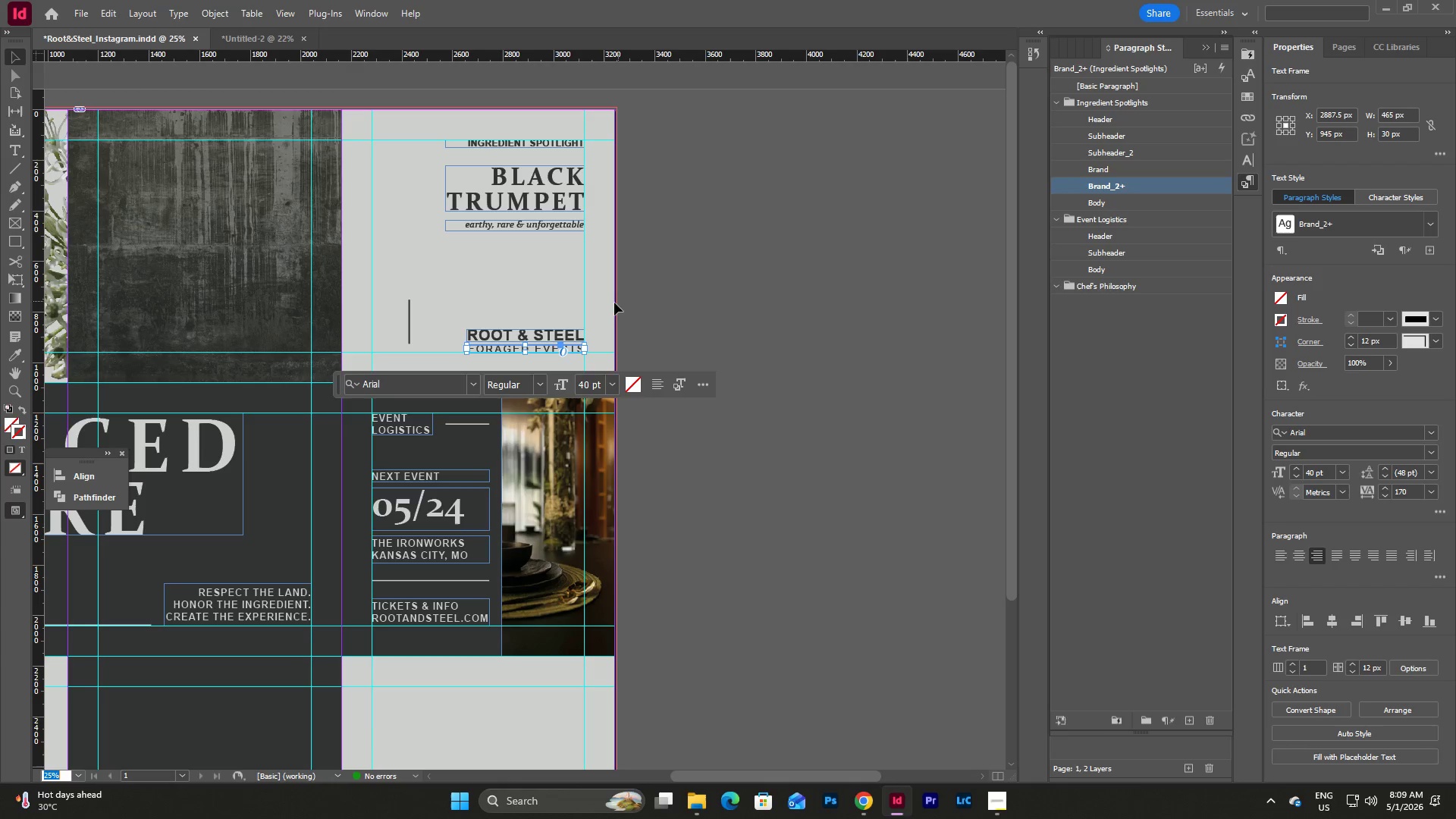 
left_click([607, 306])
 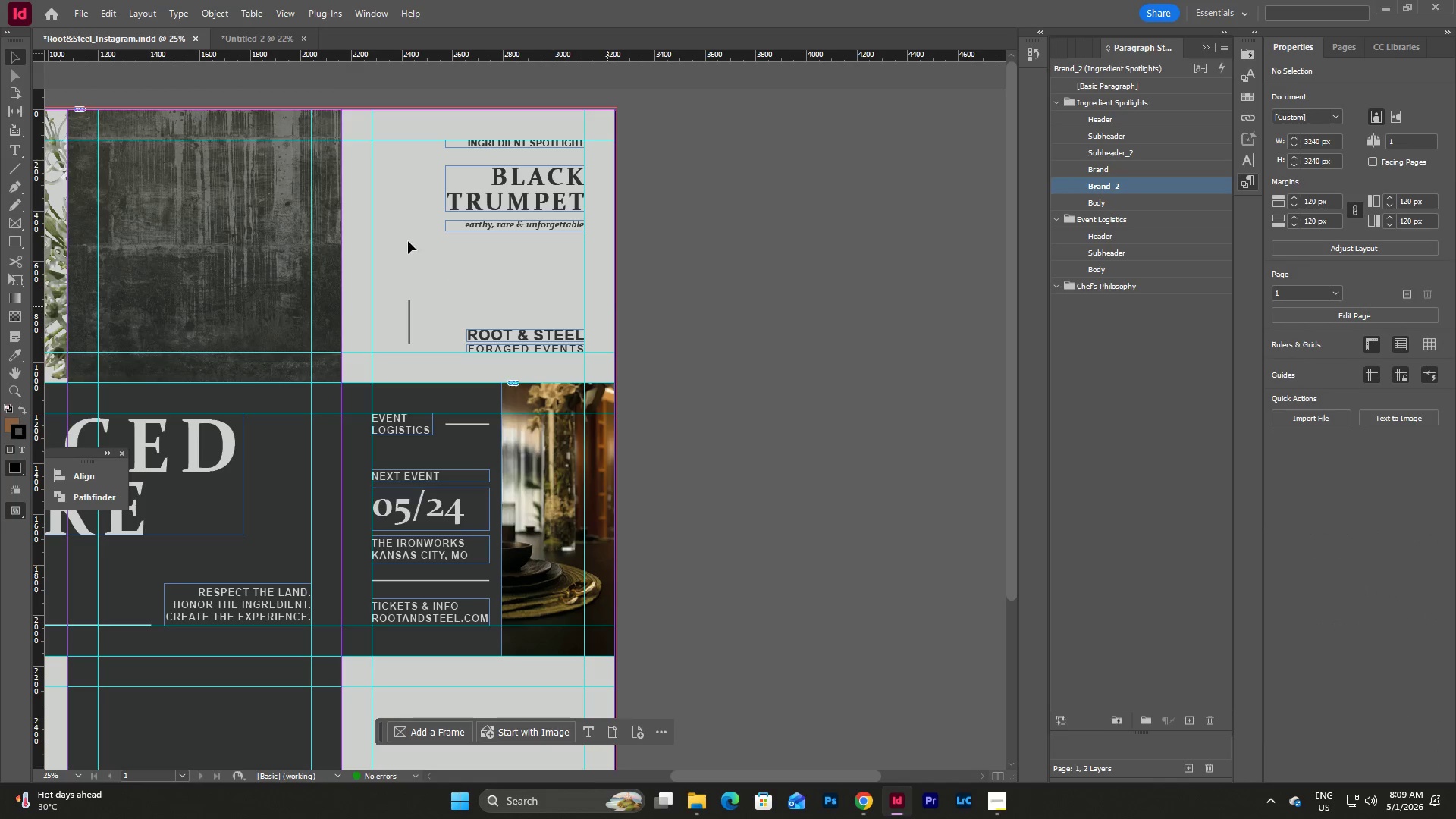 
scroll: coordinate [407, 241], scroll_direction: up, amount: 2.0
 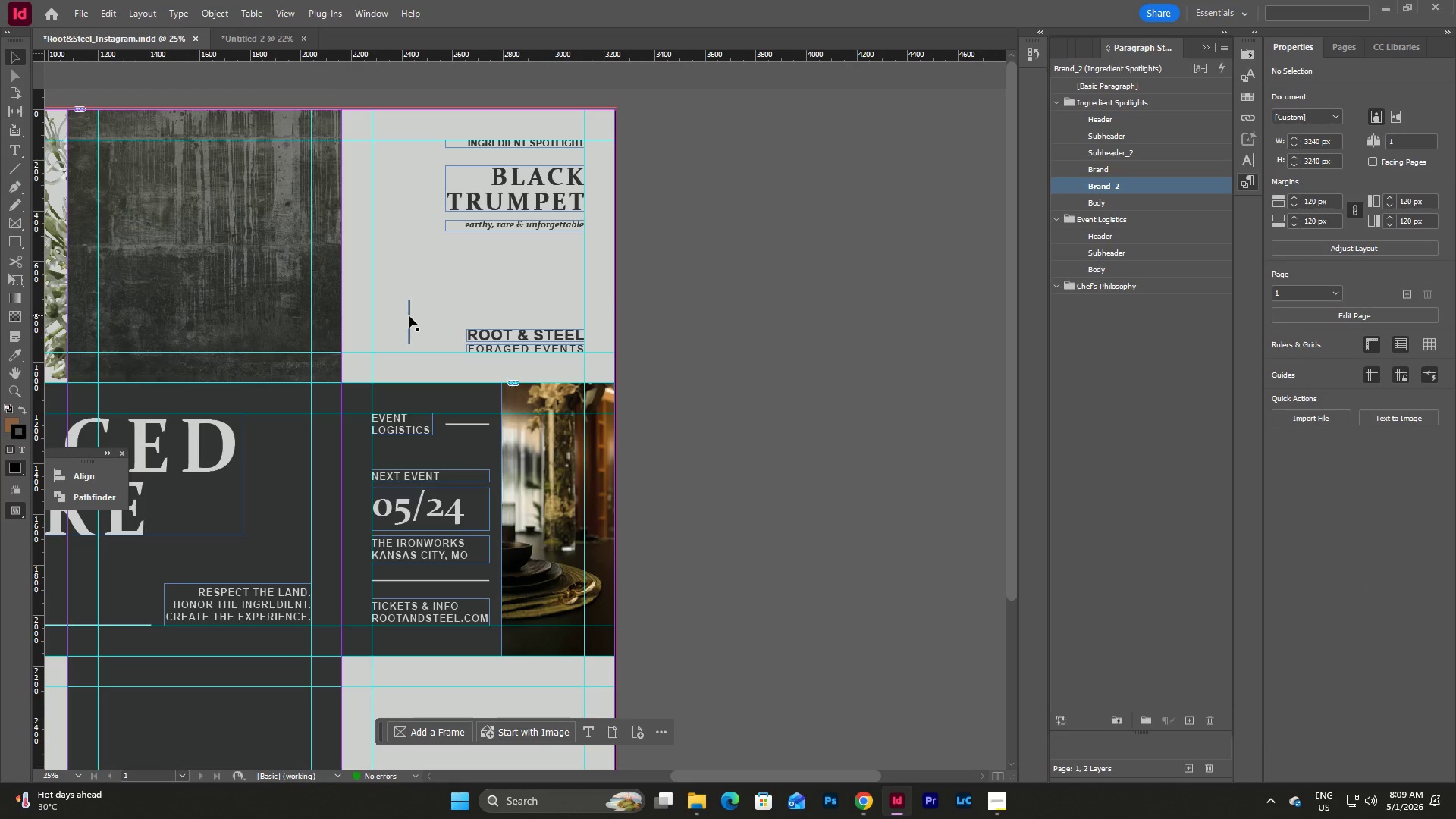 
left_click_drag(start_coordinate=[409, 315], to_coordinate=[582, 271])
 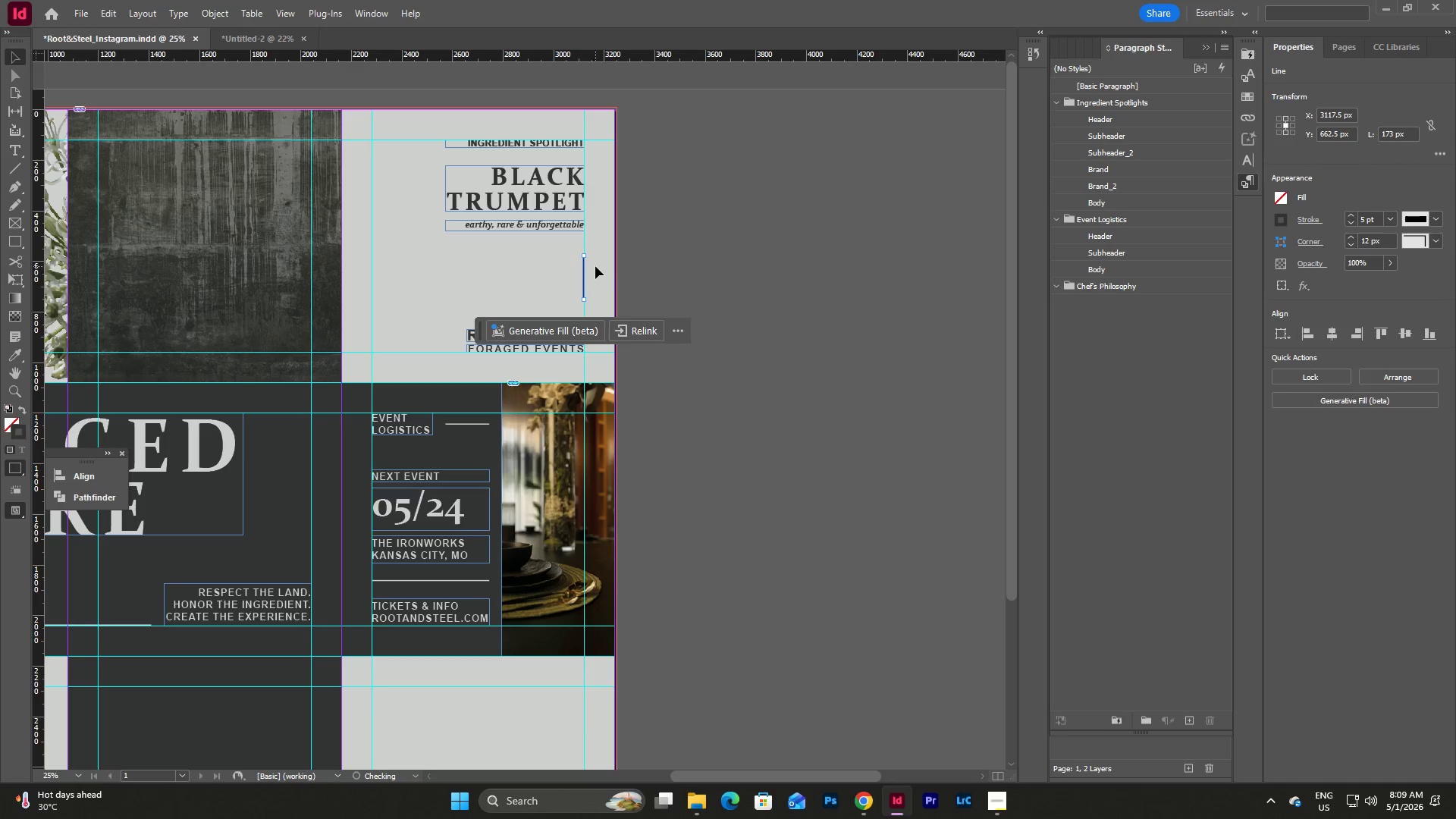 
left_click([595, 266])
 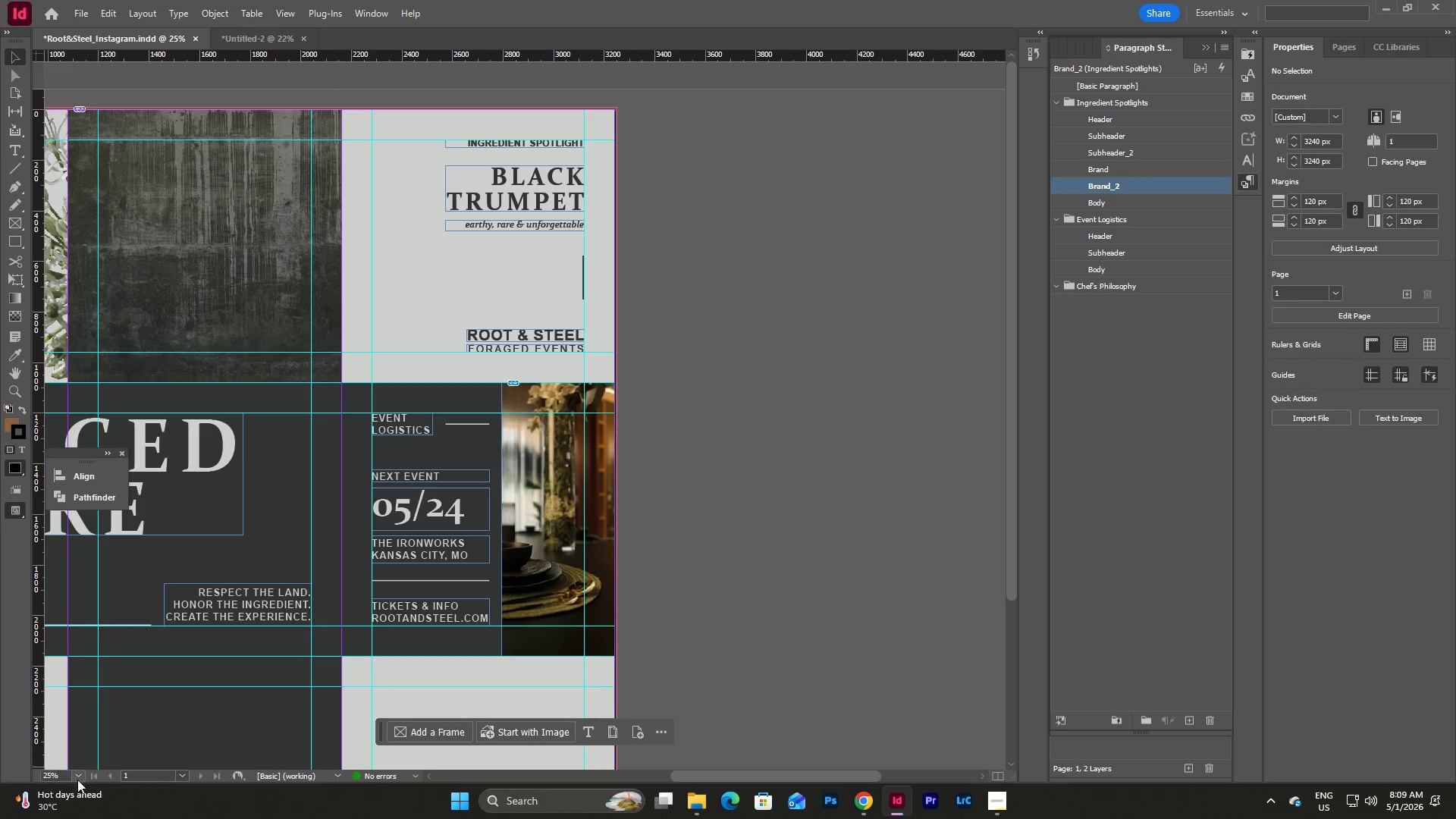 
left_click([78, 779])
 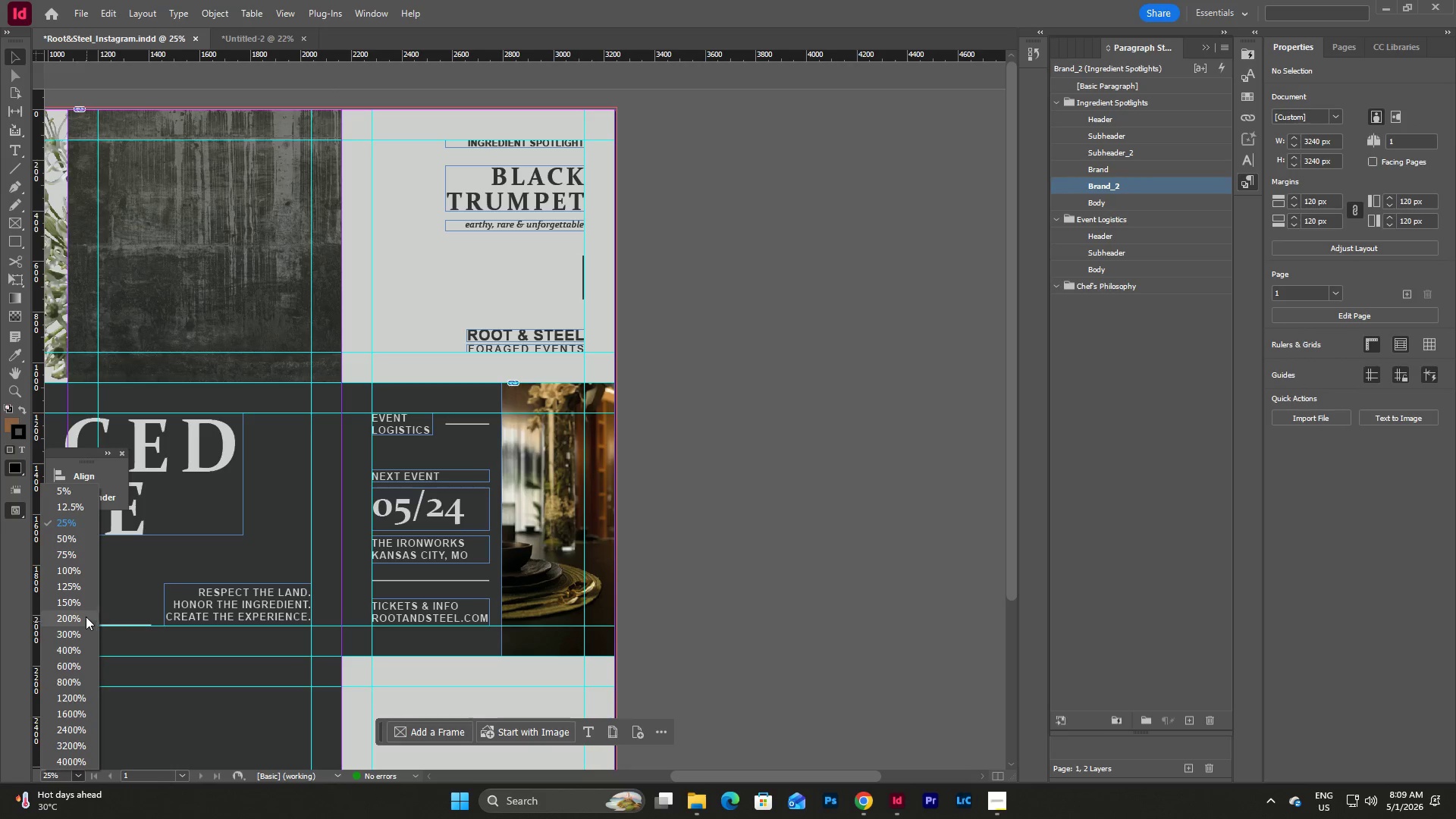 
left_click([83, 606])
 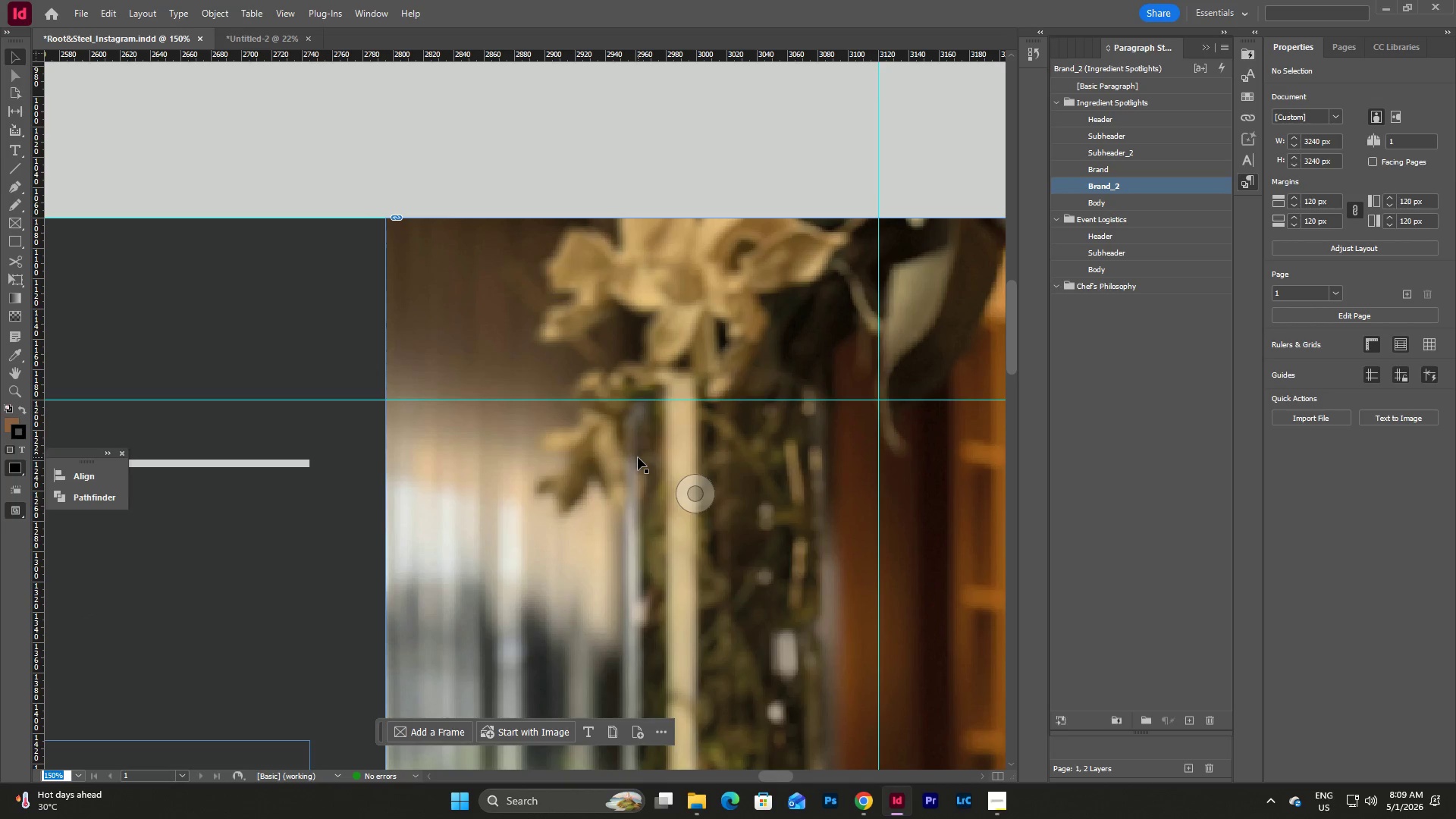 
scroll: coordinate [638, 457], scroll_direction: up, amount: 14.0
 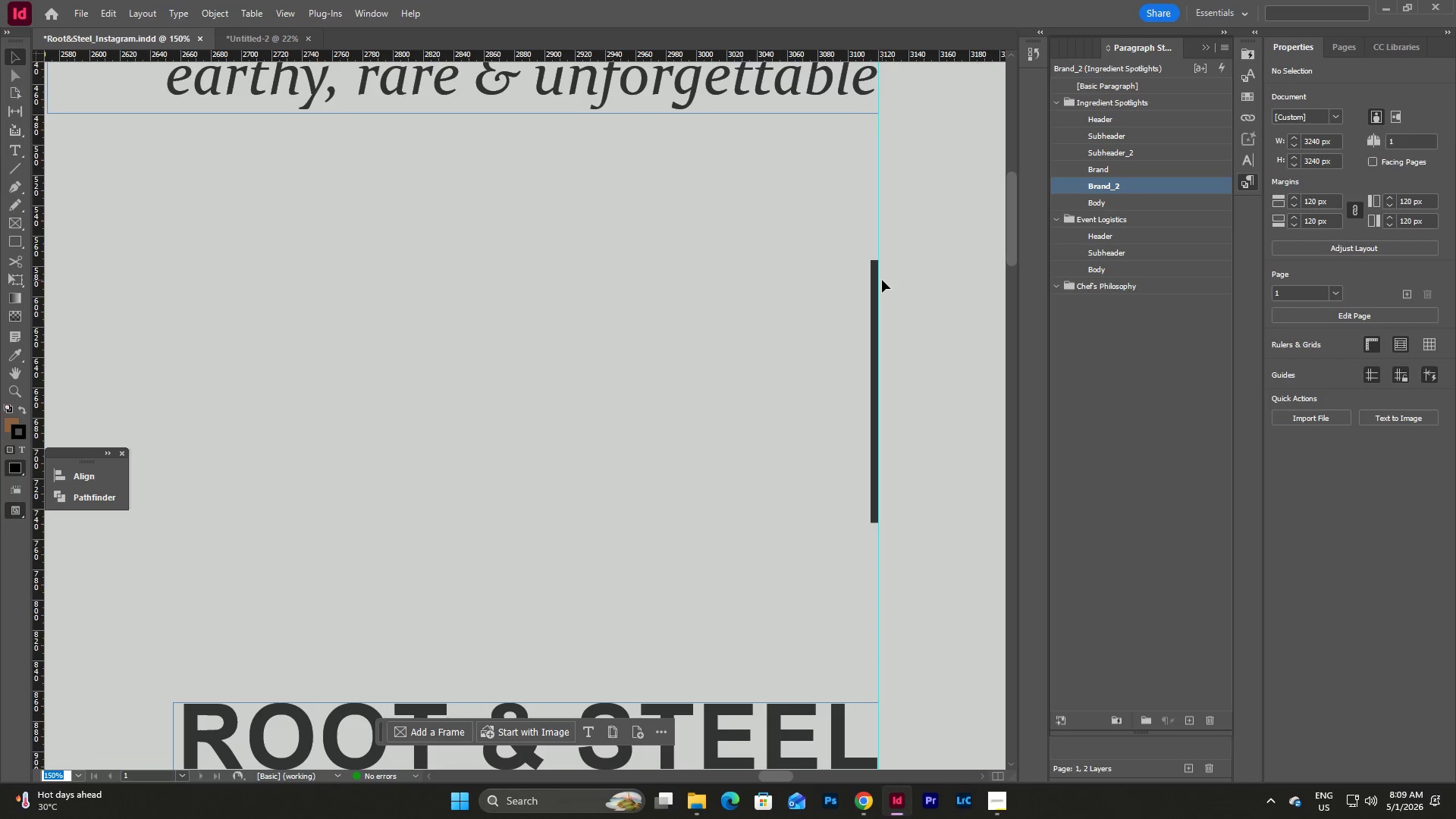 
left_click([876, 285])
 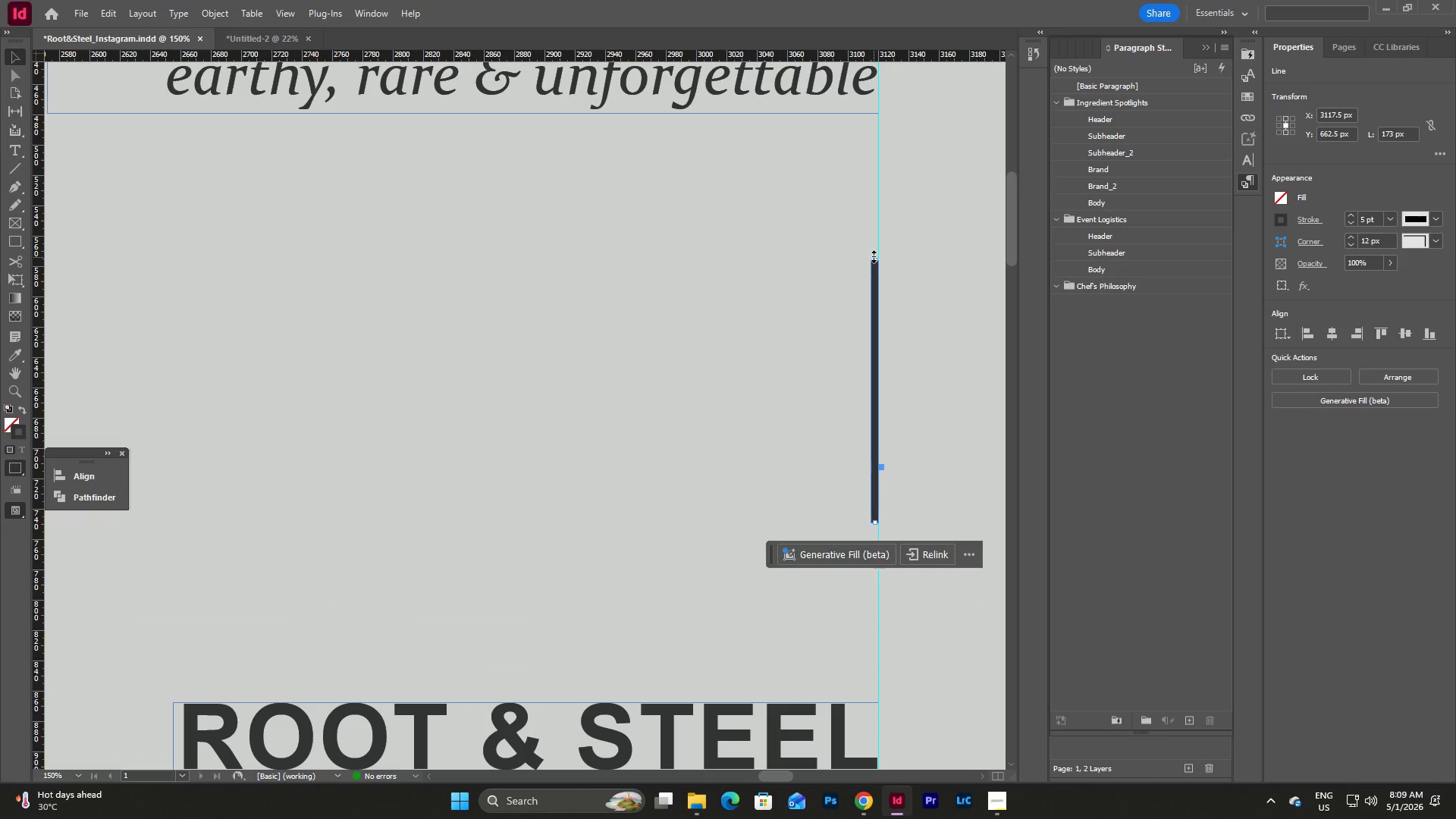 
left_click_drag(start_coordinate=[874, 258], to_coordinate=[868, 111])
 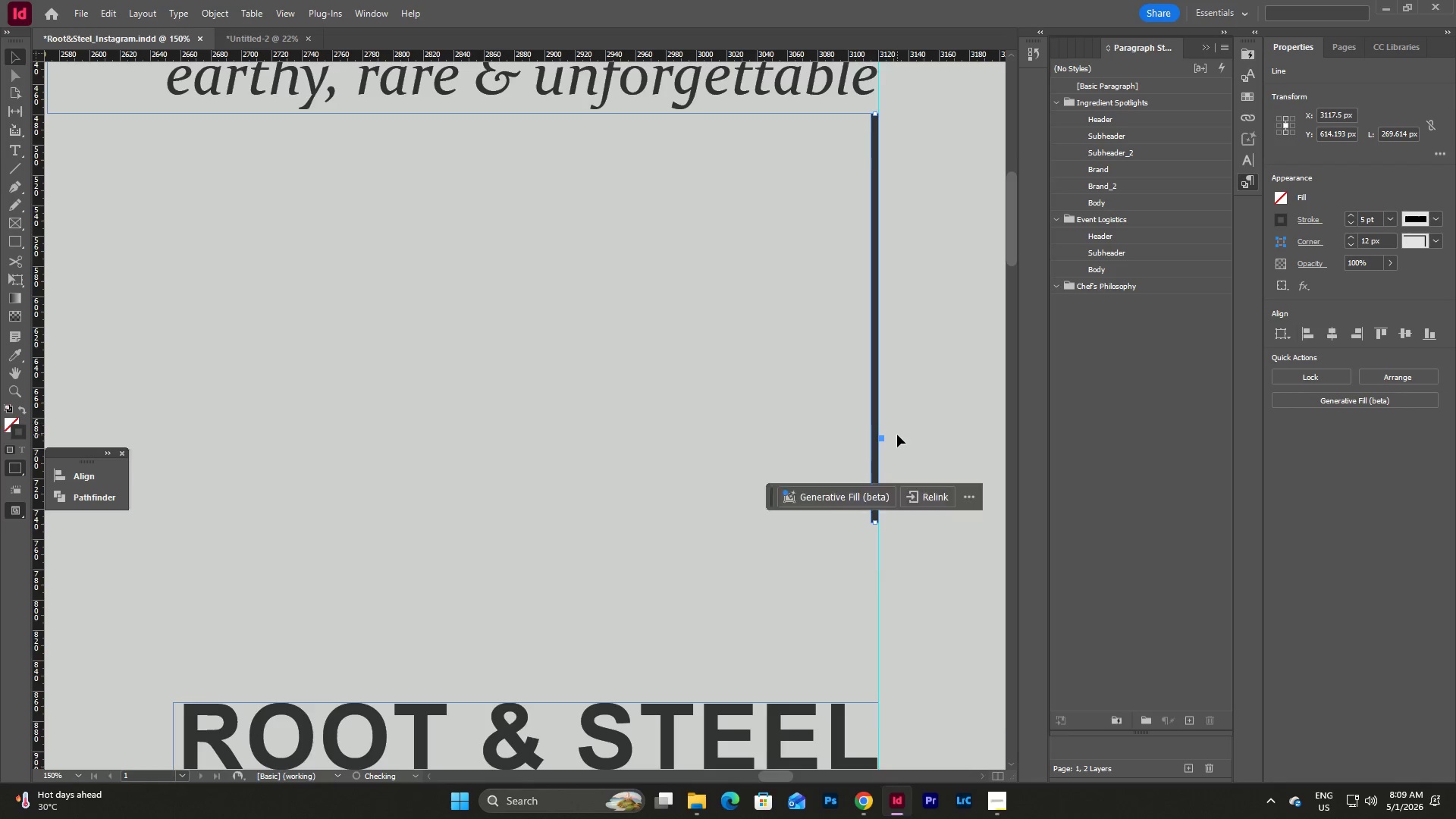 
scroll: coordinate [897, 435], scroll_direction: down, amount: 4.0
 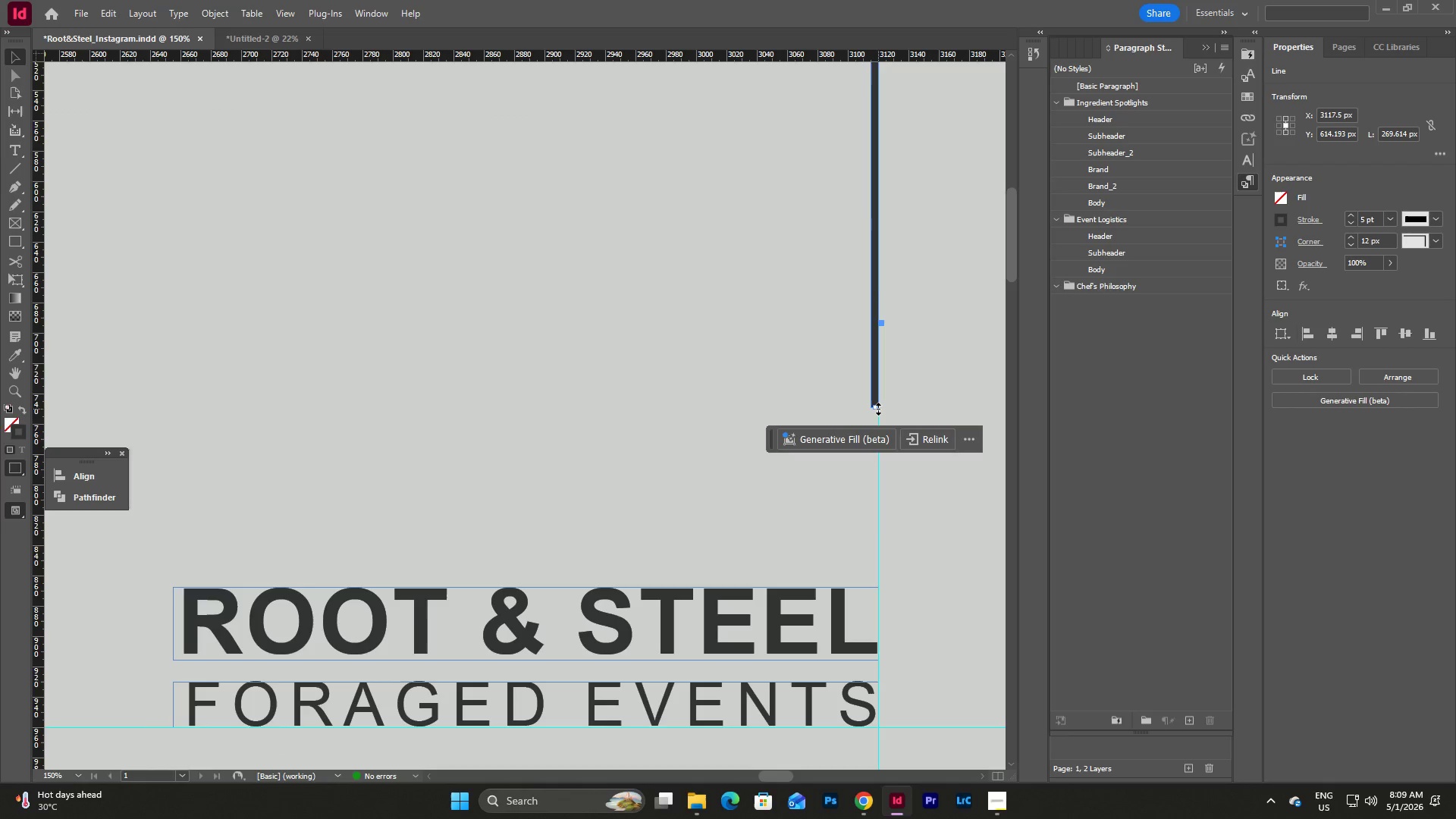 
left_click_drag(start_coordinate=[877, 409], to_coordinate=[879, 588])
 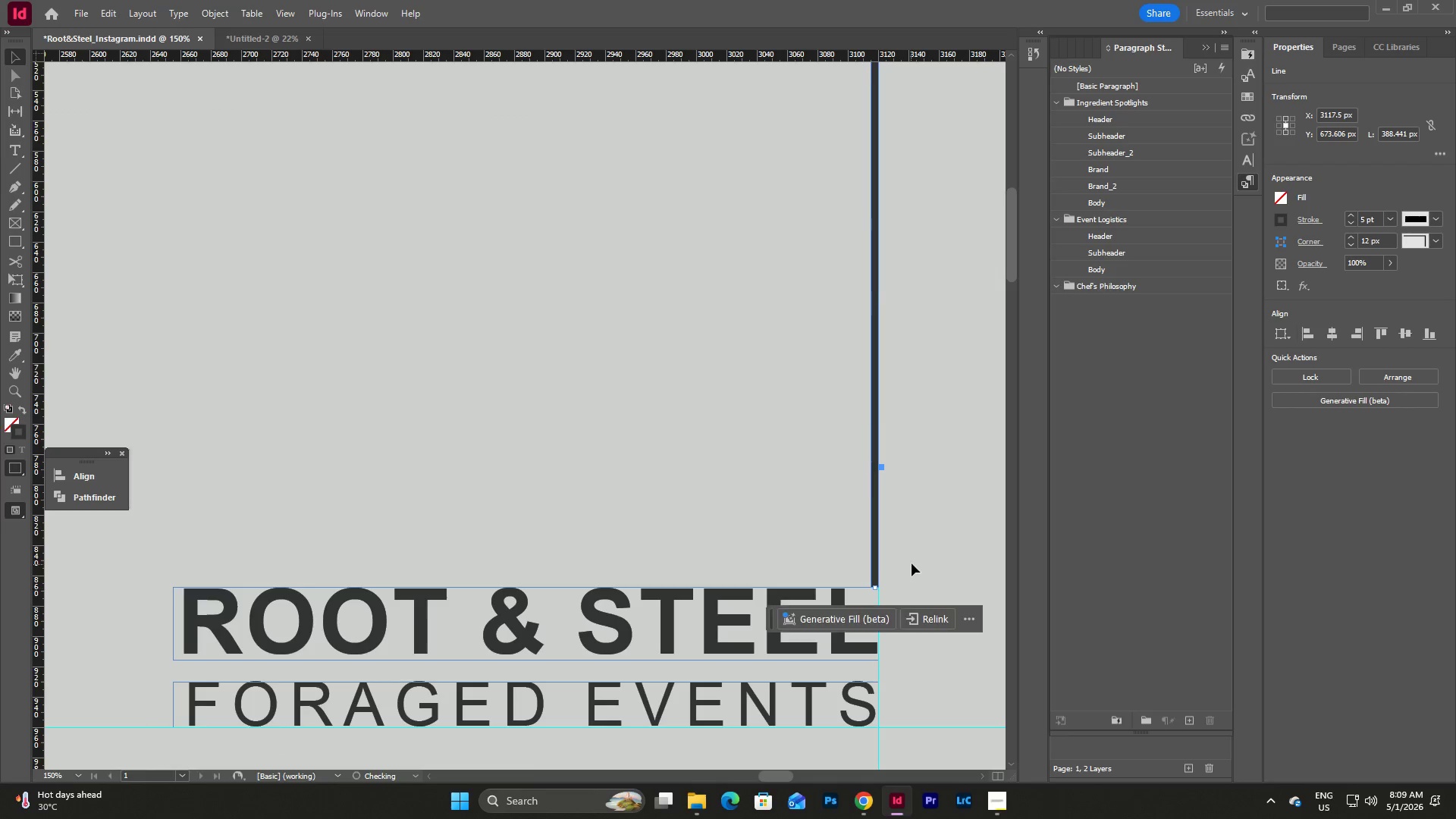 
left_click([912, 563])
 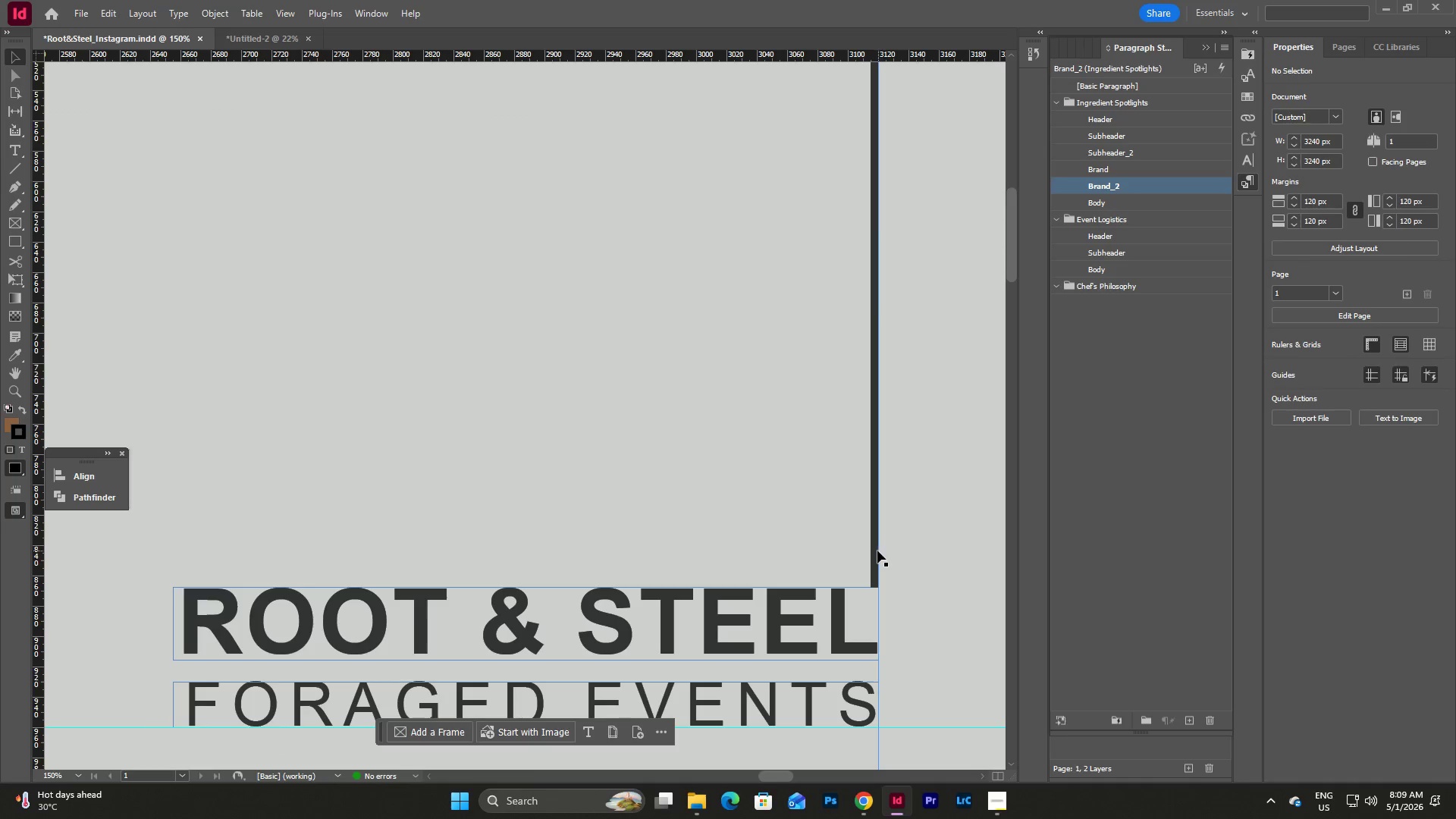 
left_click([877, 550])
 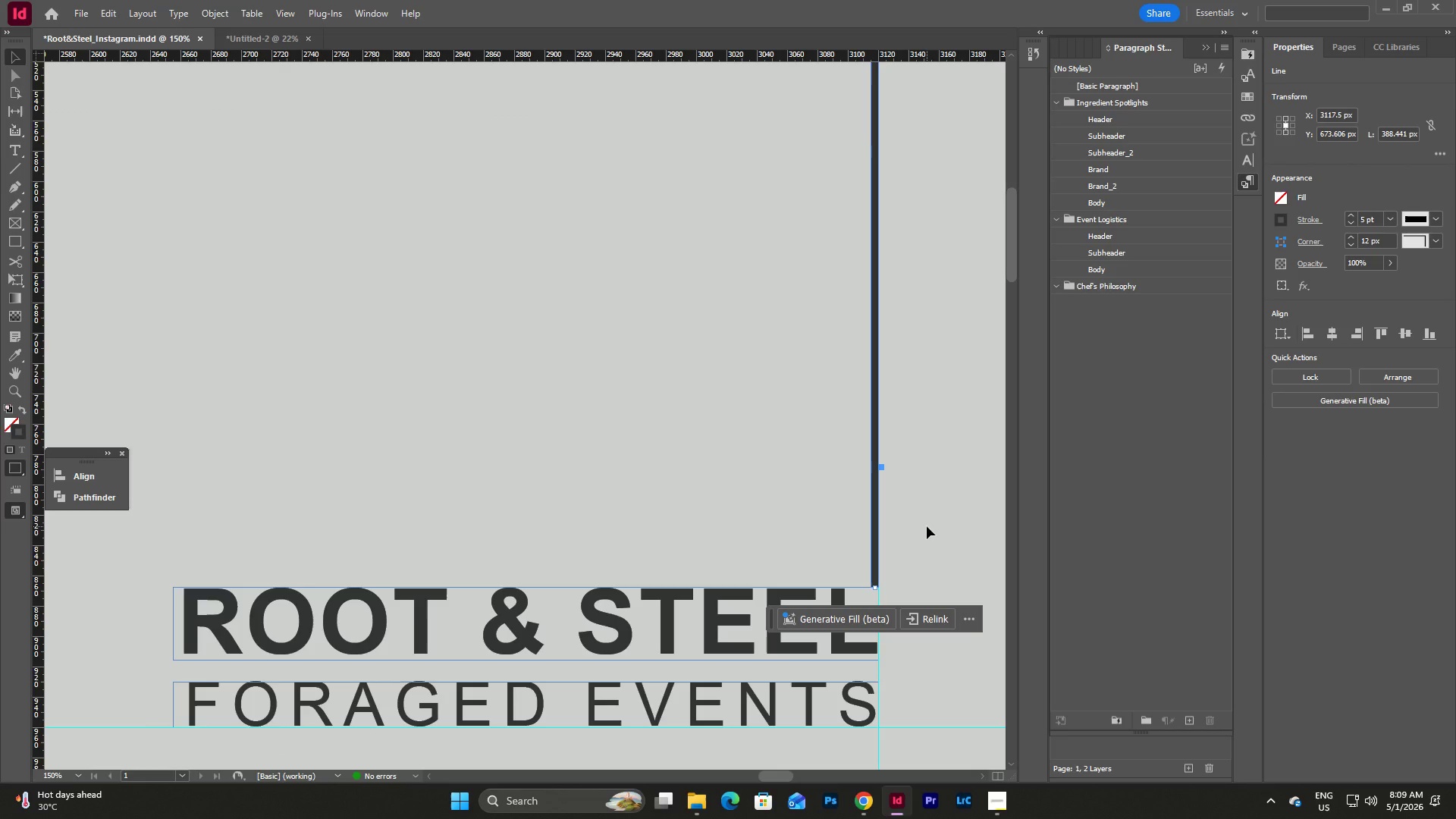 
key(Control+C)
 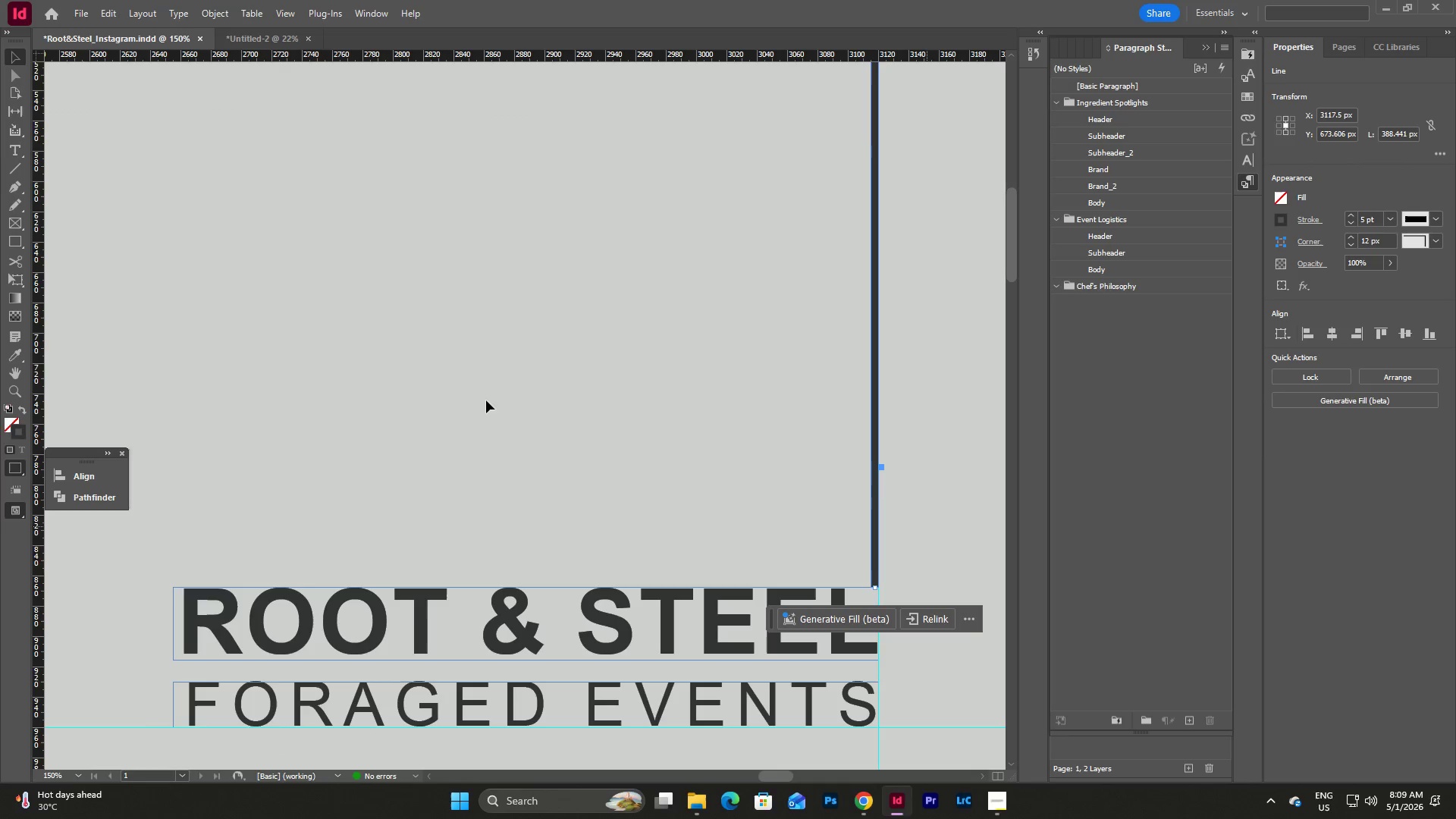 
left_click([486, 400])
 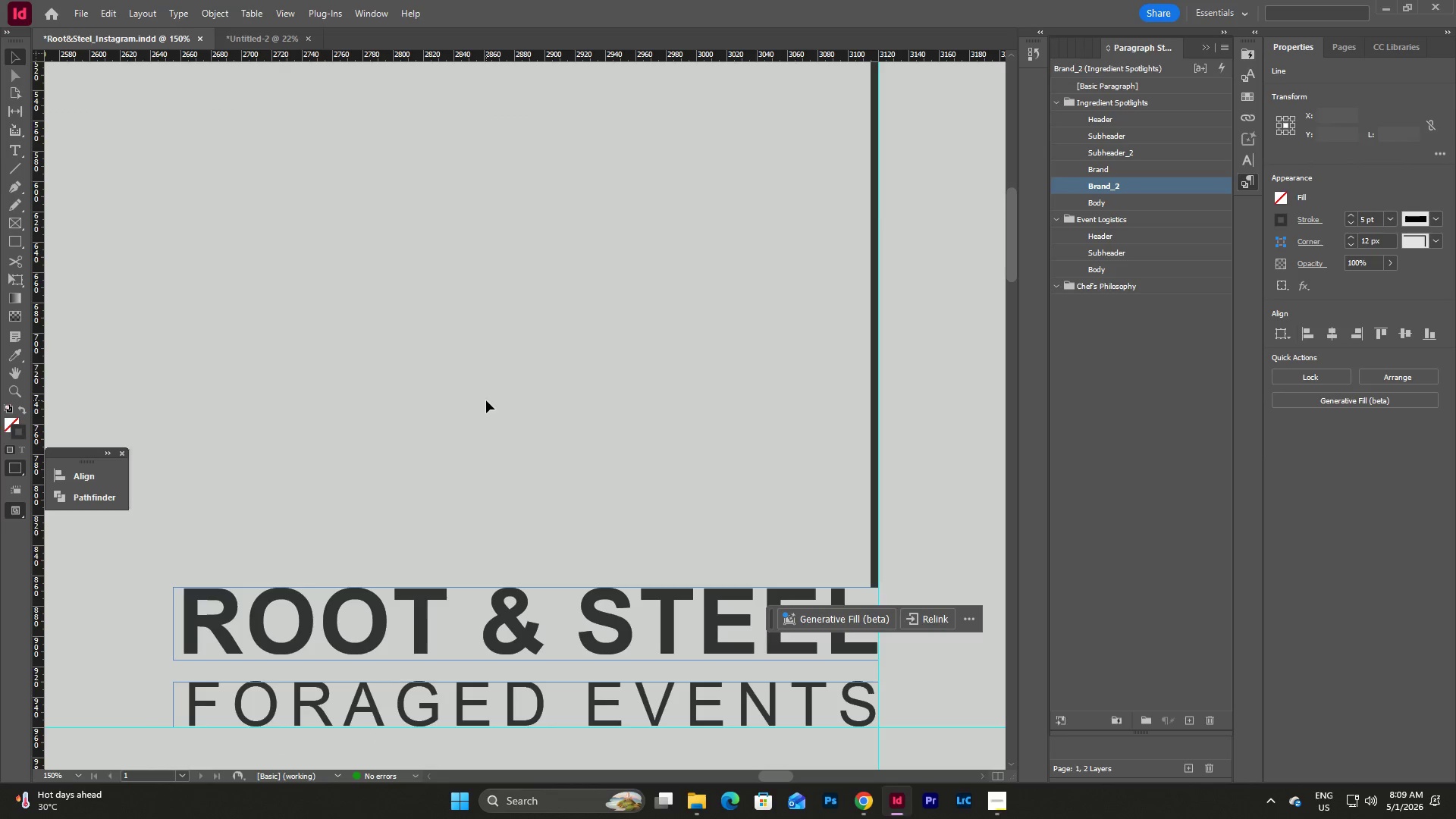 
key(Control+V)
 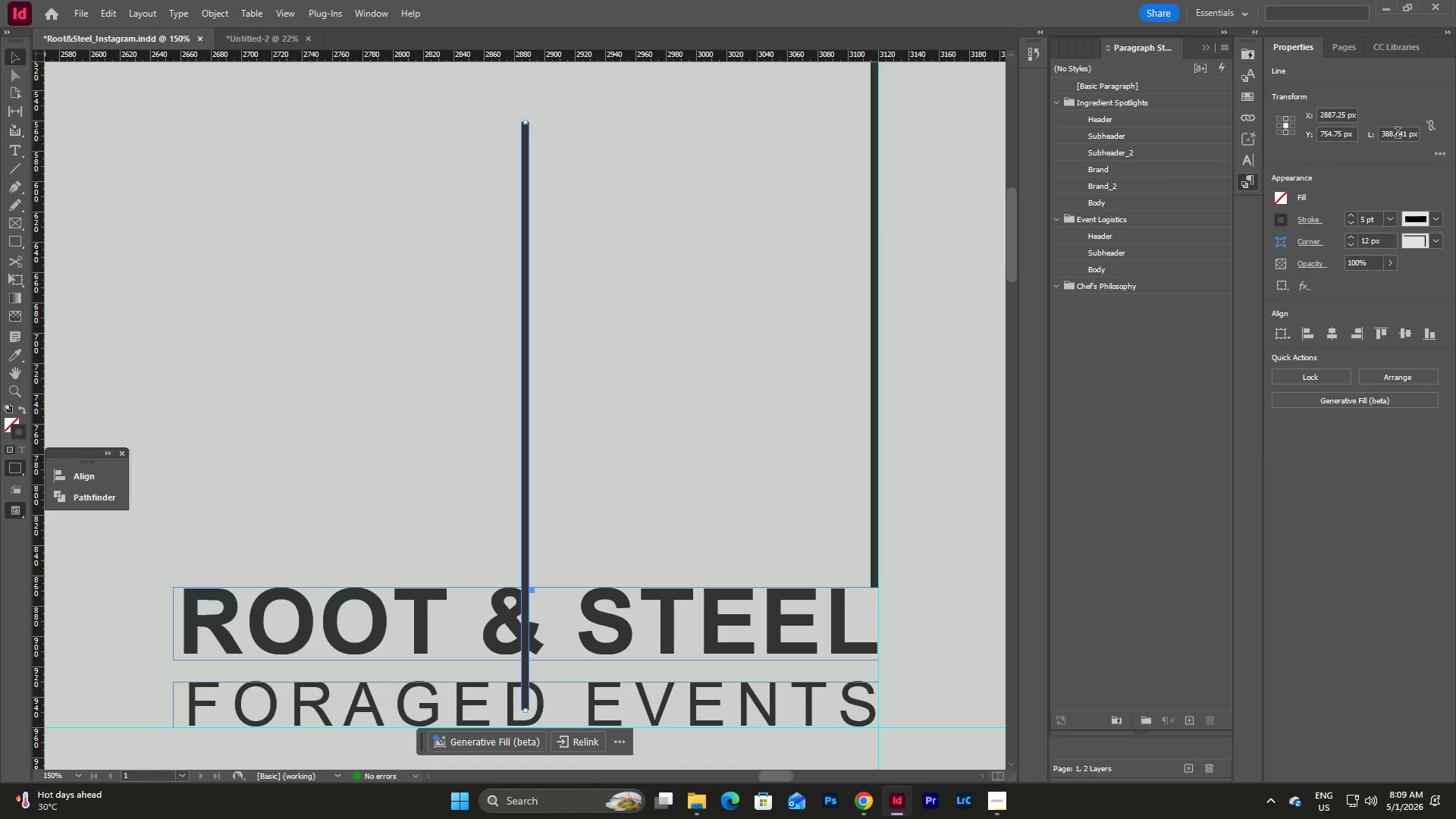 
left_click_drag(start_coordinate=[1382, 135], to_coordinate=[1429, 143])
 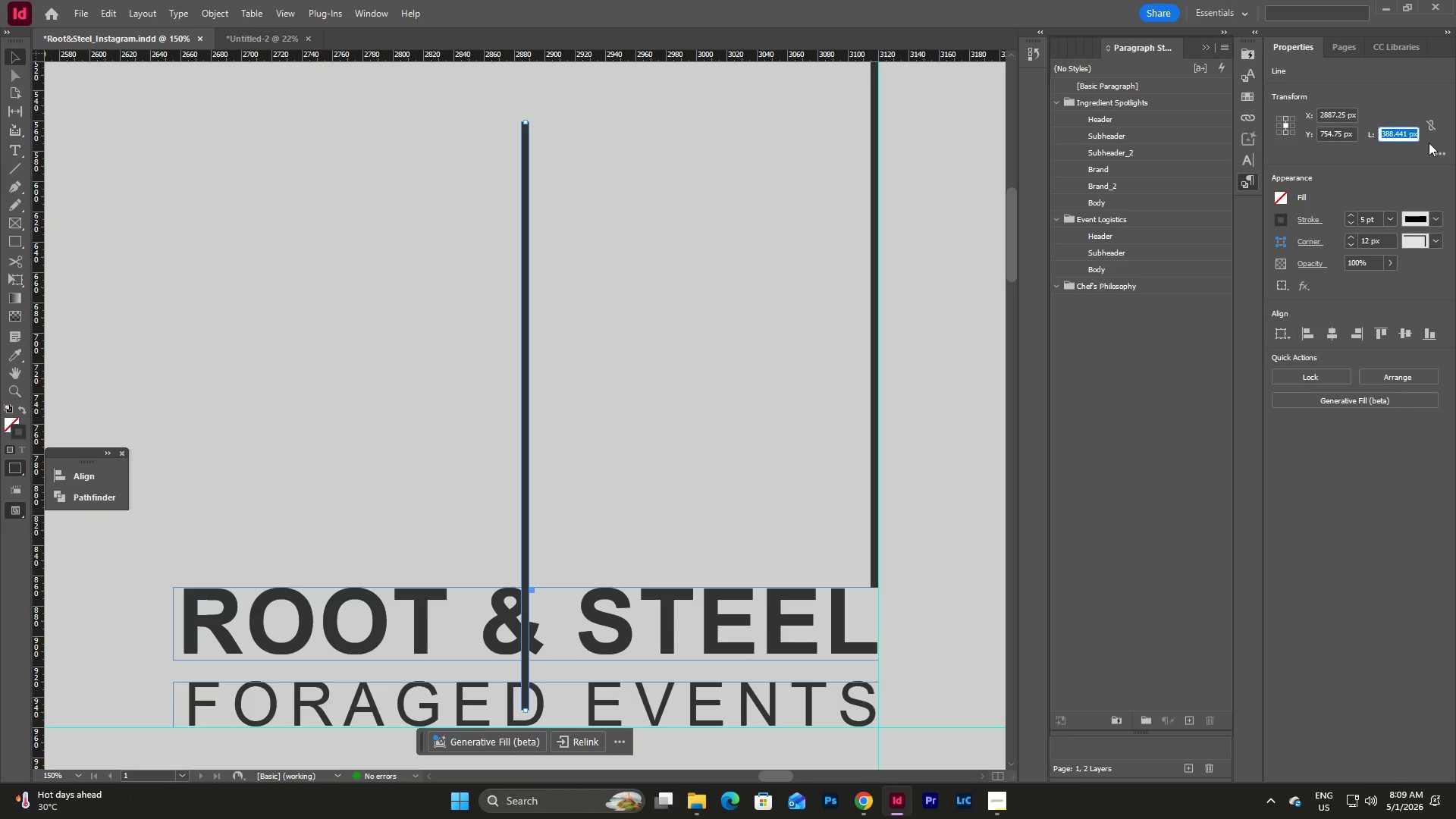 
key(Numpad5)
 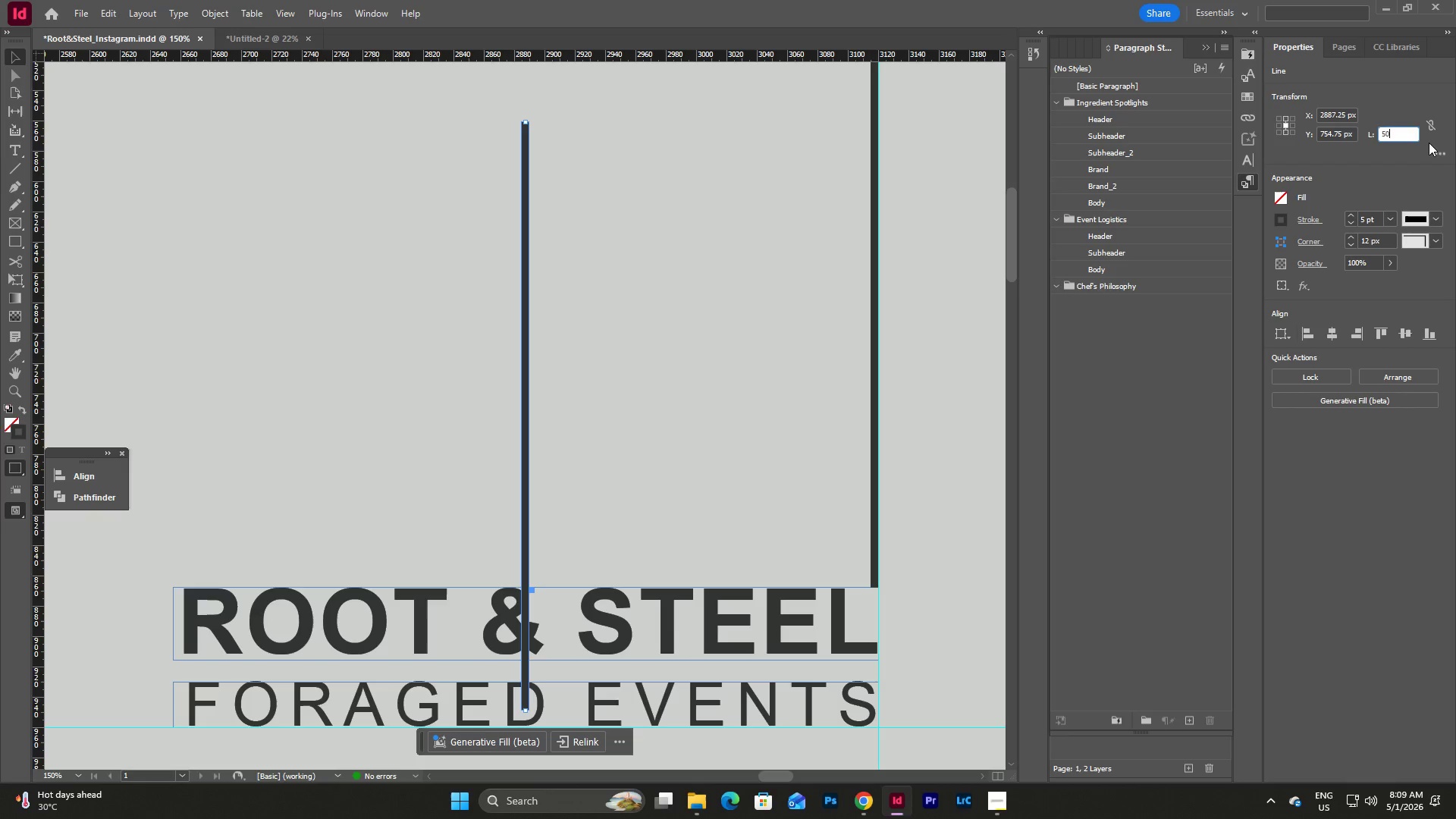 
key(Numpad0)
 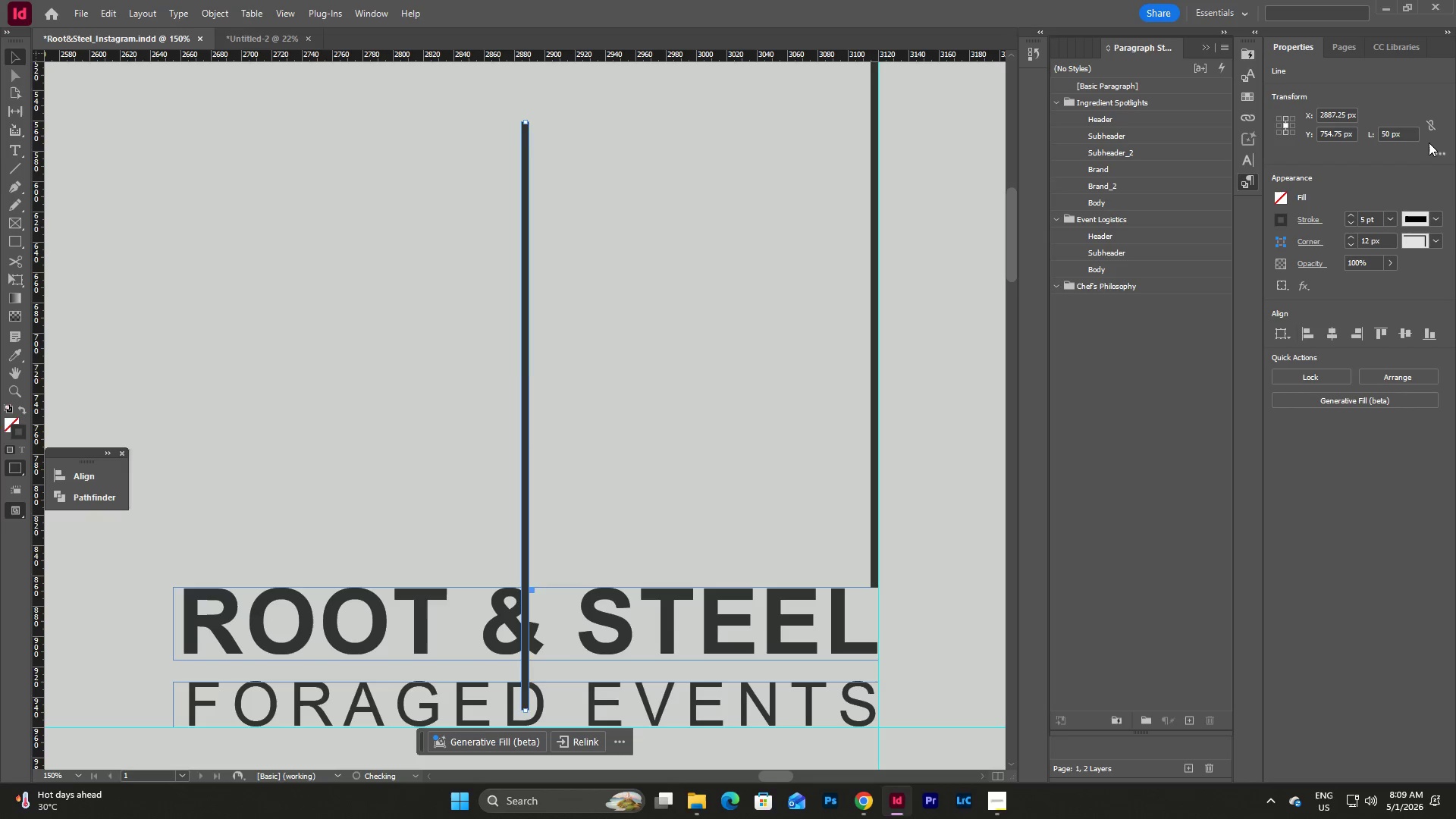 
key(NumpadEnter)
 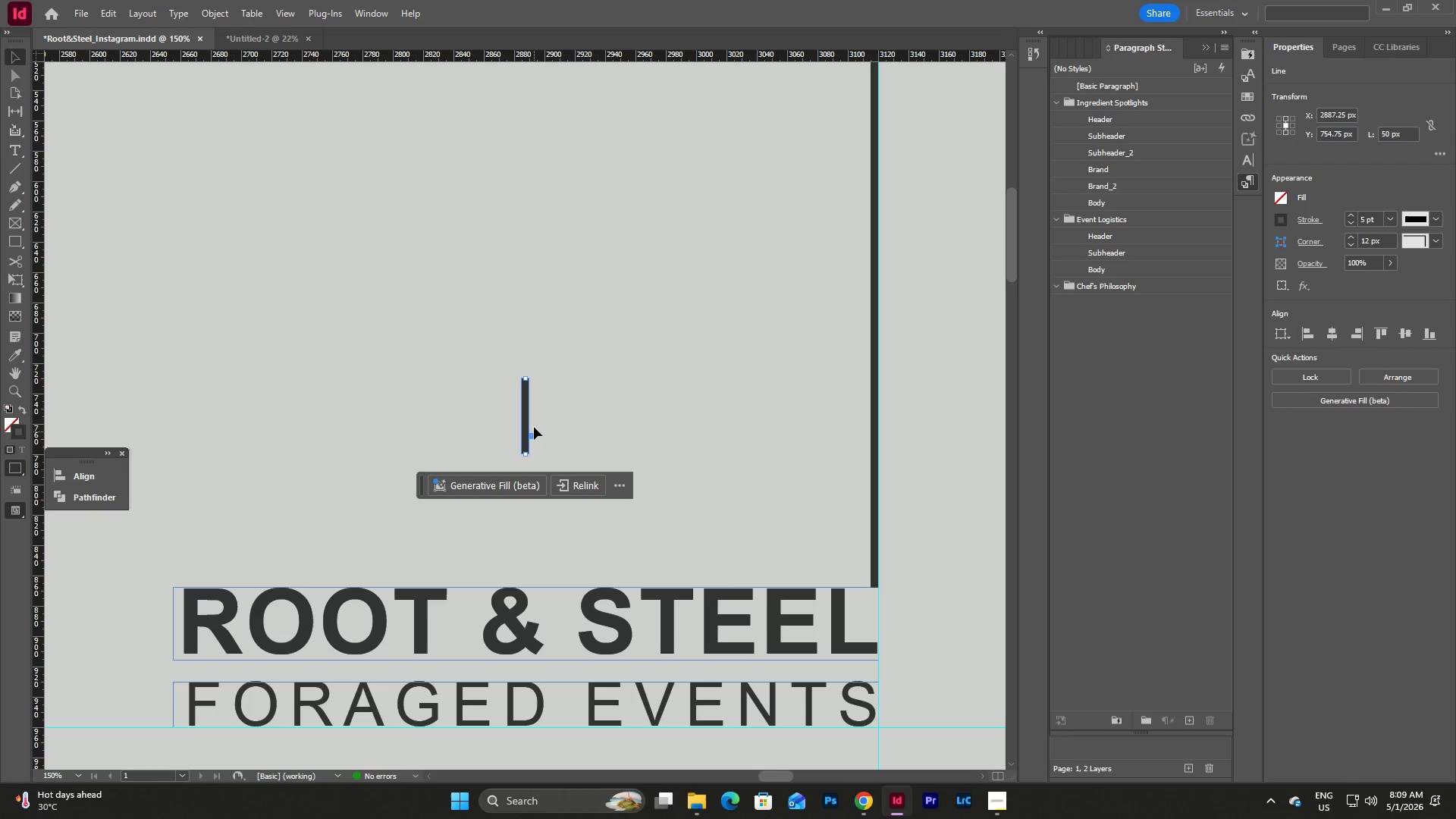 
left_click_drag(start_coordinate=[526, 419], to_coordinate=[760, 554])
 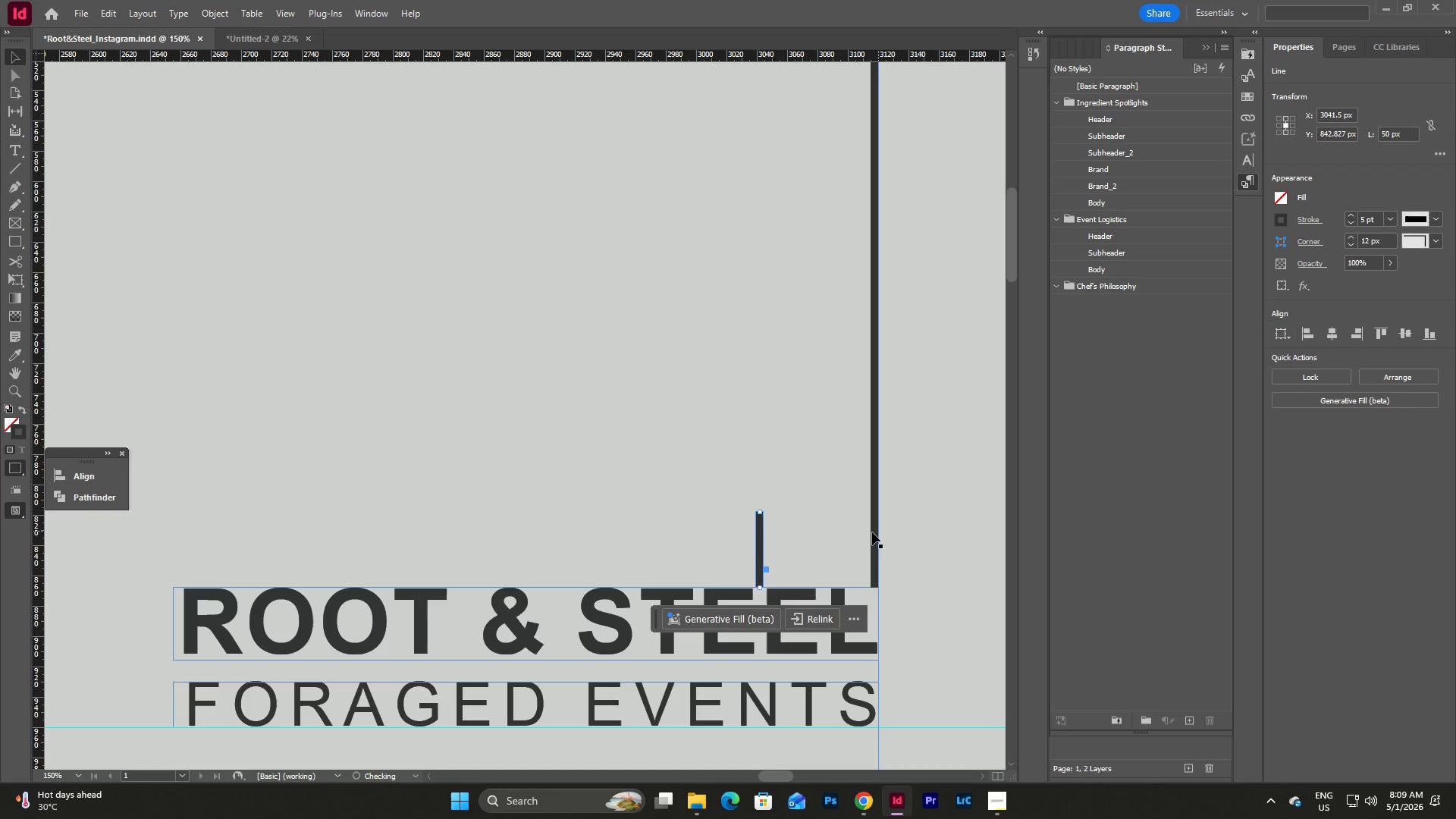 
left_click([870, 533])
 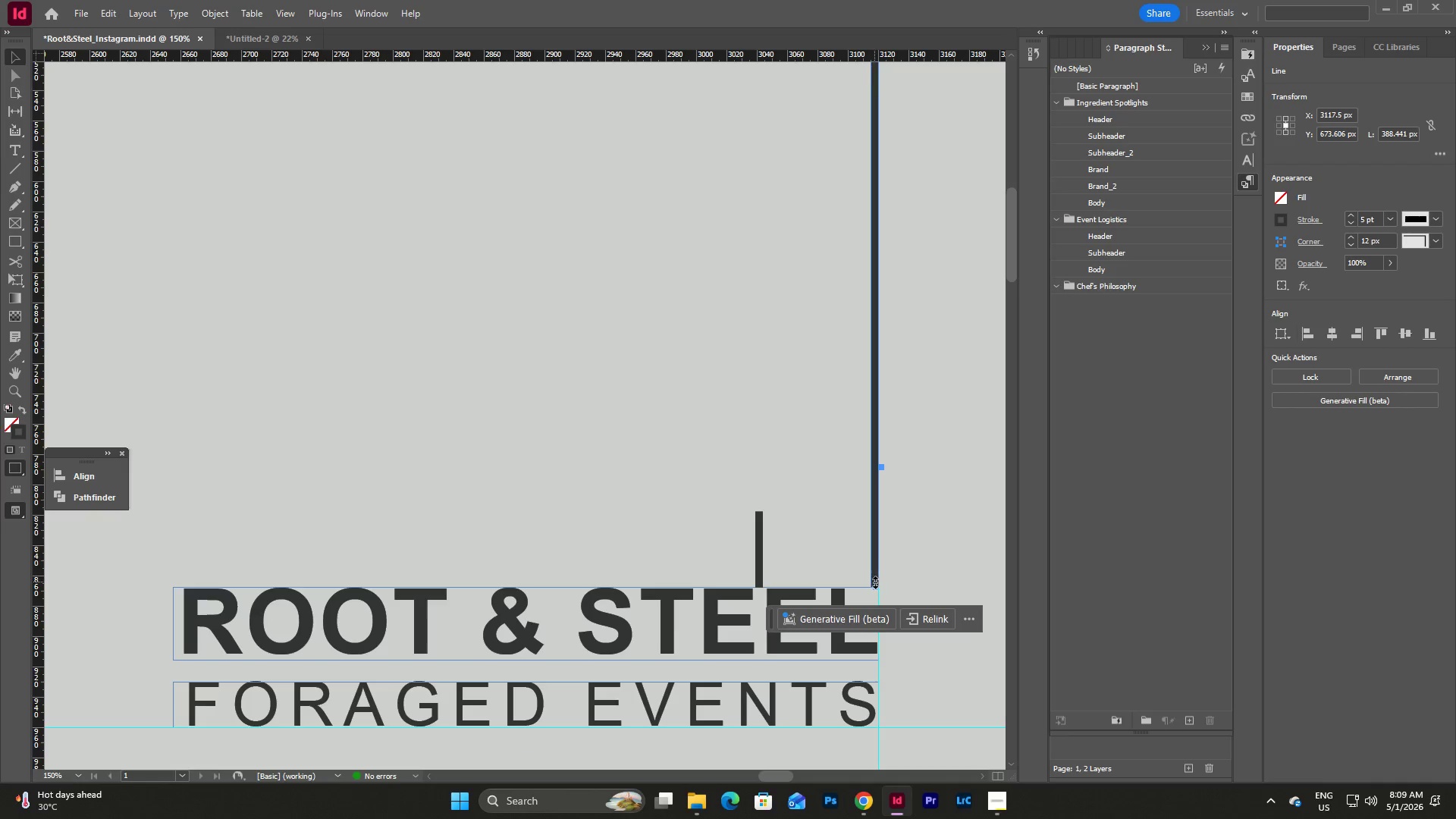 
left_click_drag(start_coordinate=[875, 586], to_coordinate=[866, 511])
 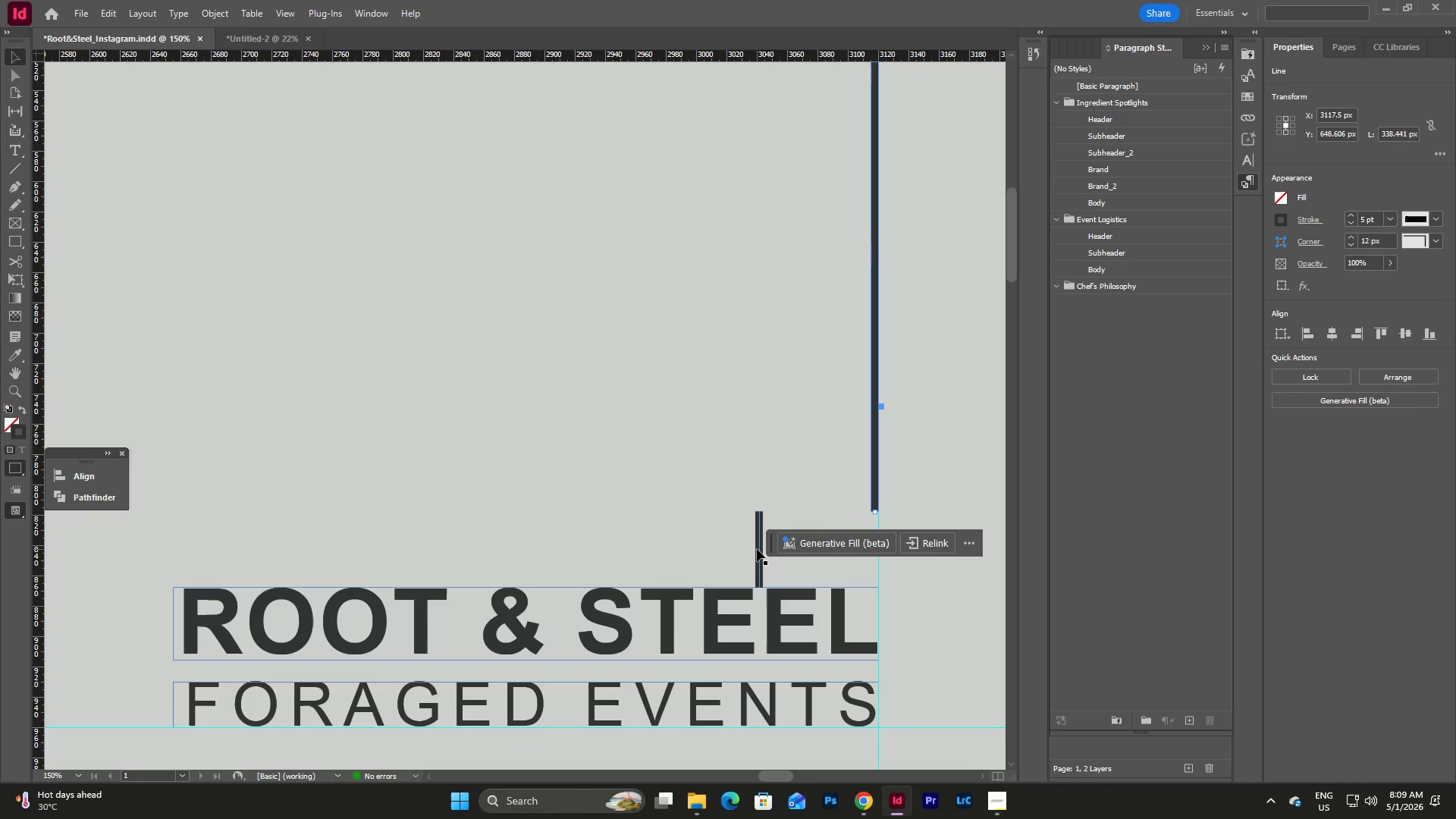 
left_click_drag(start_coordinate=[757, 549], to_coordinate=[781, 154])
 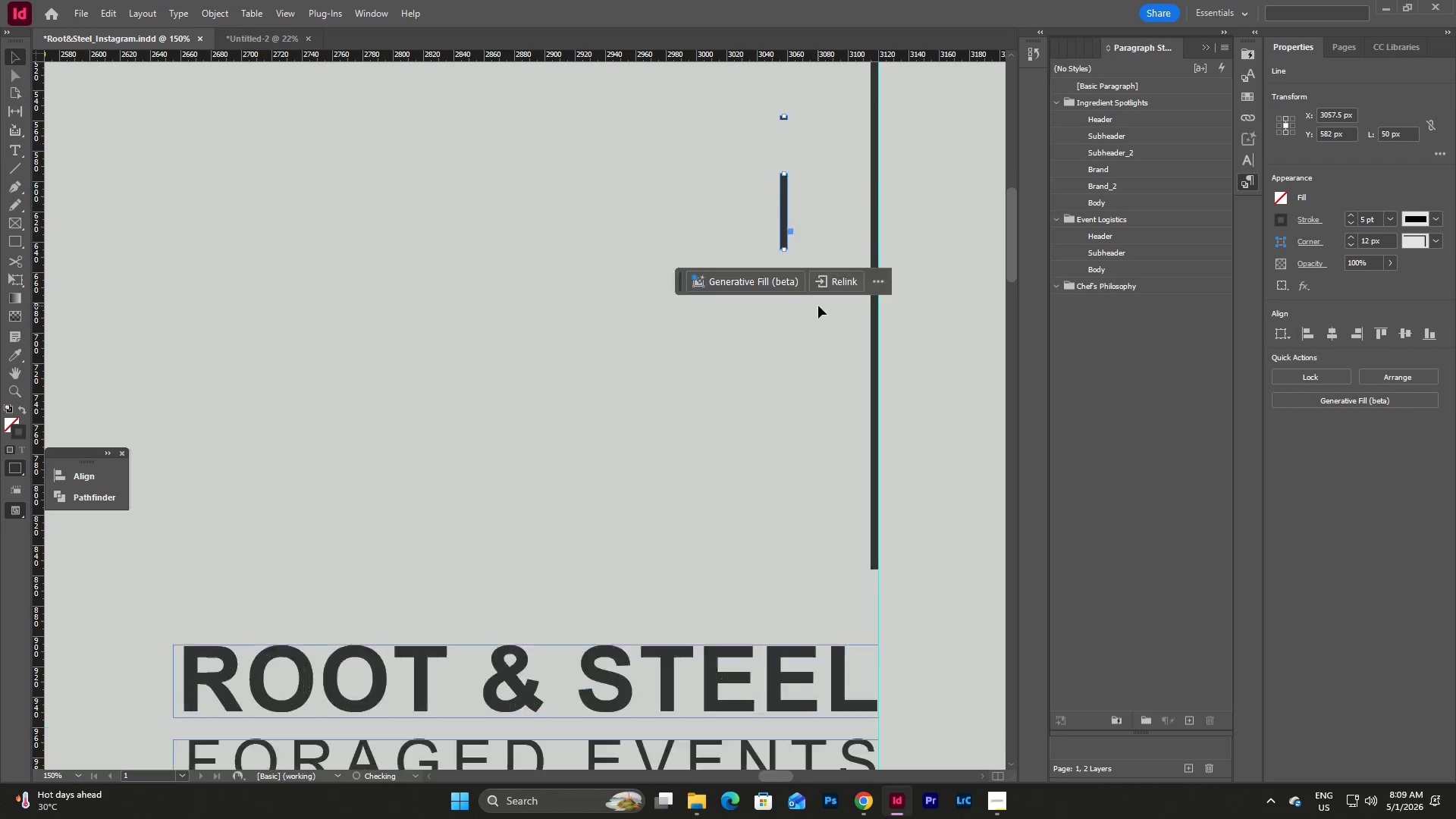 
scroll: coordinate [818, 306], scroll_direction: up, amount: 5.0
 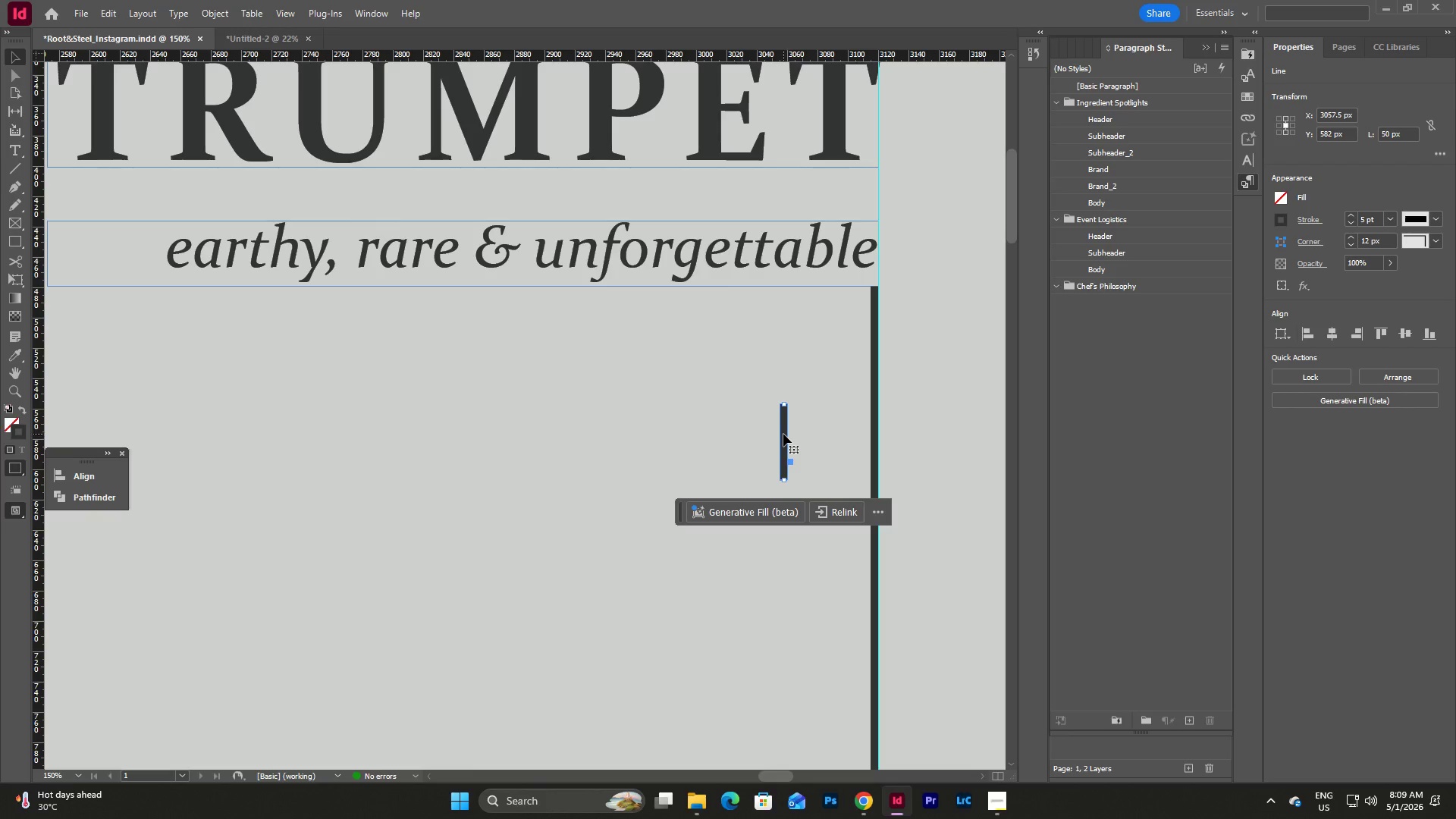 
left_click_drag(start_coordinate=[783, 434], to_coordinate=[792, 326])
 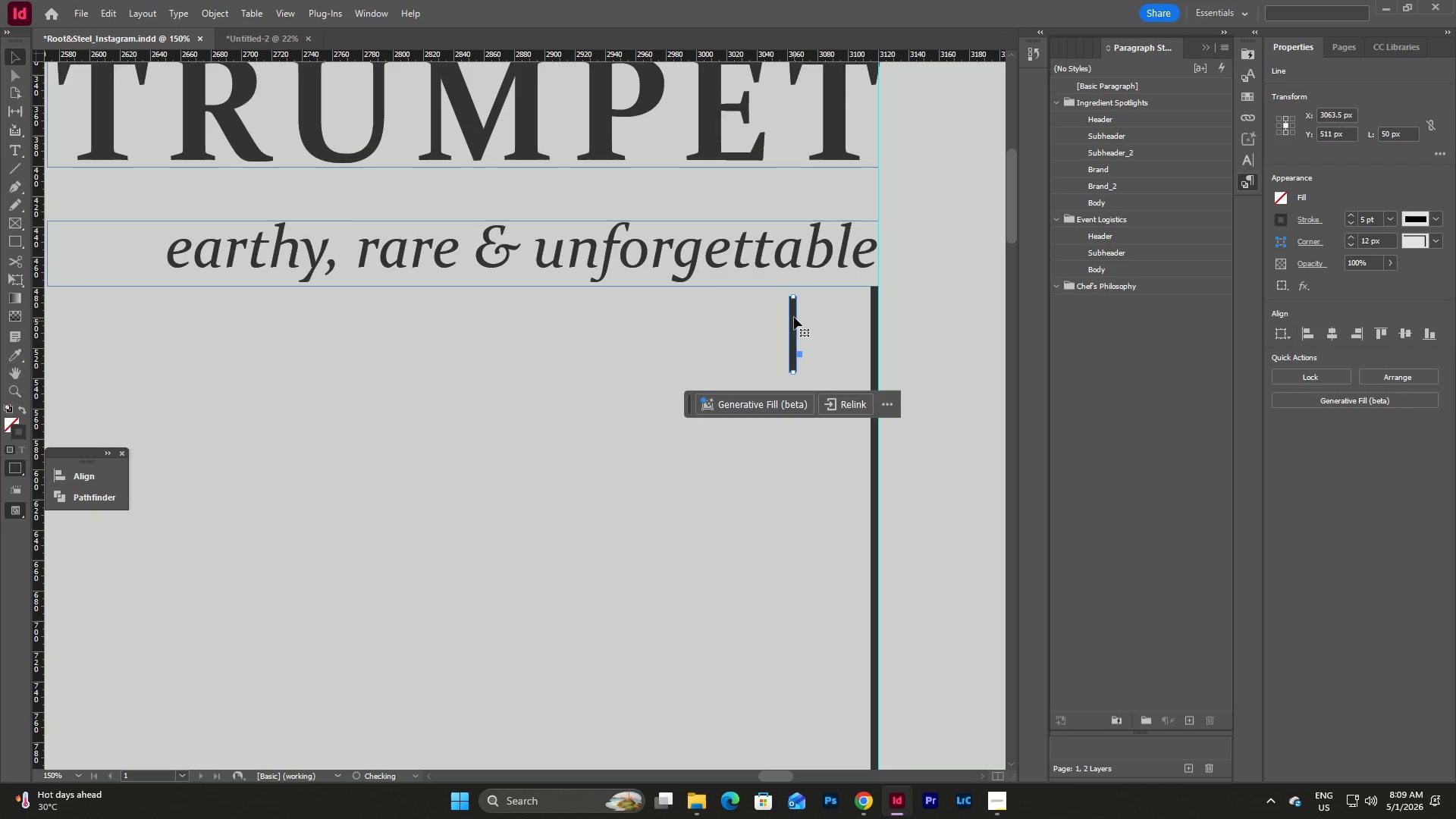 
left_click_drag(start_coordinate=[794, 315], to_coordinate=[793, 304])
 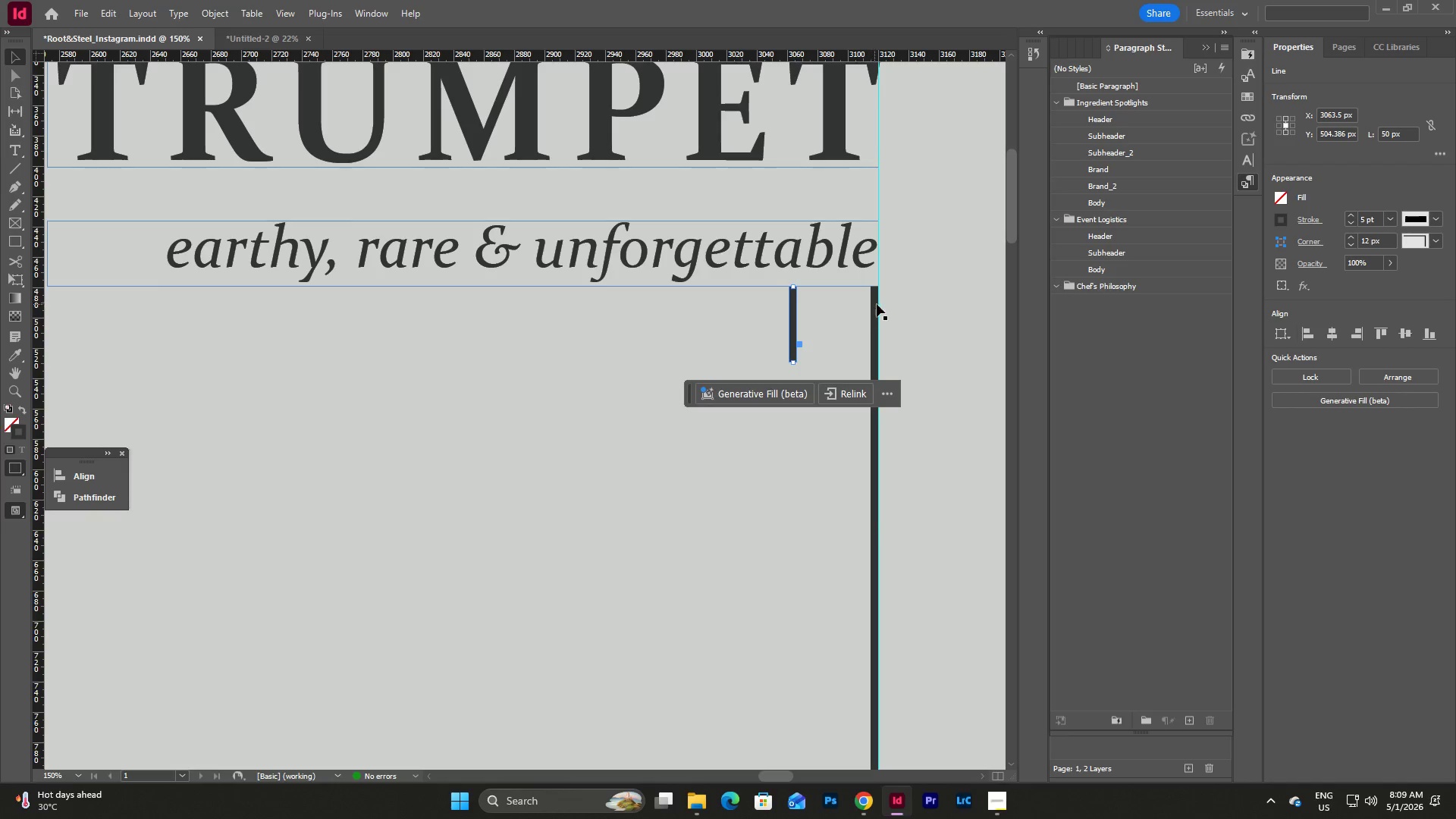 
left_click([877, 305])
 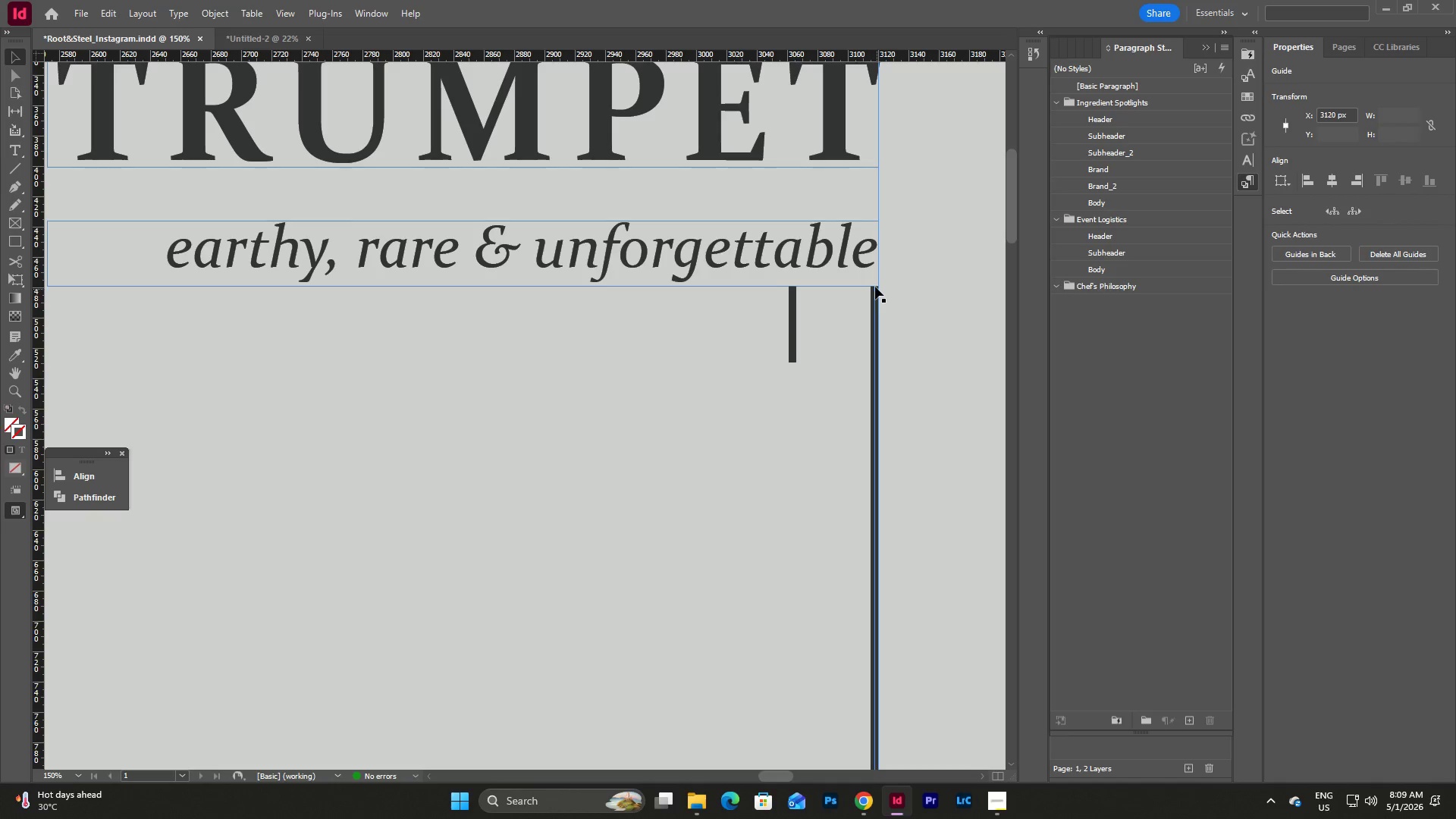 
left_click([873, 286])
 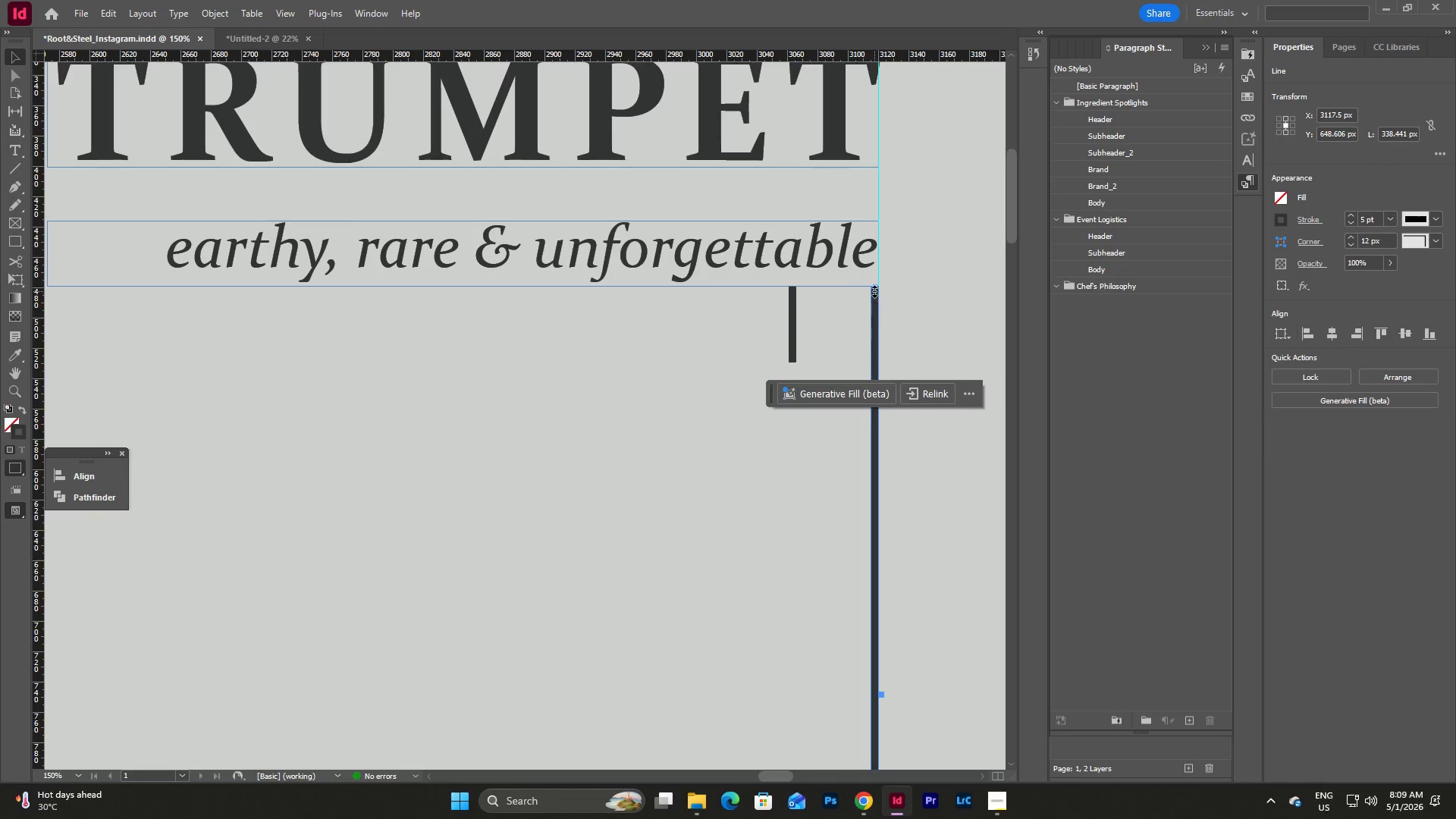 
left_click_drag(start_coordinate=[875, 290], to_coordinate=[873, 359])
 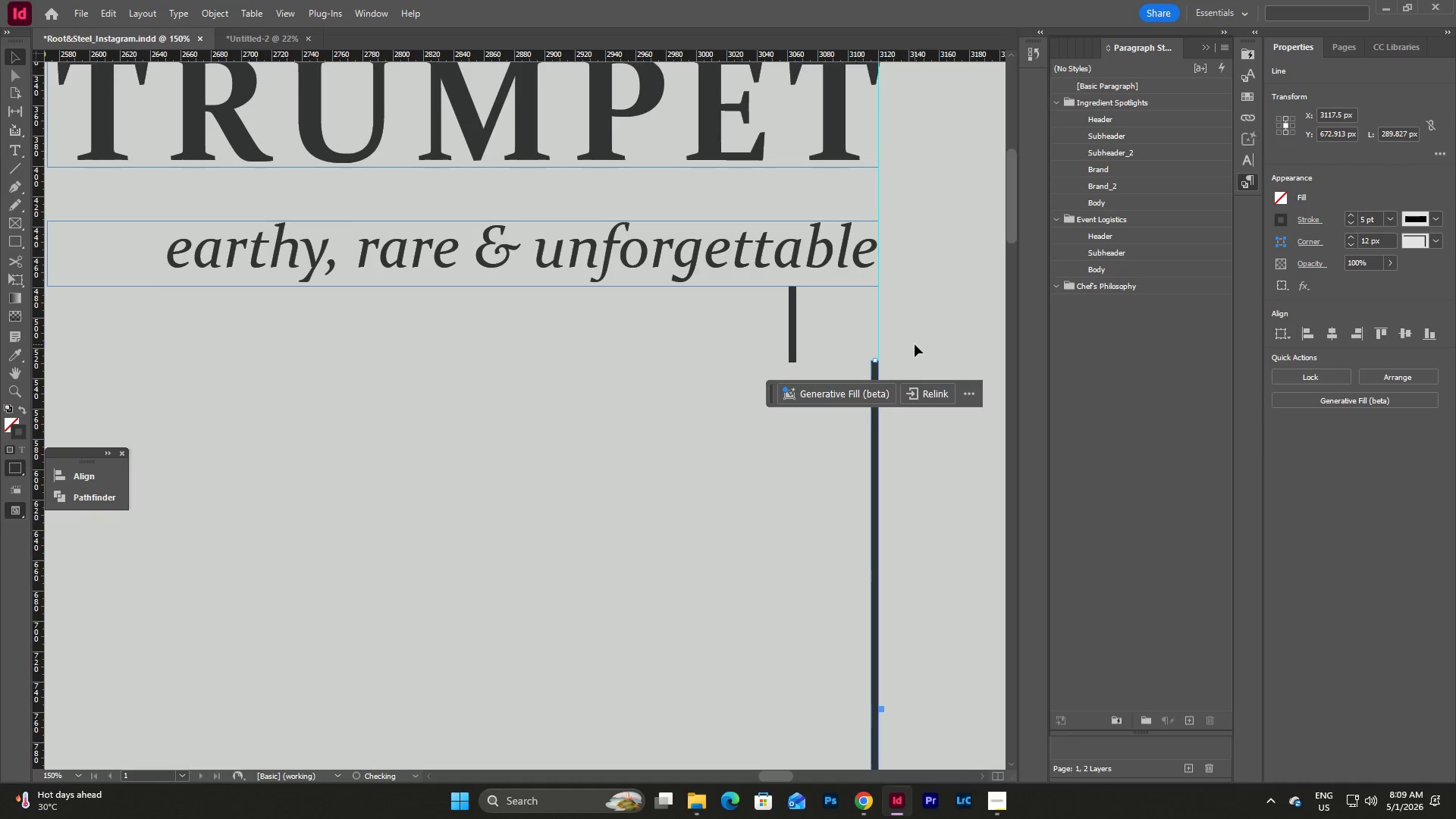 
left_click([915, 344])
 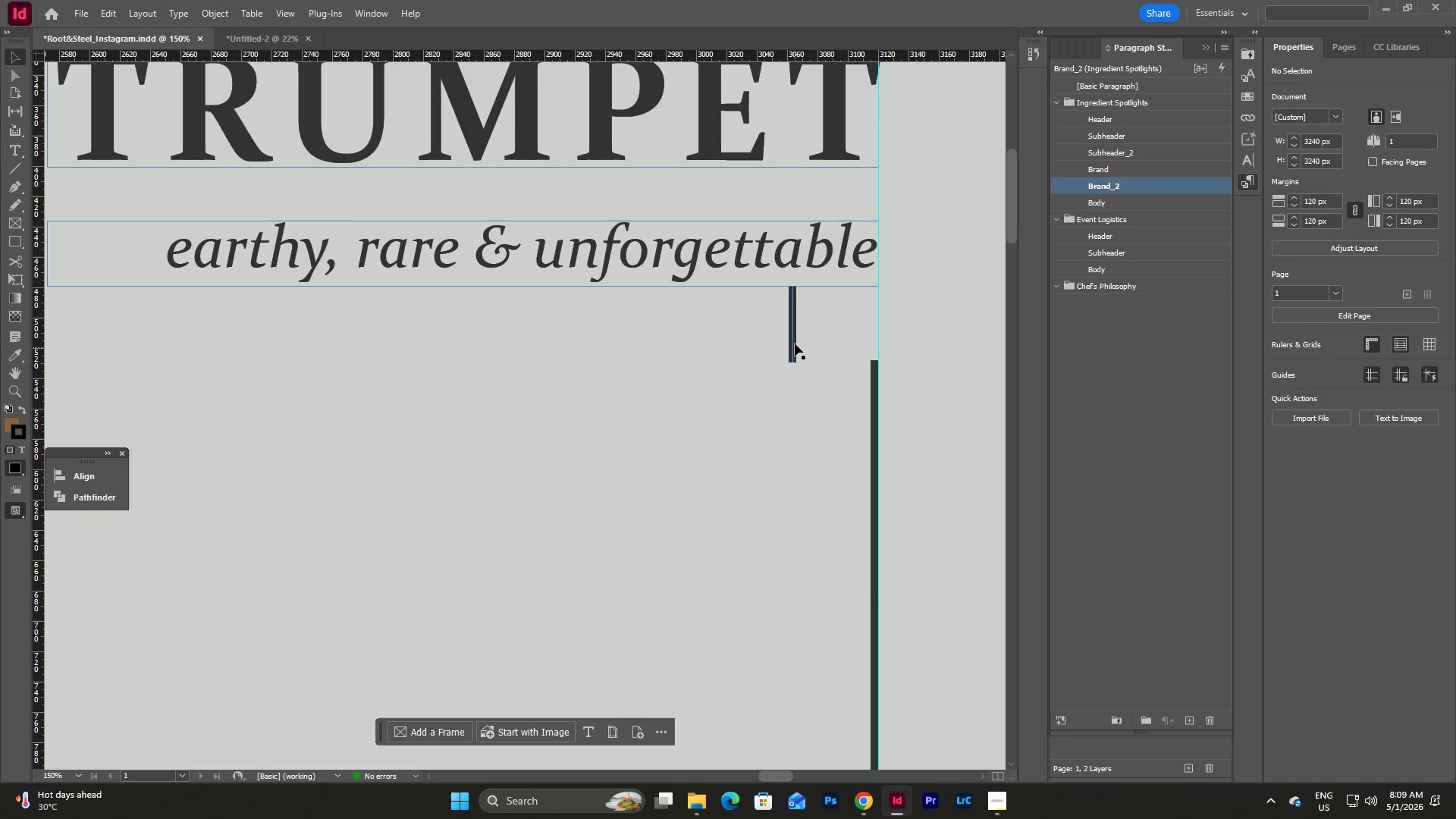 
left_click([795, 342])
 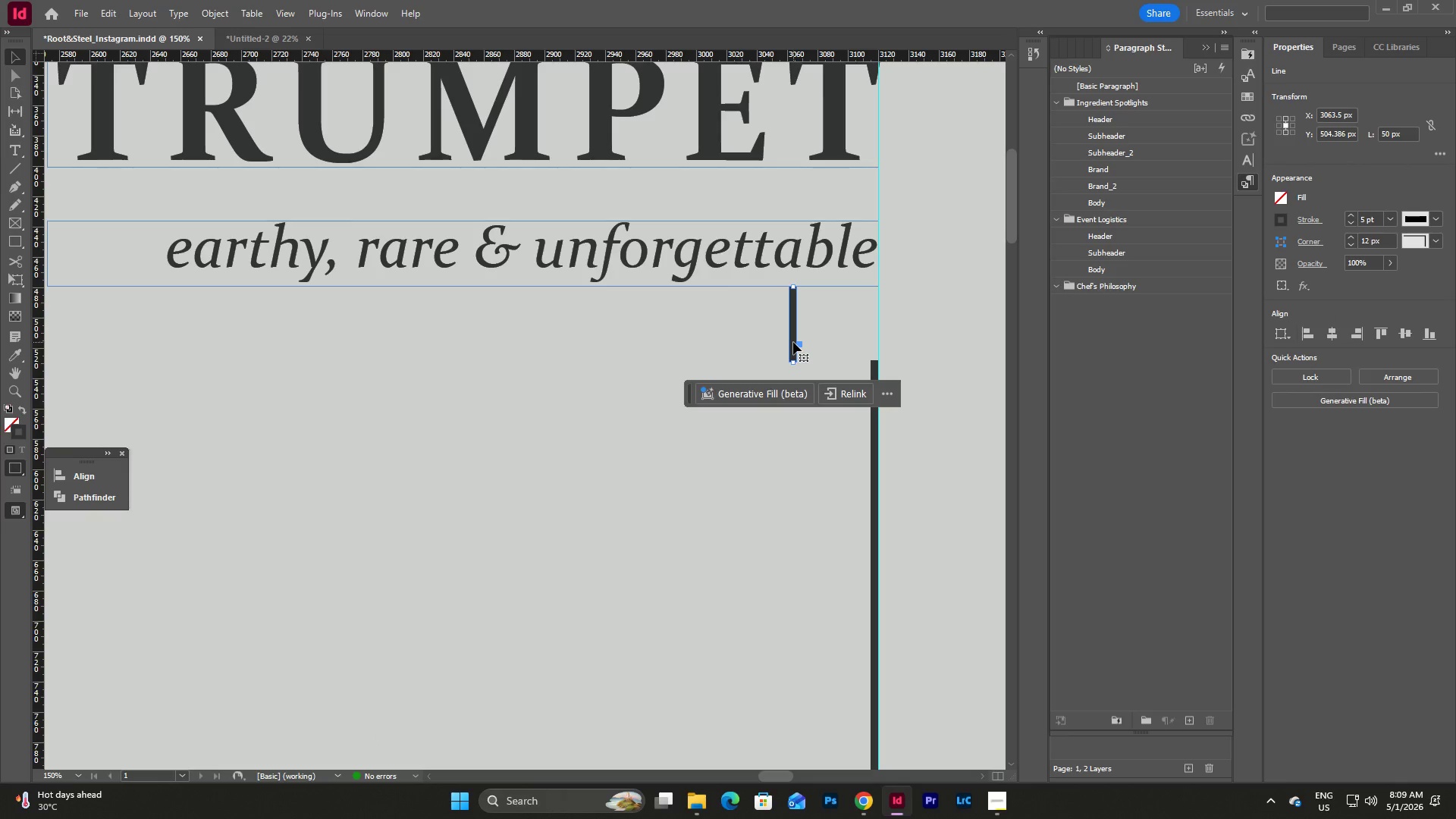 
key(Backspace)
 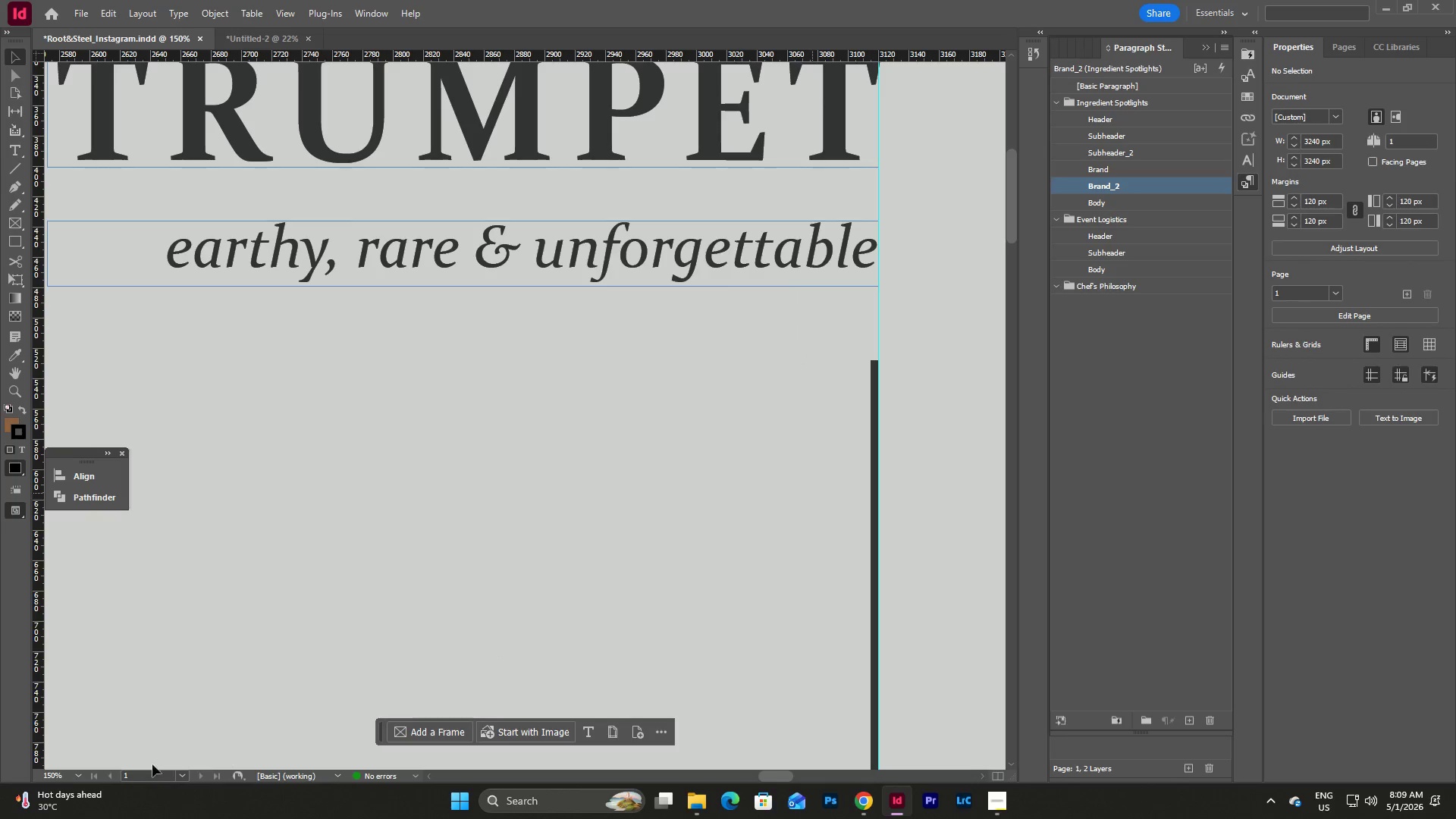 
left_click([77, 779])
 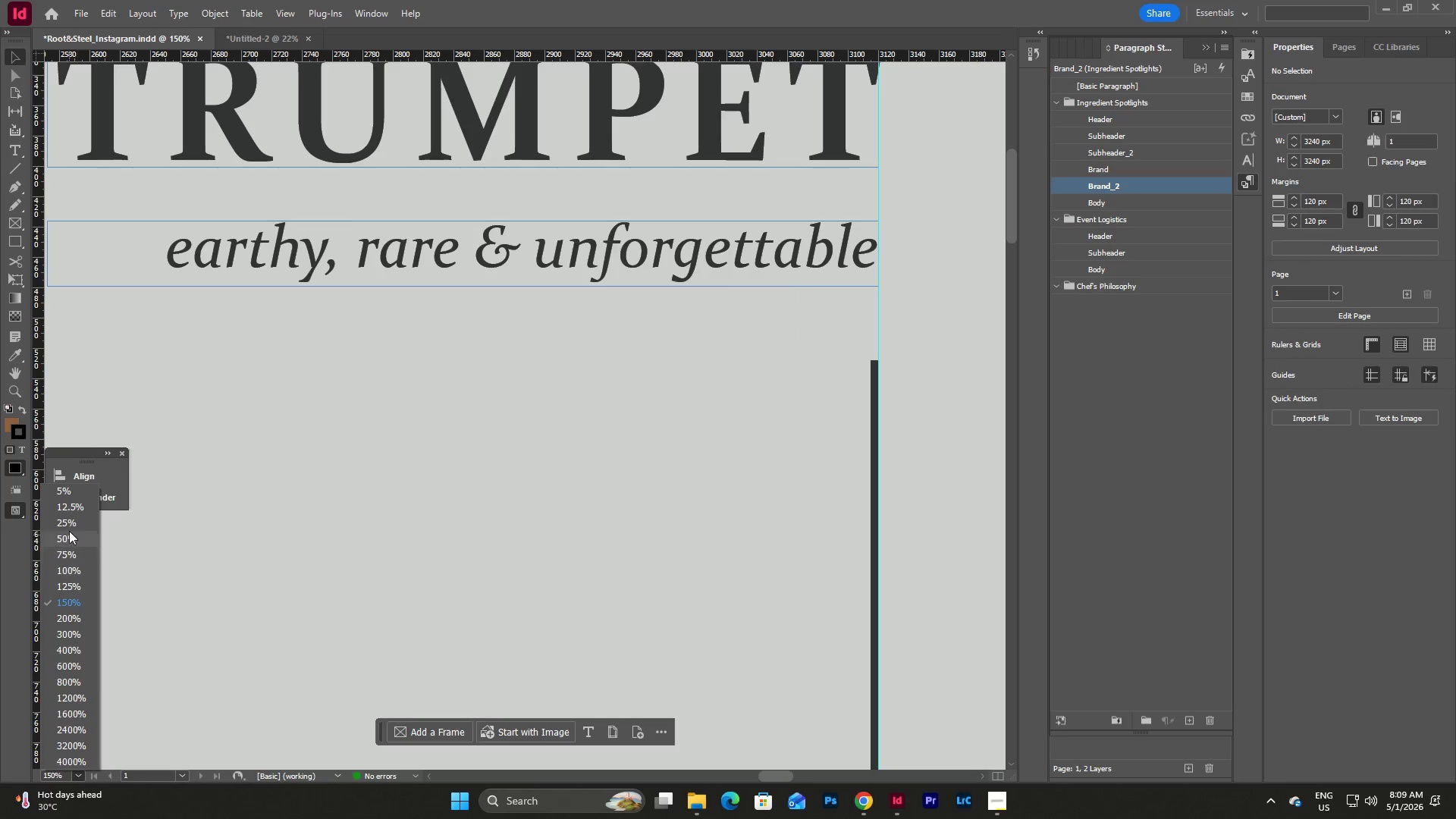 
left_click([71, 526])
 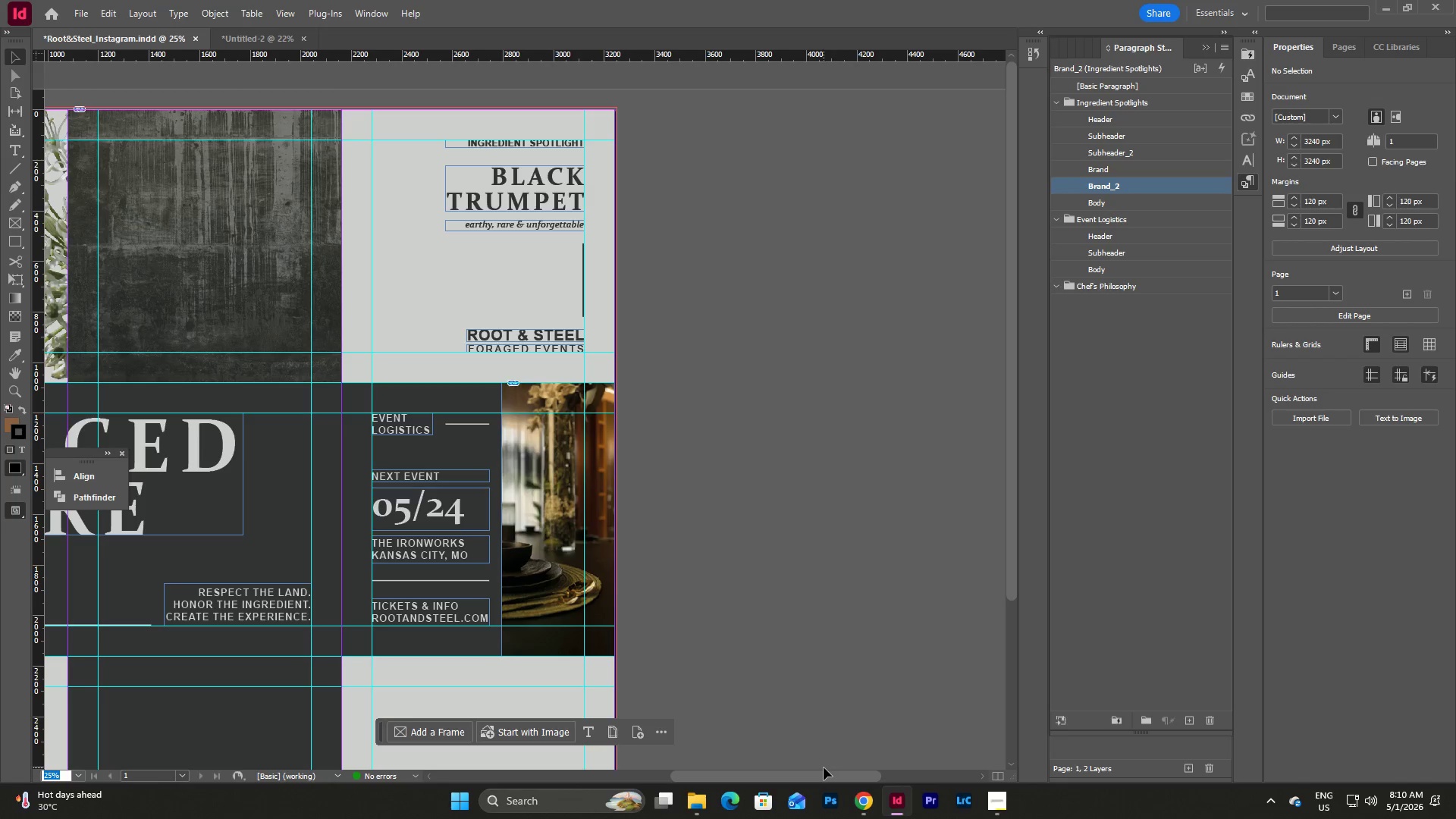 
left_click_drag(start_coordinate=[821, 771], to_coordinate=[736, 767])
 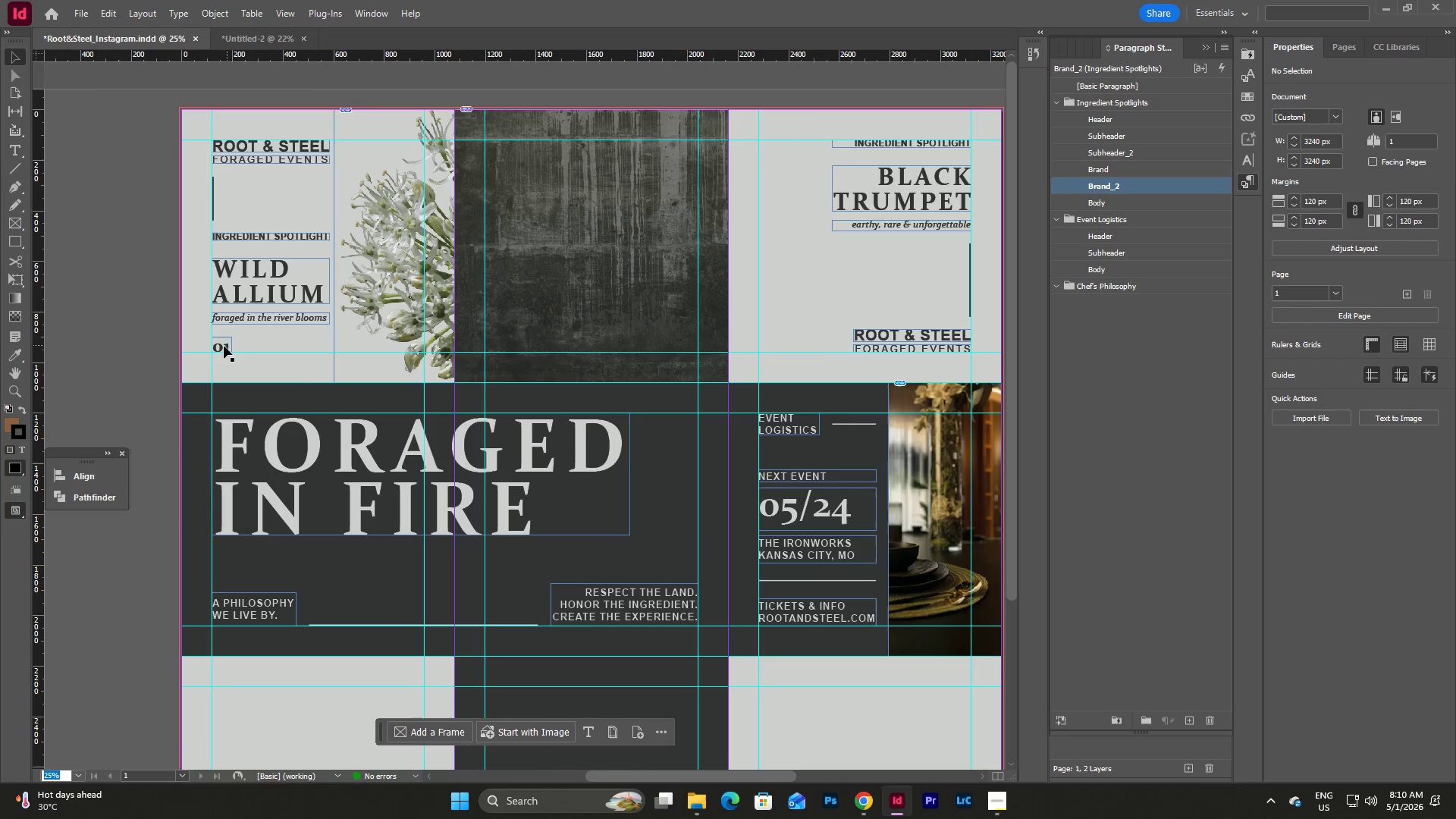 
left_click([223, 346])
 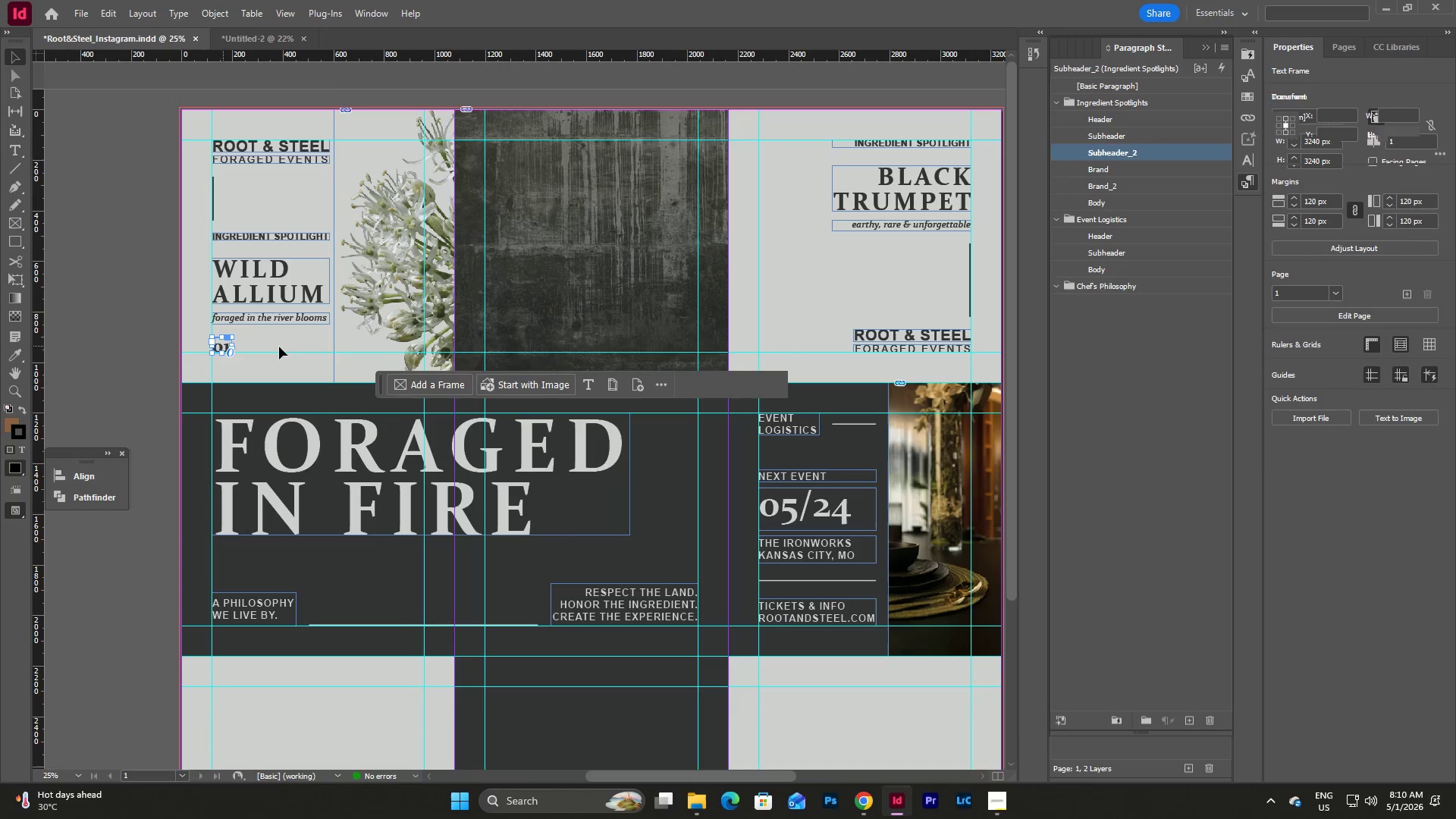 
key(Control+C)
 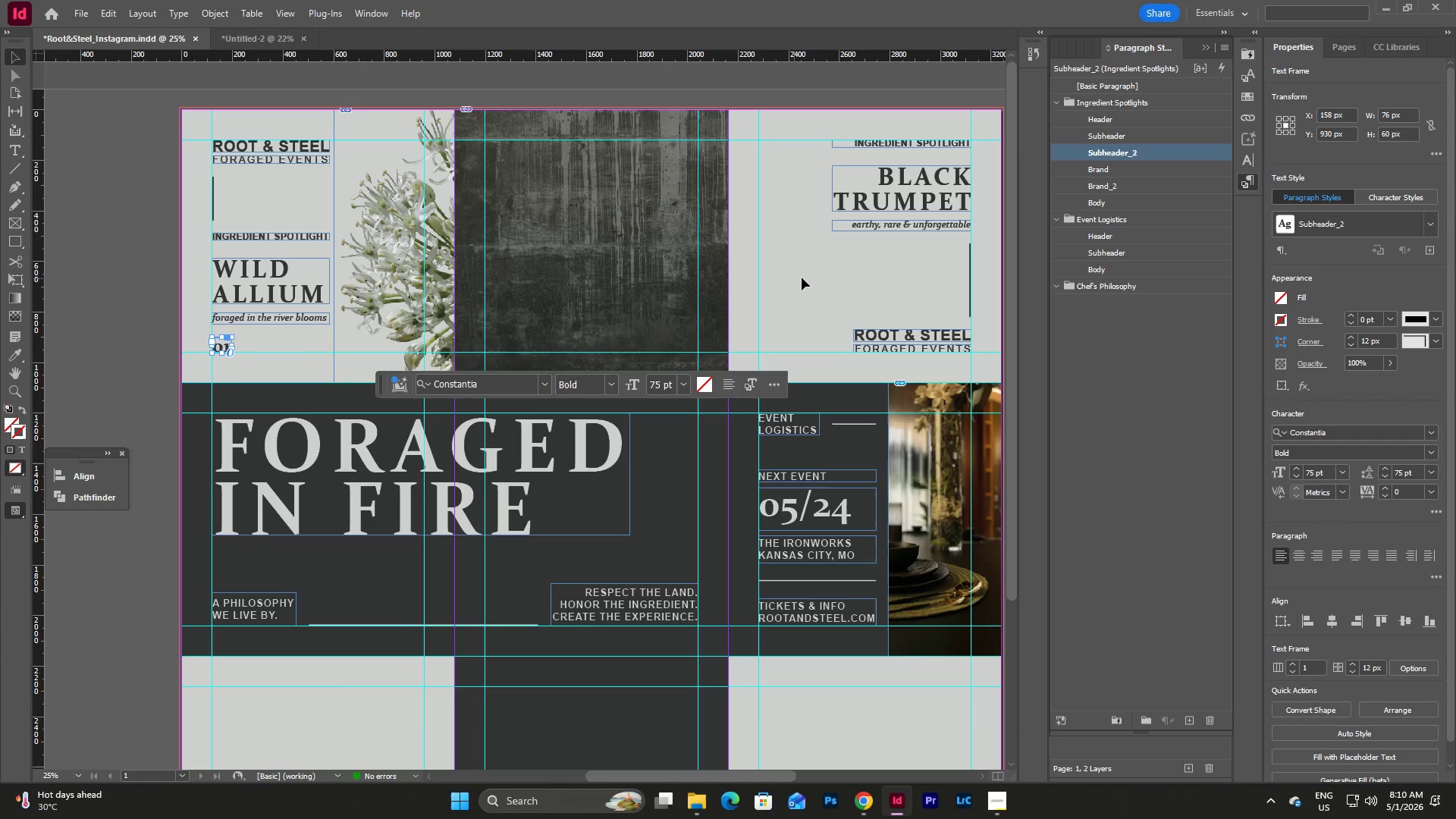 
left_click([830, 275])
 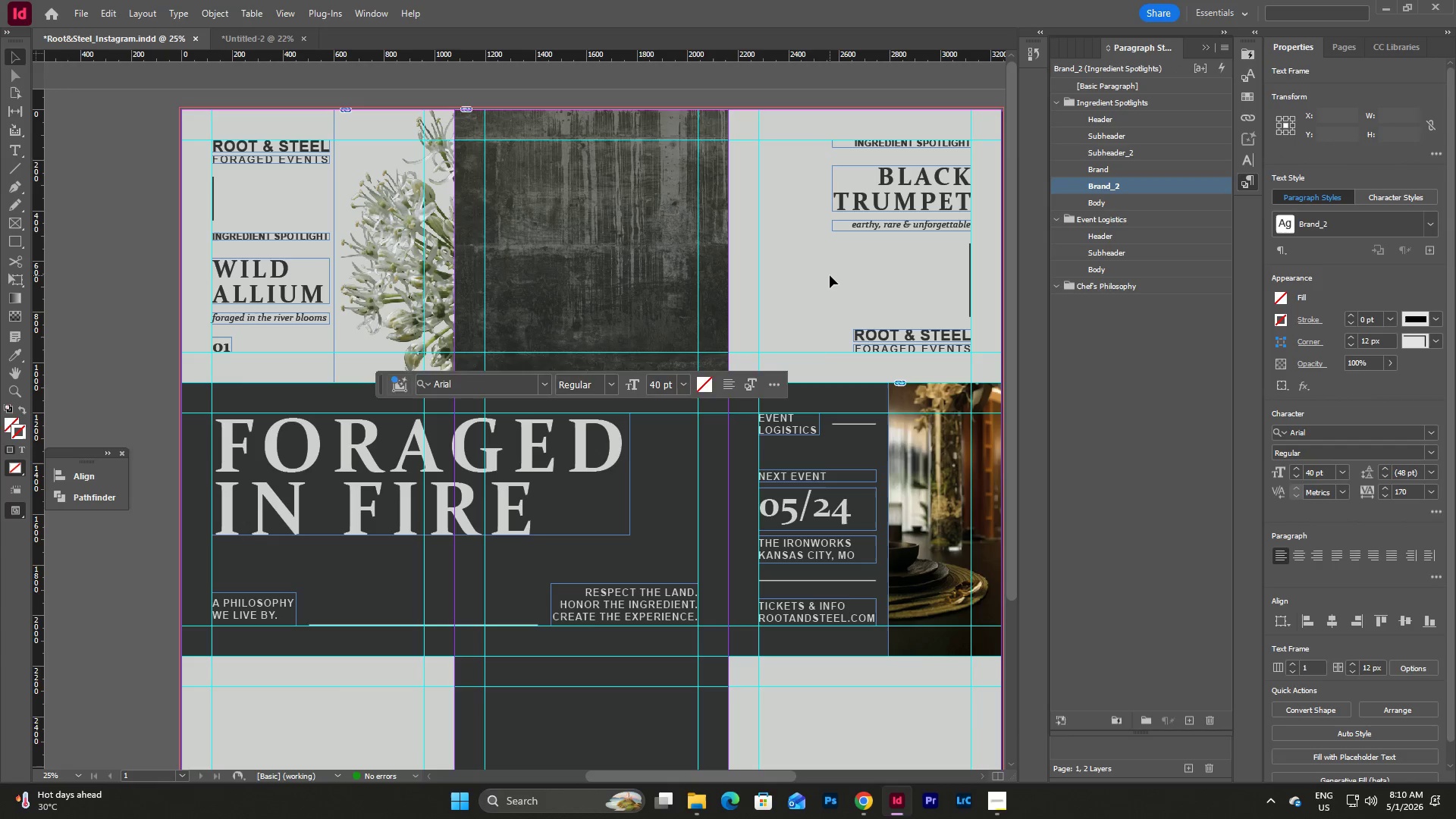 
key(Control+V)
 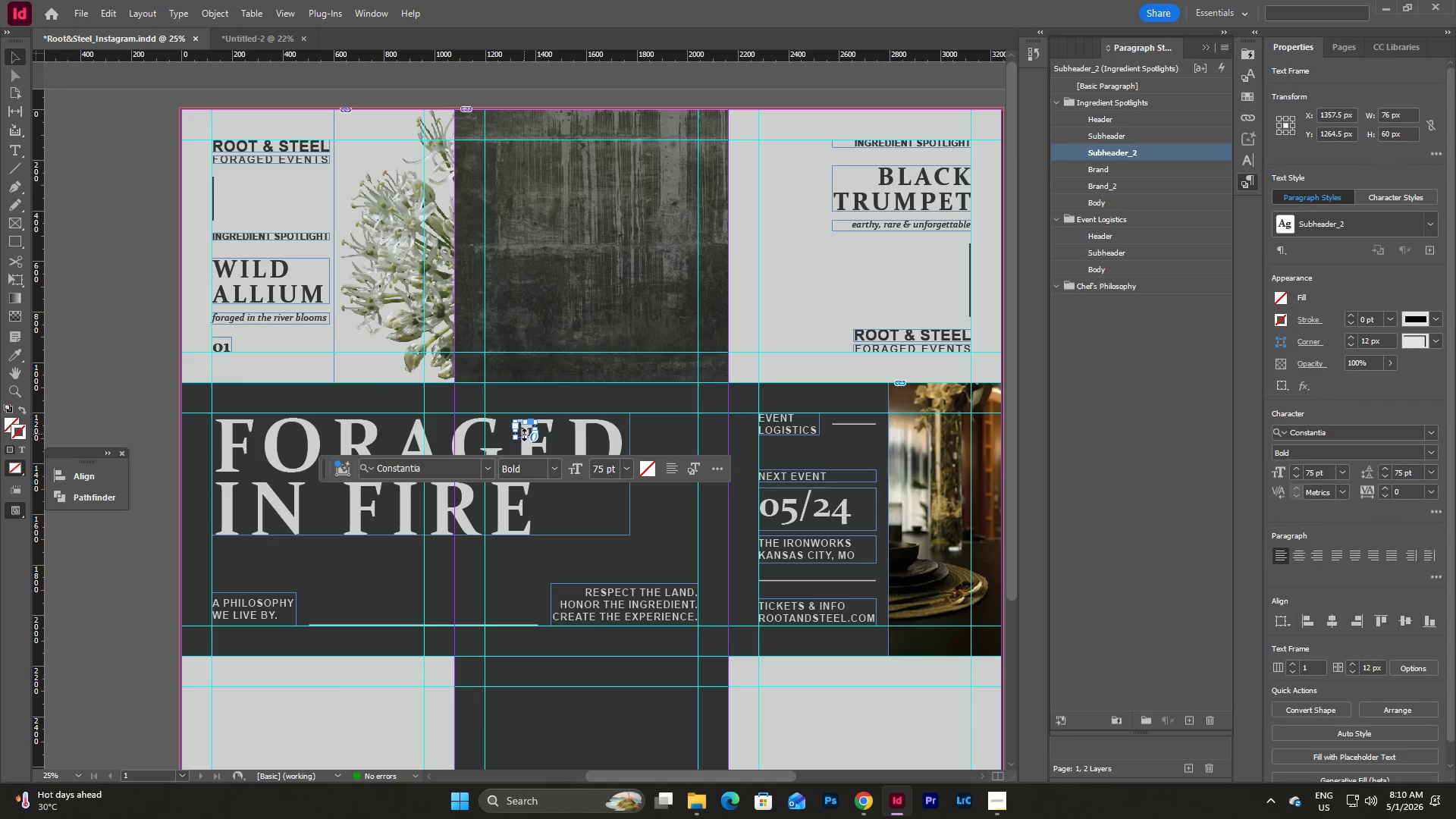 
left_click_drag(start_coordinate=[521, 431], to_coordinate=[781, 165])
 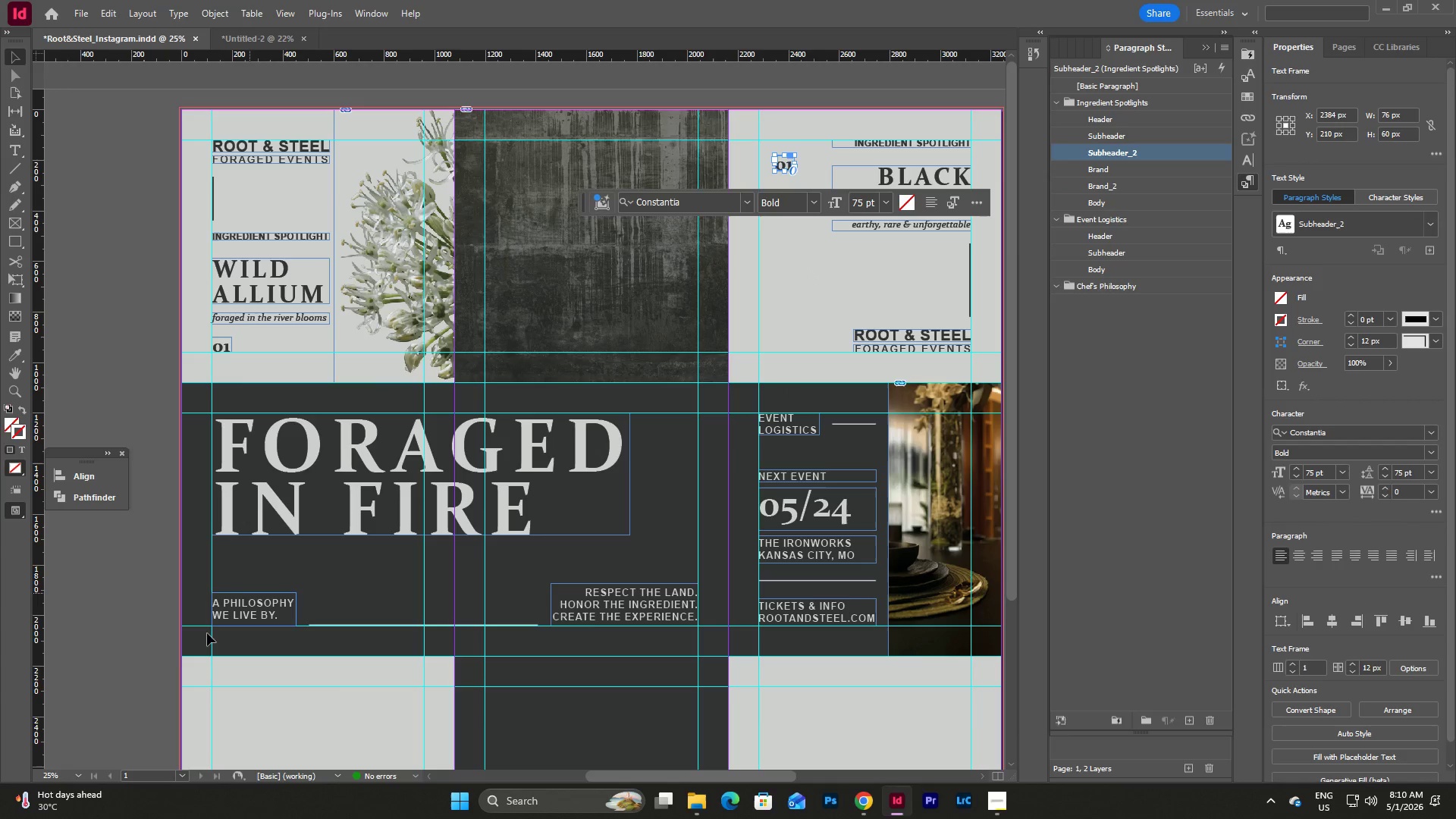 
left_click([77, 777])
 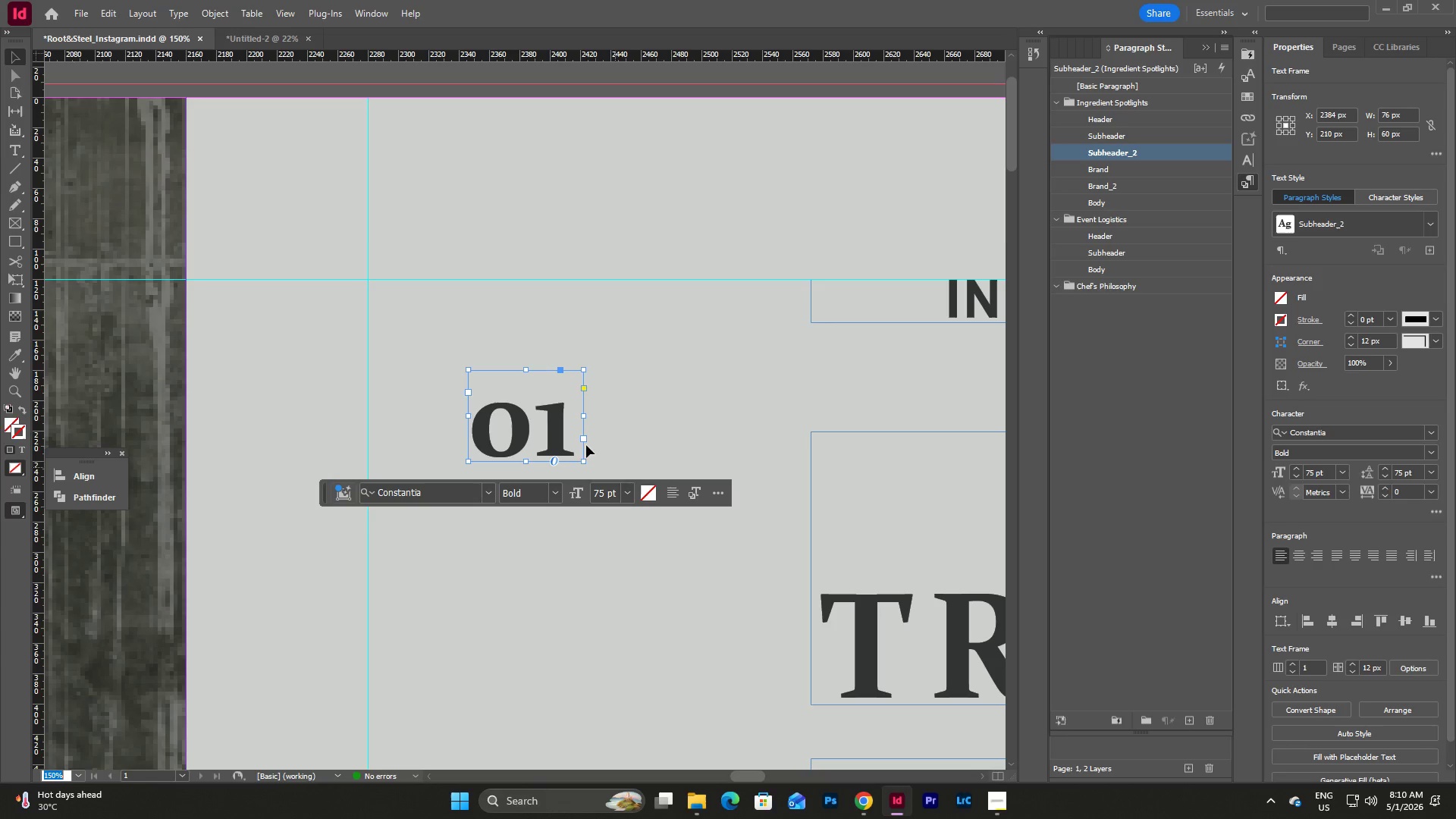 
left_click_drag(start_coordinate=[519, 394], to_coordinate=[419, 303])
 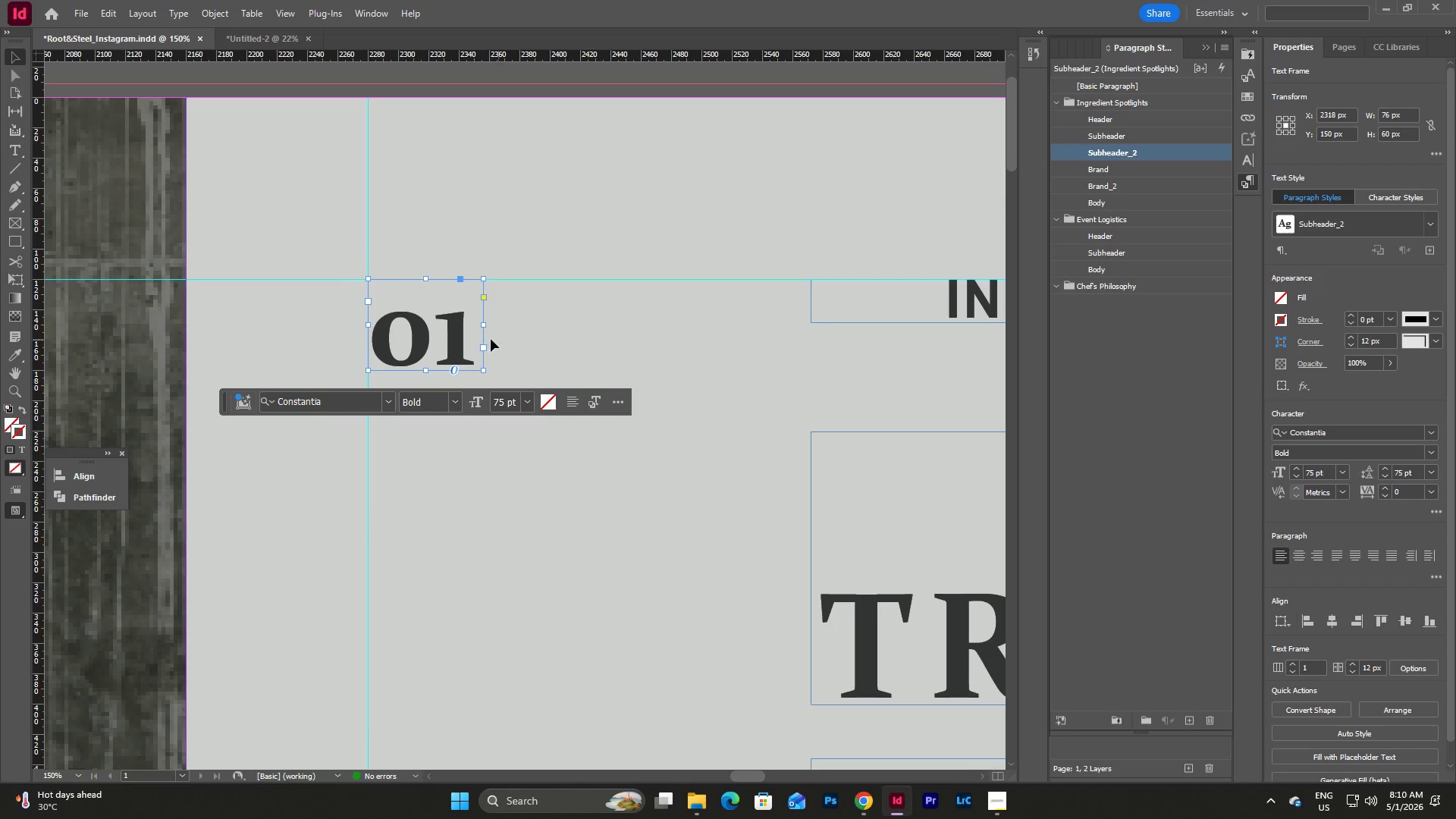 
double_click([459, 337])
 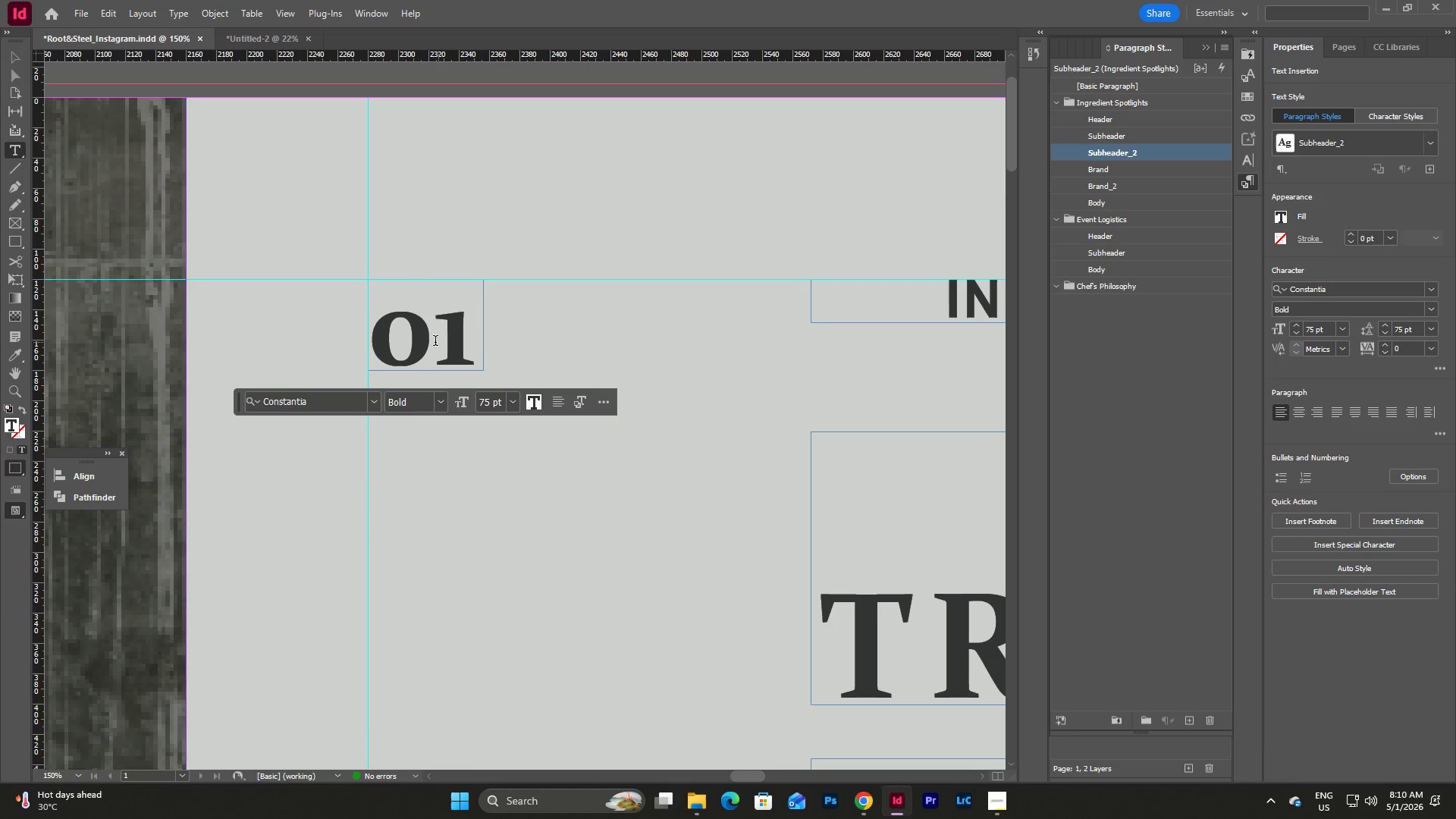 
left_click_drag(start_coordinate=[435, 342], to_coordinate=[467, 342])
 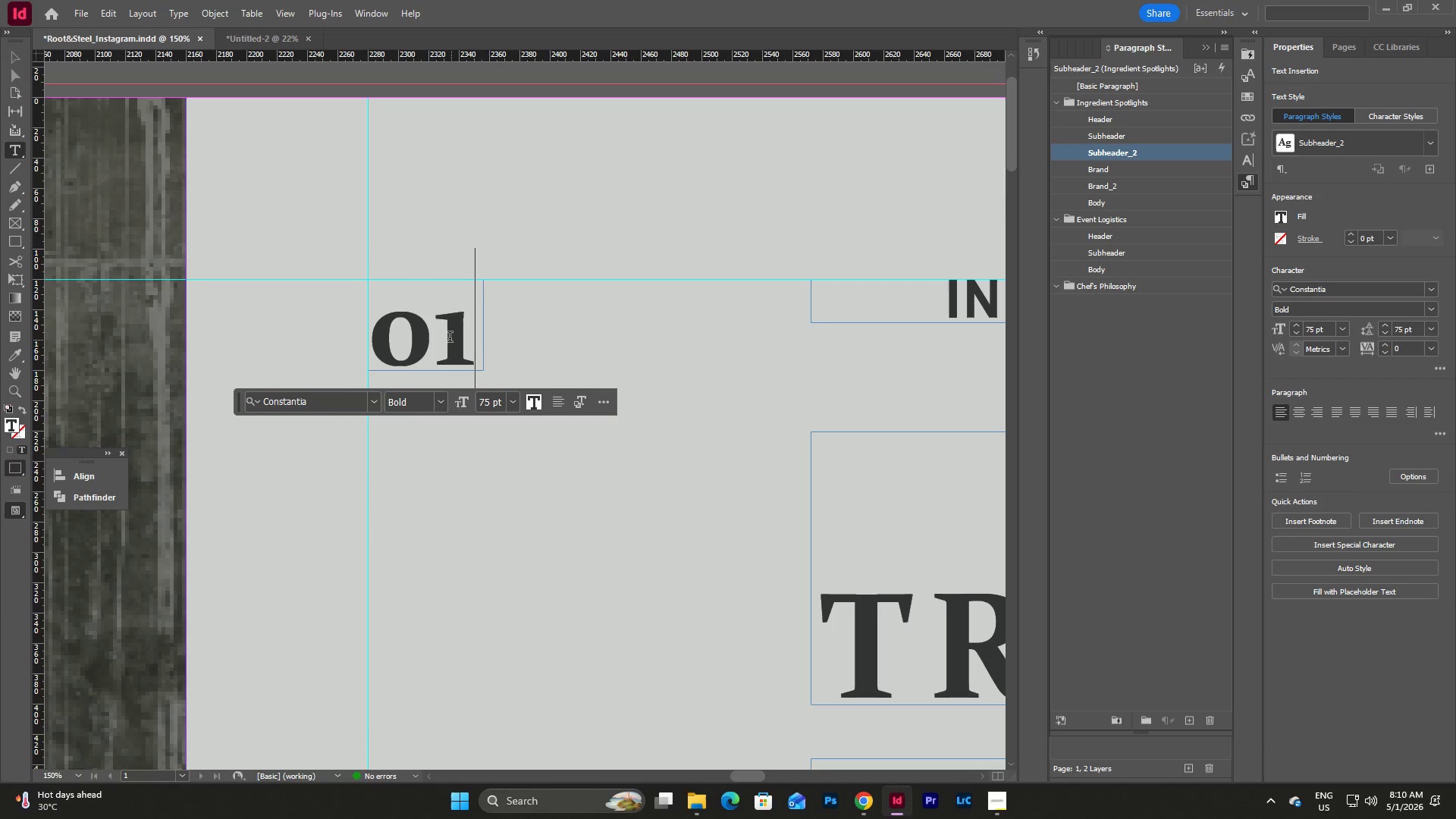 
left_click_drag(start_coordinate=[447, 337], to_coordinate=[466, 338])
 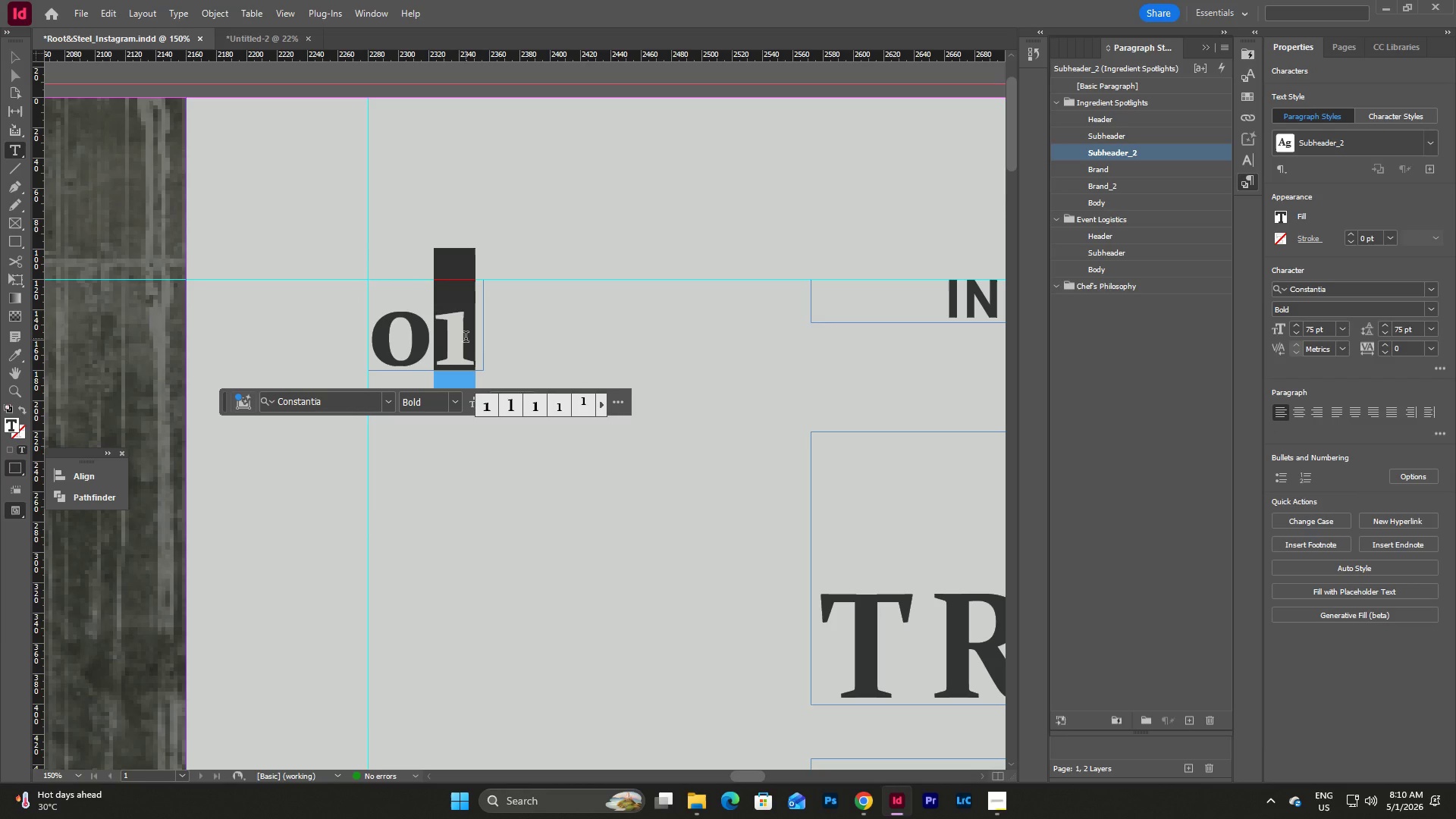 
key(Numpad3)
 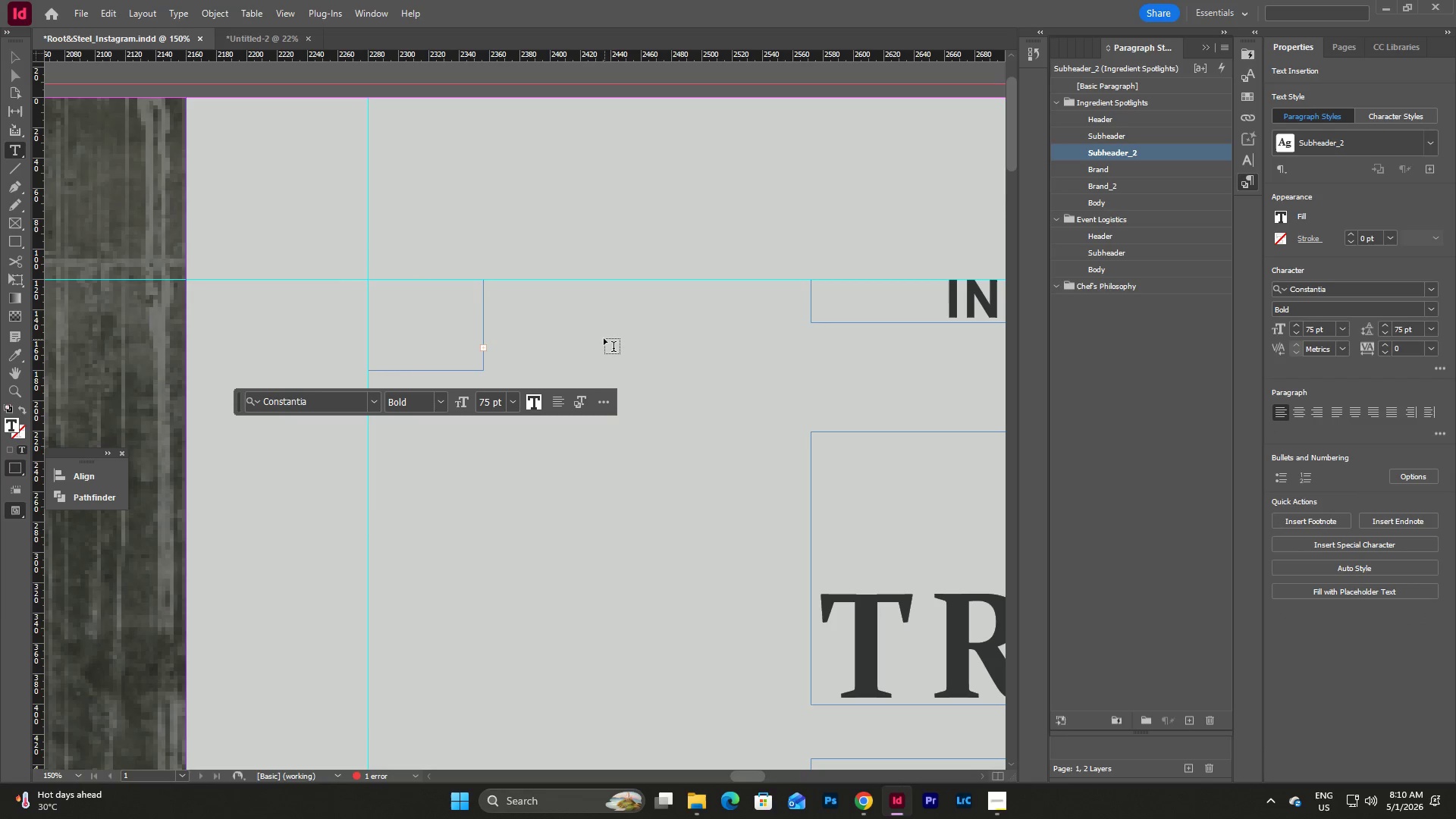 
key(Escape)
 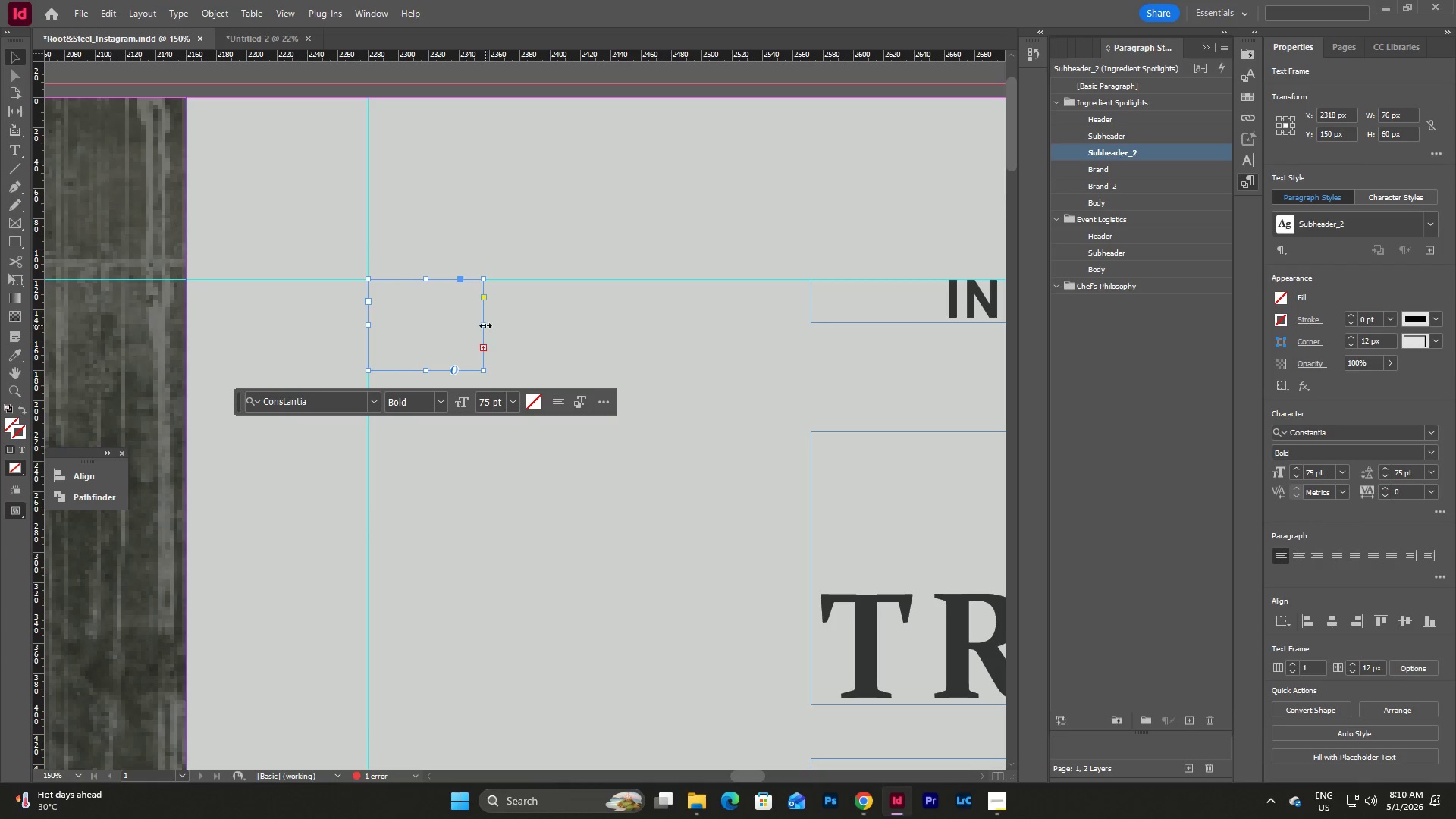 
left_click_drag(start_coordinate=[485, 325], to_coordinate=[493, 325])
 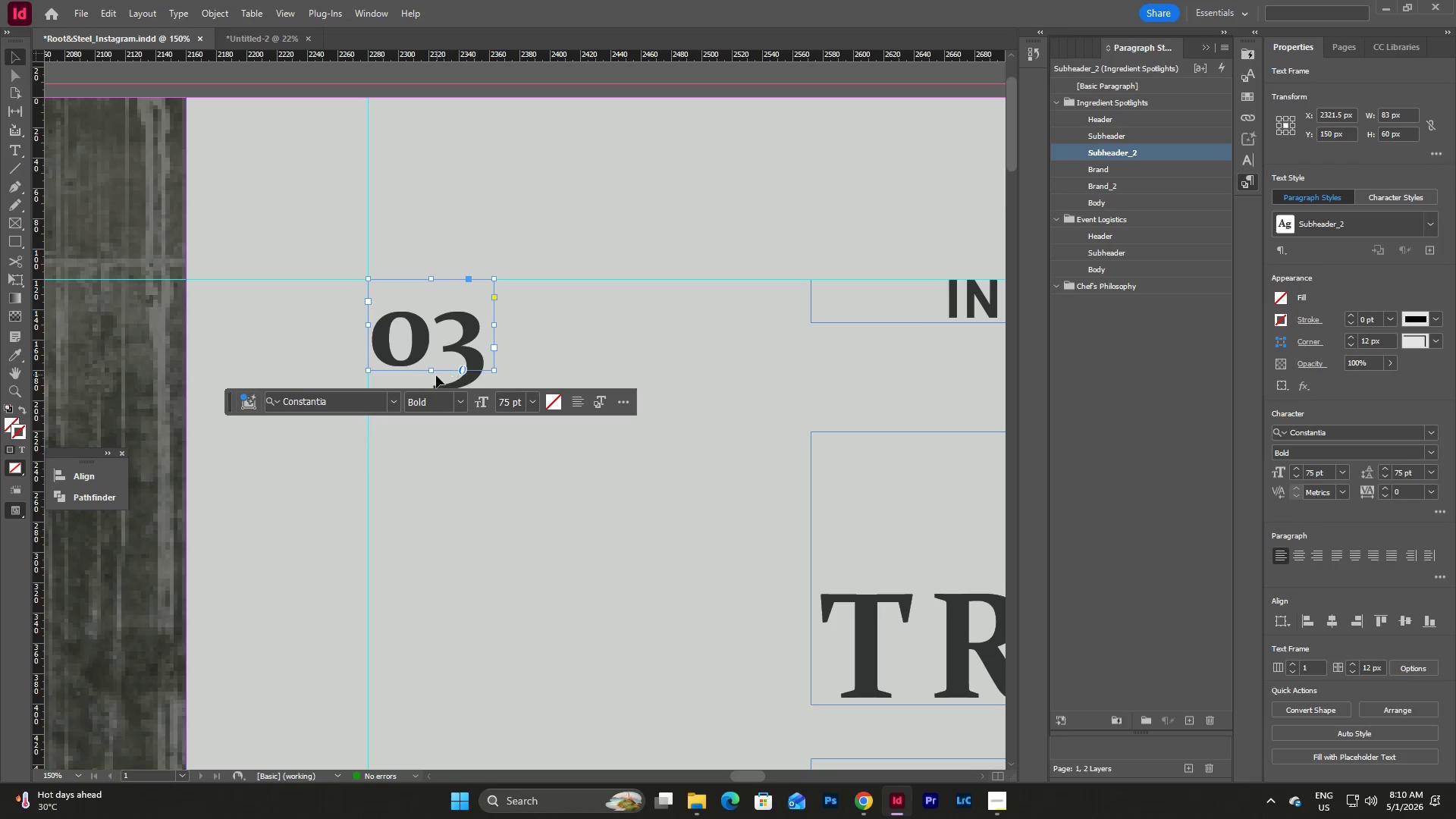 
left_click_drag(start_coordinate=[428, 372], to_coordinate=[428, 394])
 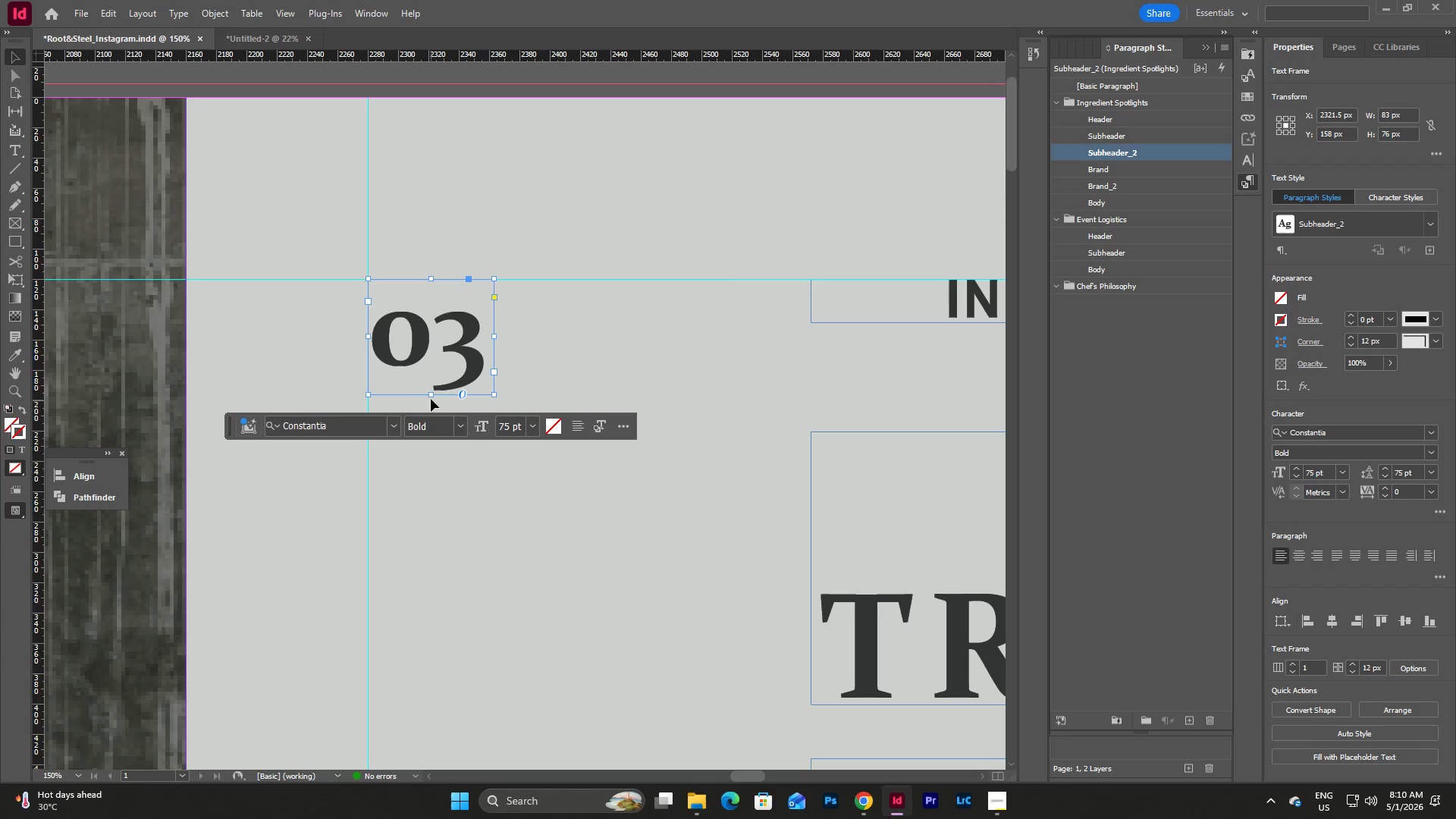 
left_click_drag(start_coordinate=[431, 394], to_coordinate=[435, 433])
 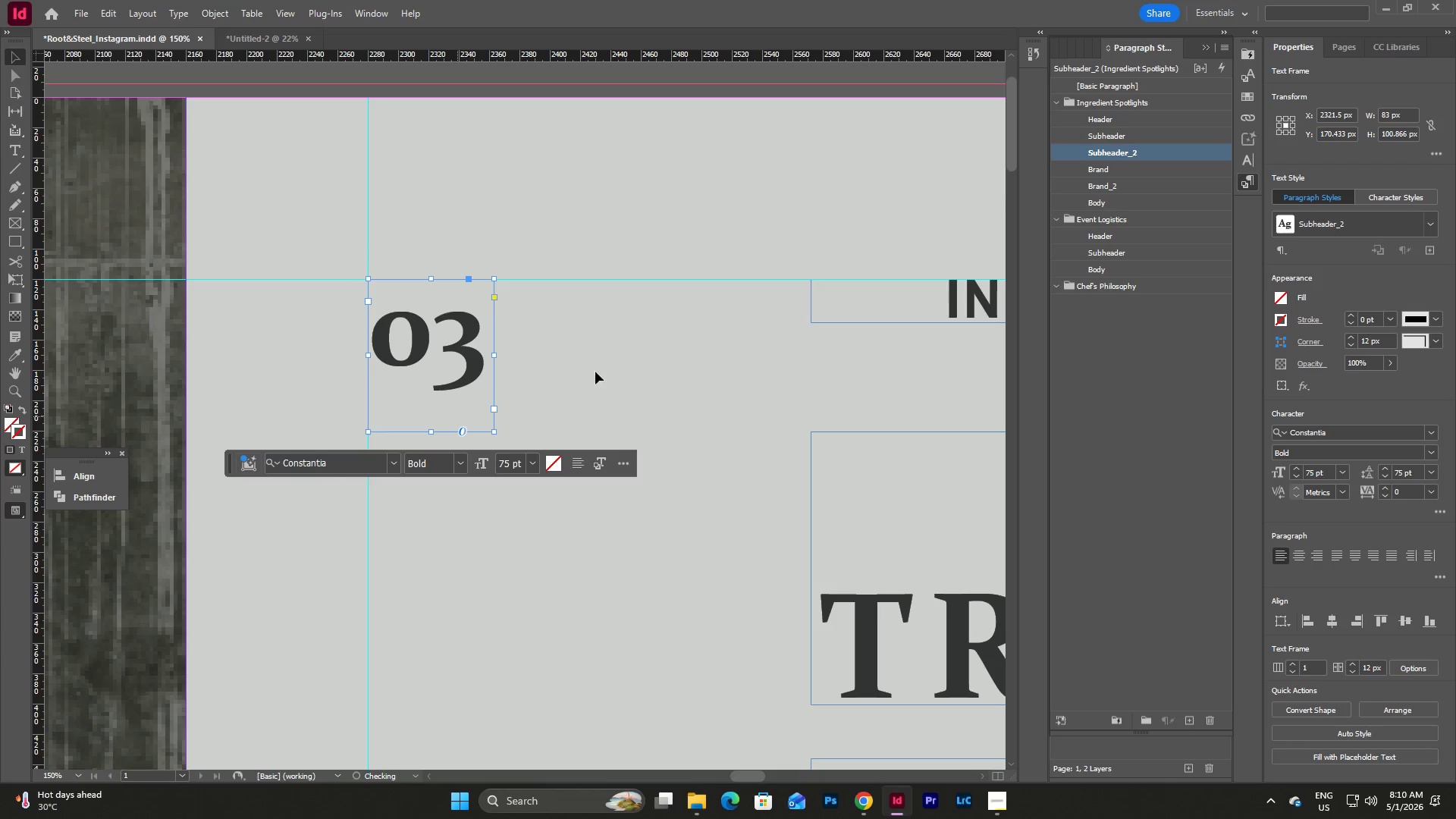 
left_click([606, 370])
 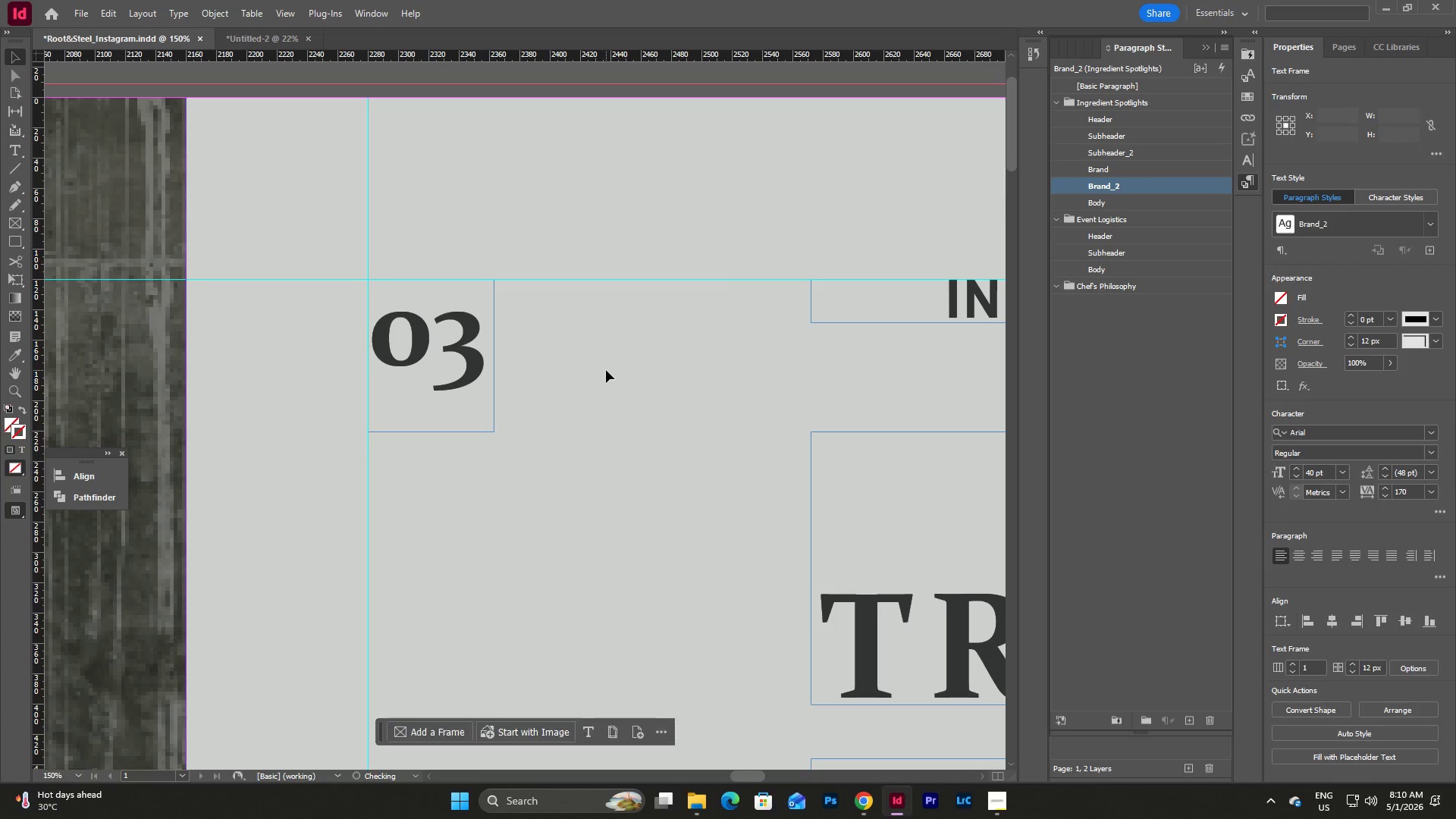 
key(Escape)
 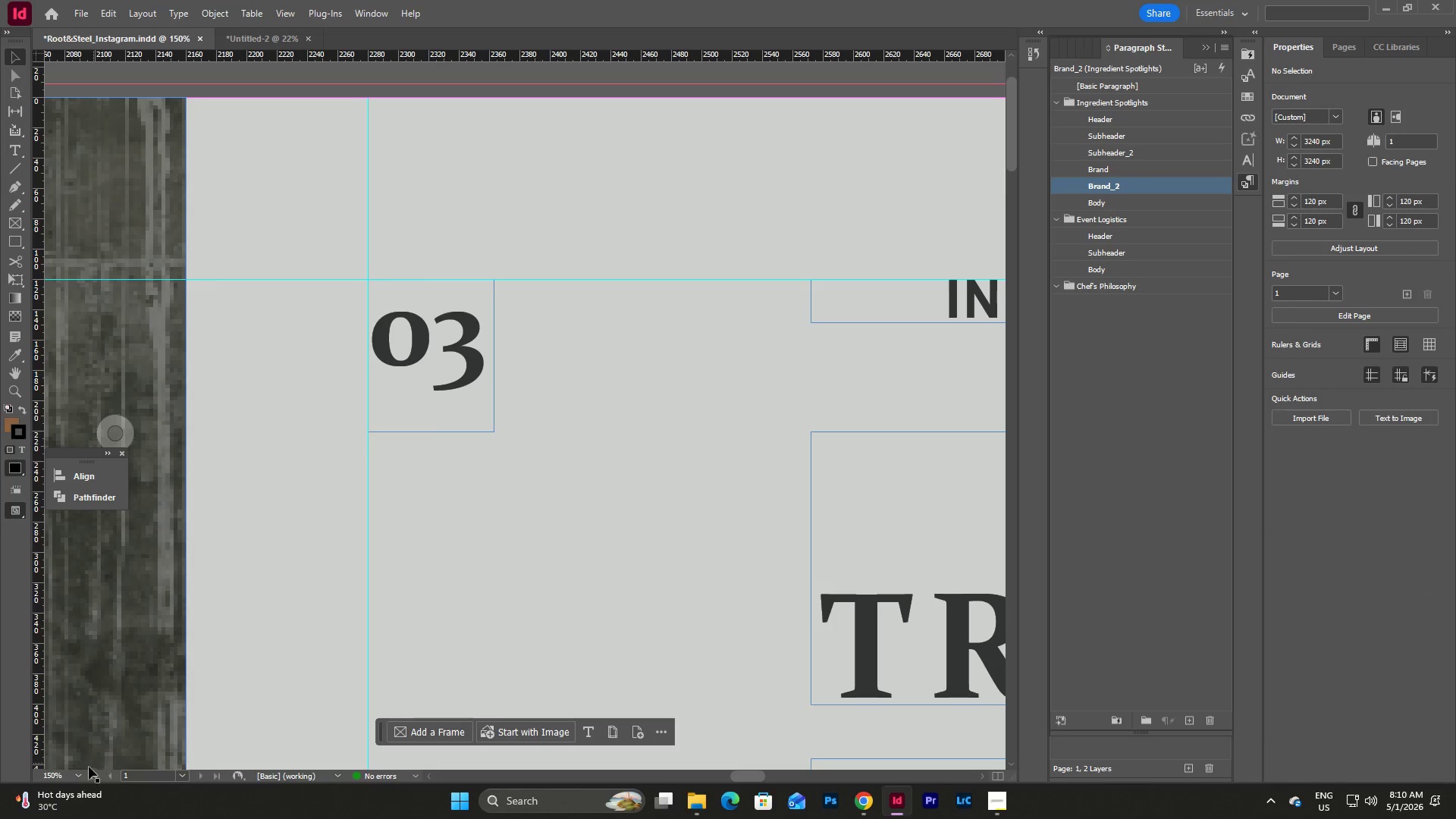 
left_click([80, 771])
 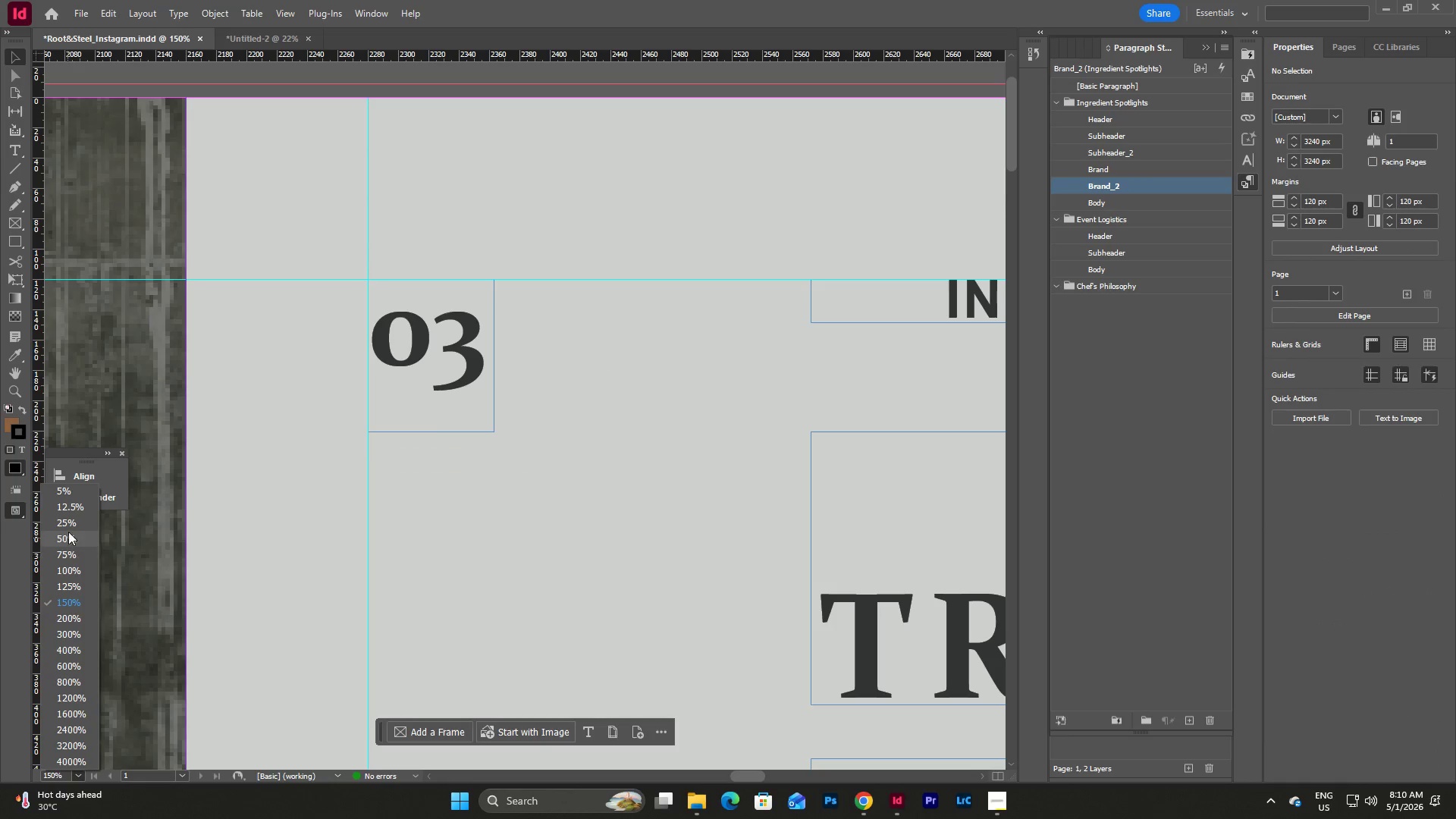 
left_click([71, 526])
 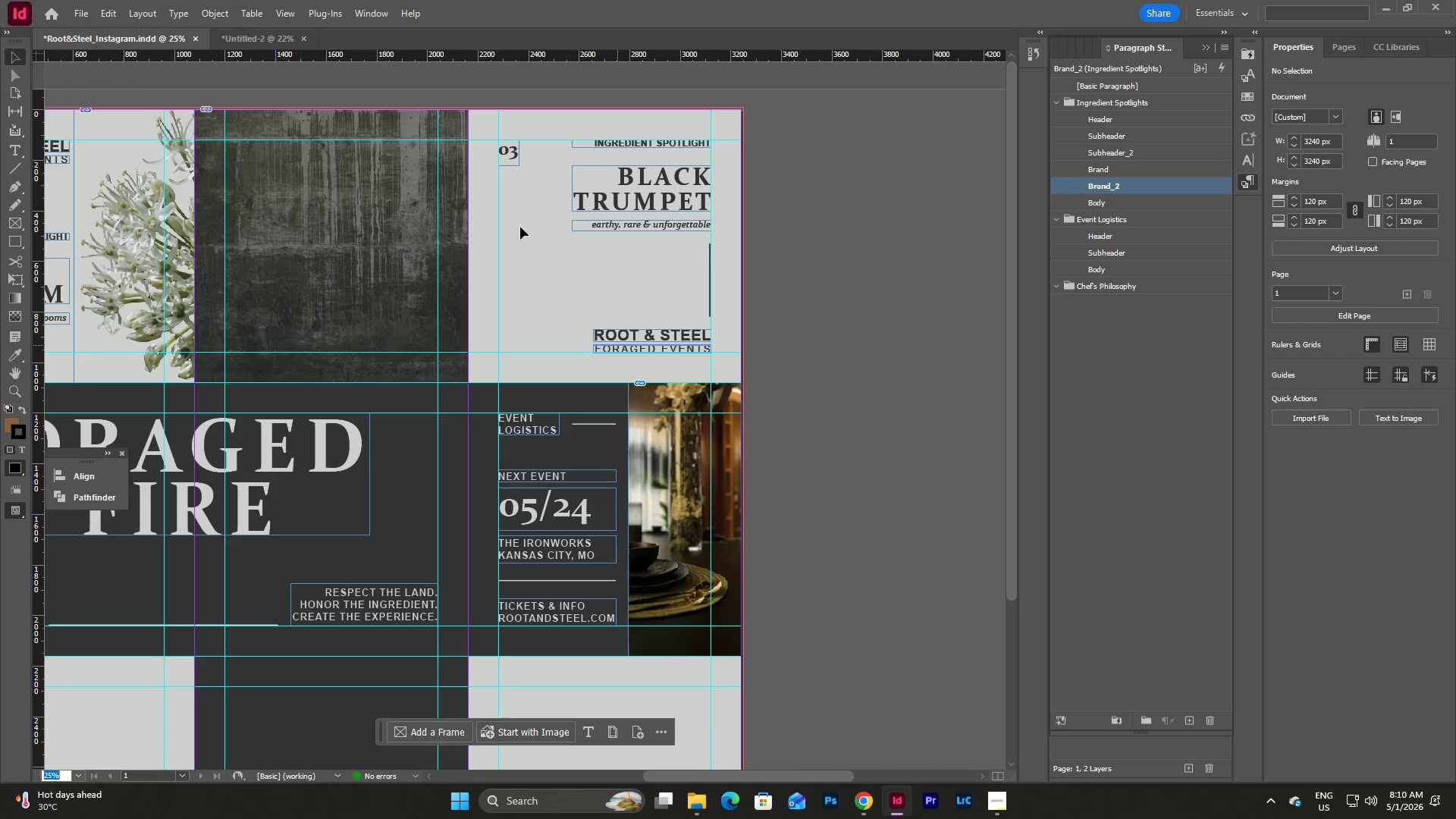 
scroll: coordinate [504, 209], scroll_direction: up, amount: 3.0
 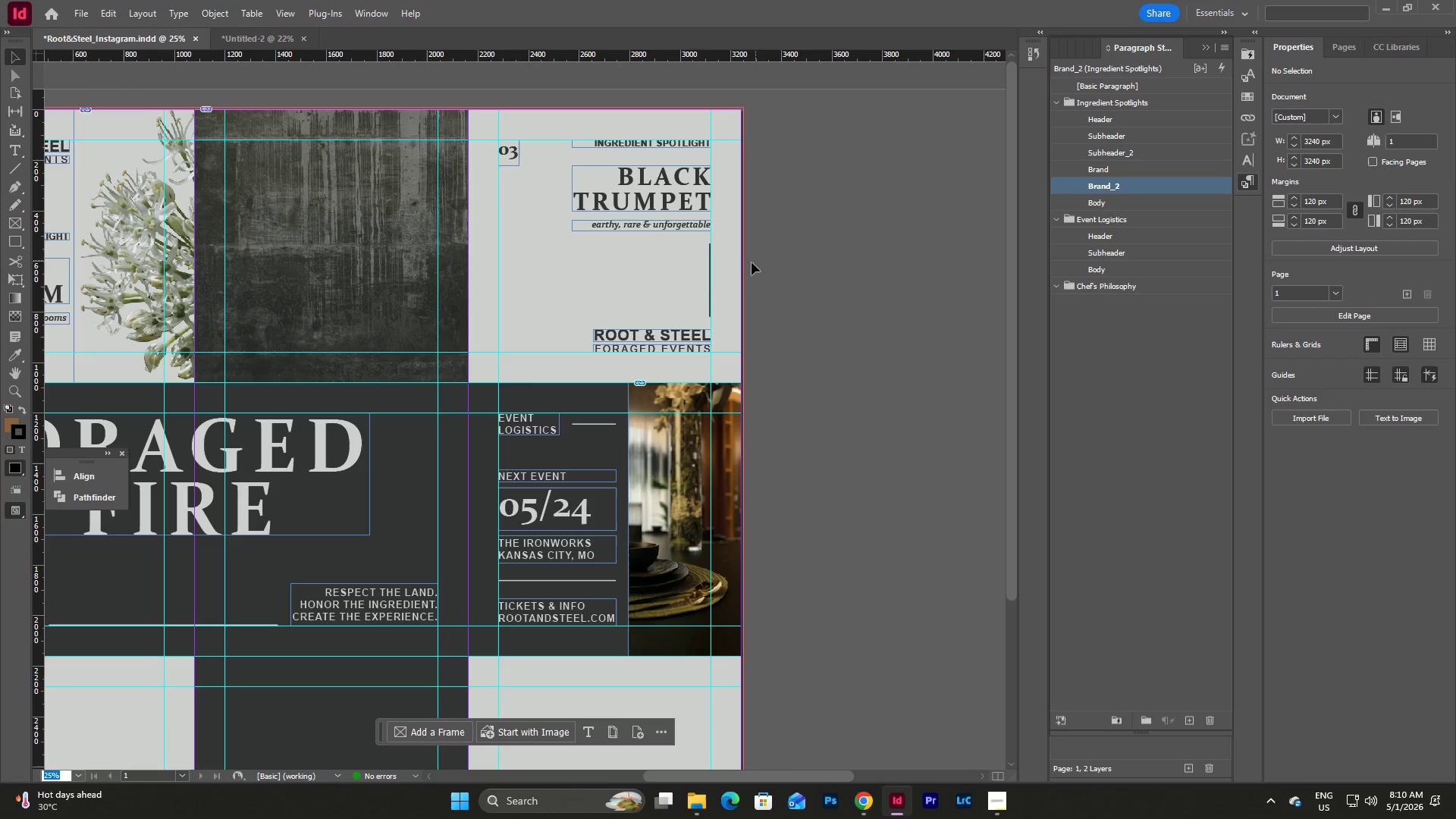 
left_click_drag(start_coordinate=[738, 268], to_coordinate=[734, 268])
 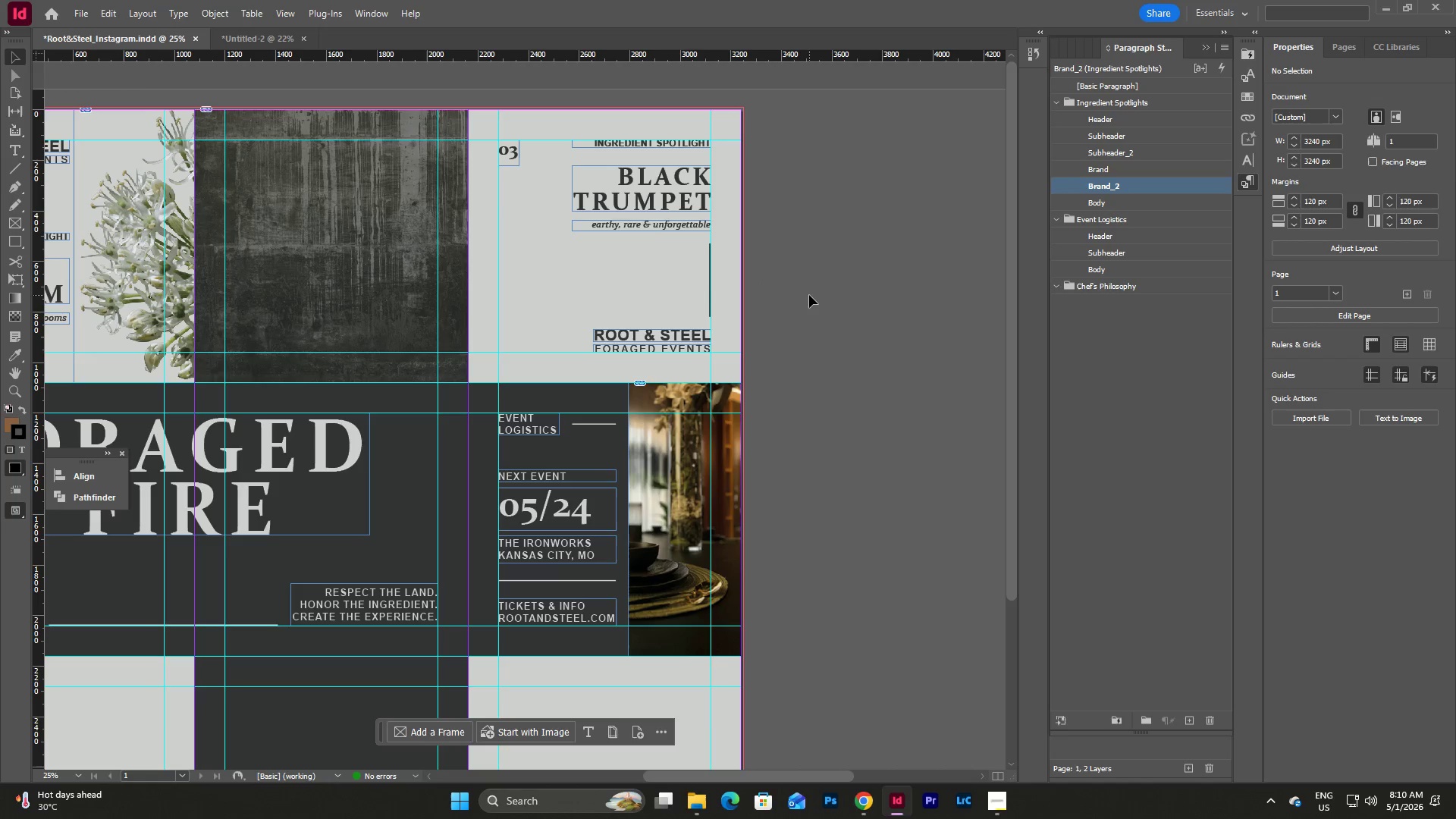 
left_click([809, 295])
 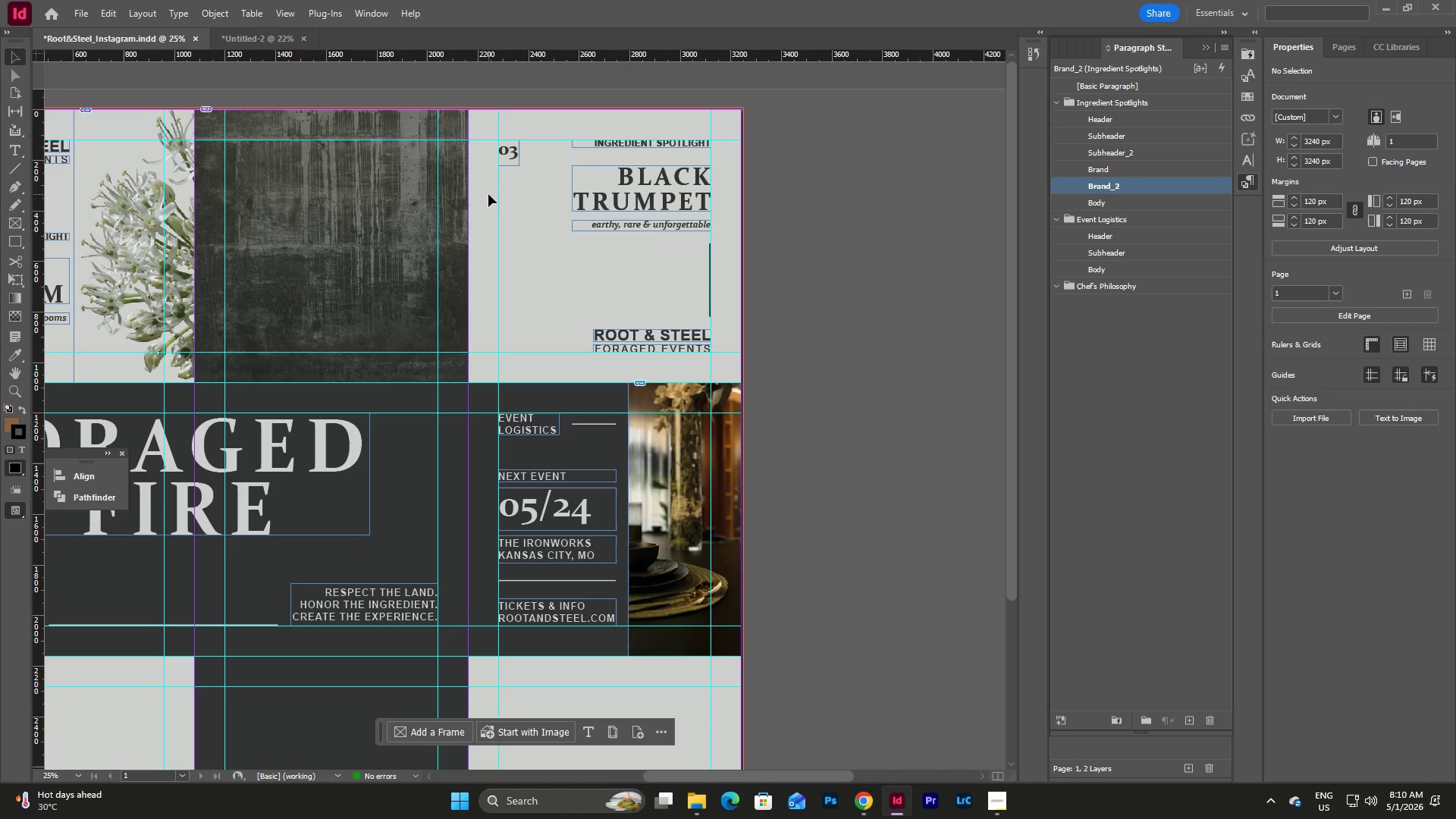 
scroll: coordinate [488, 194], scroll_direction: up, amount: 2.0
 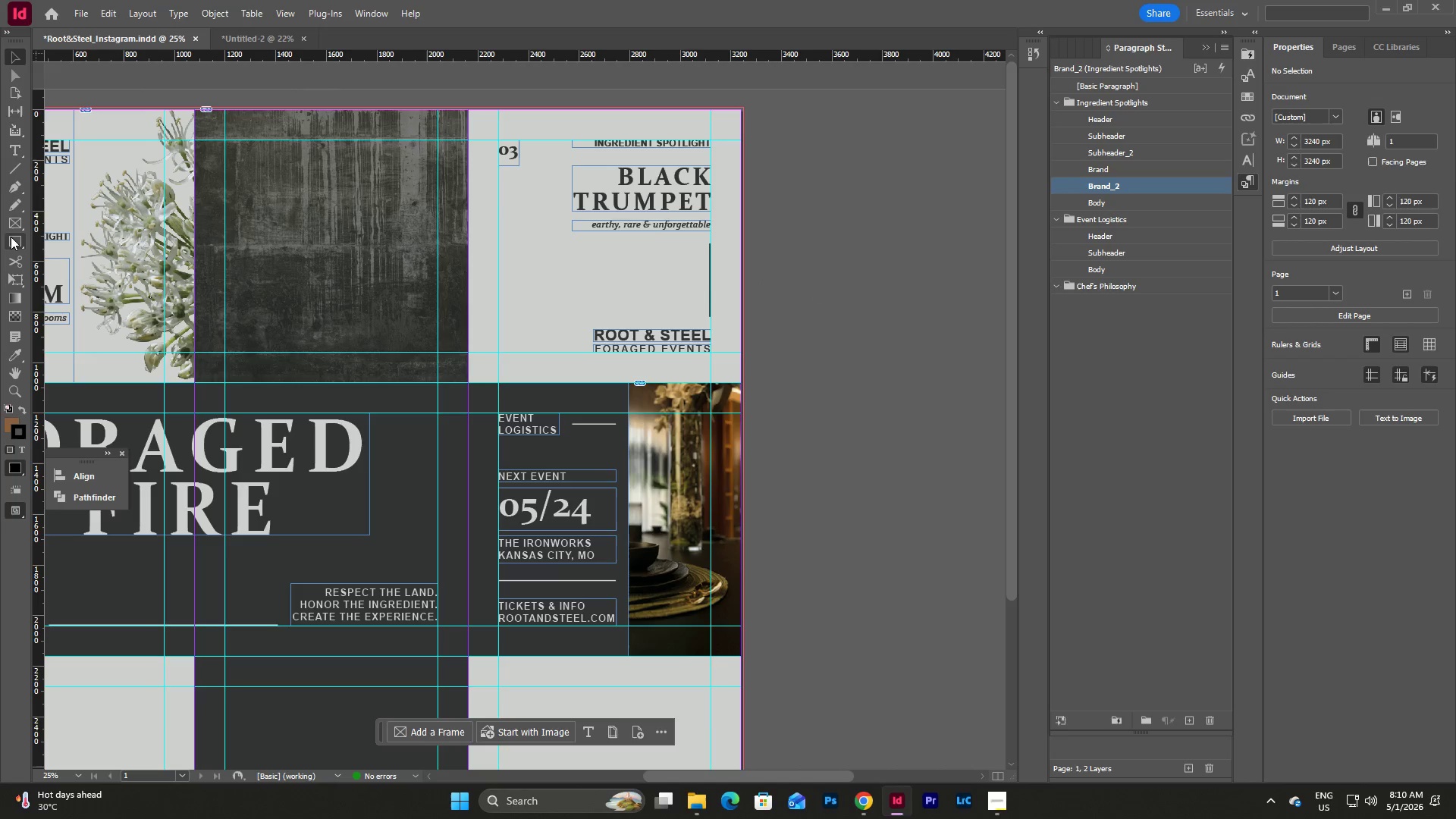 
left_click([11, 223])
 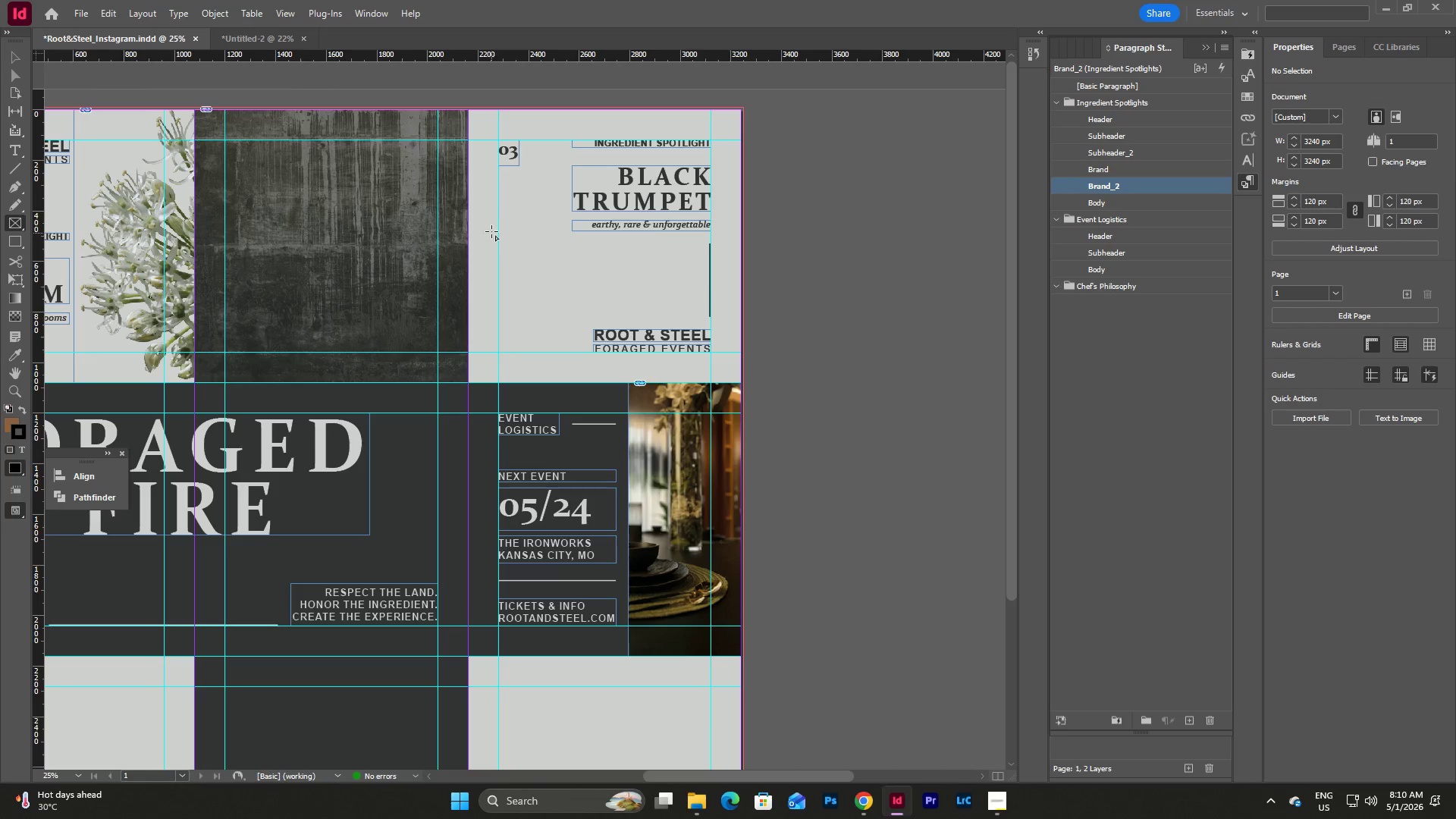 
left_click_drag(start_coordinate=[488, 224], to_coordinate=[560, 376])
 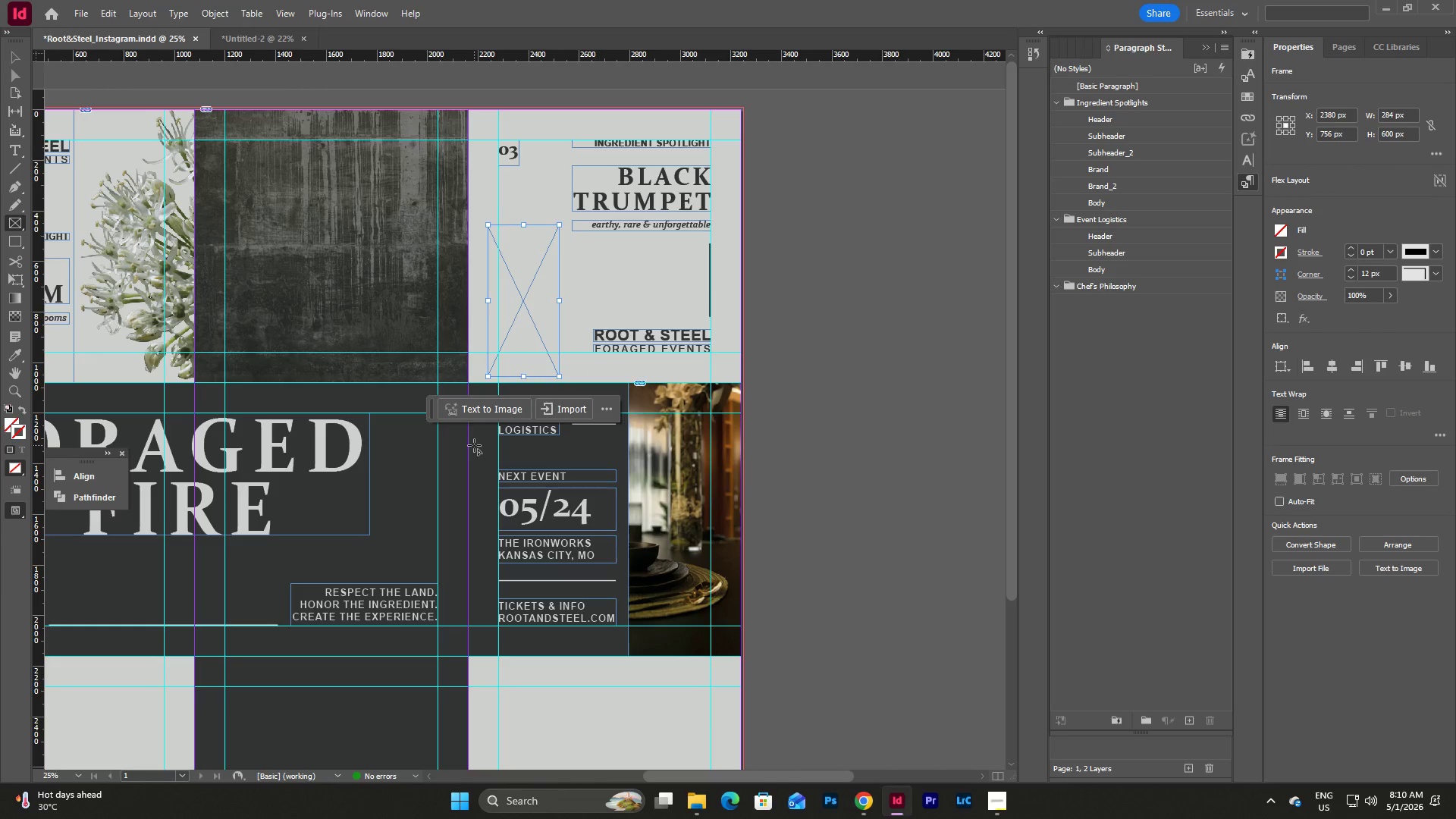 
key(V)
 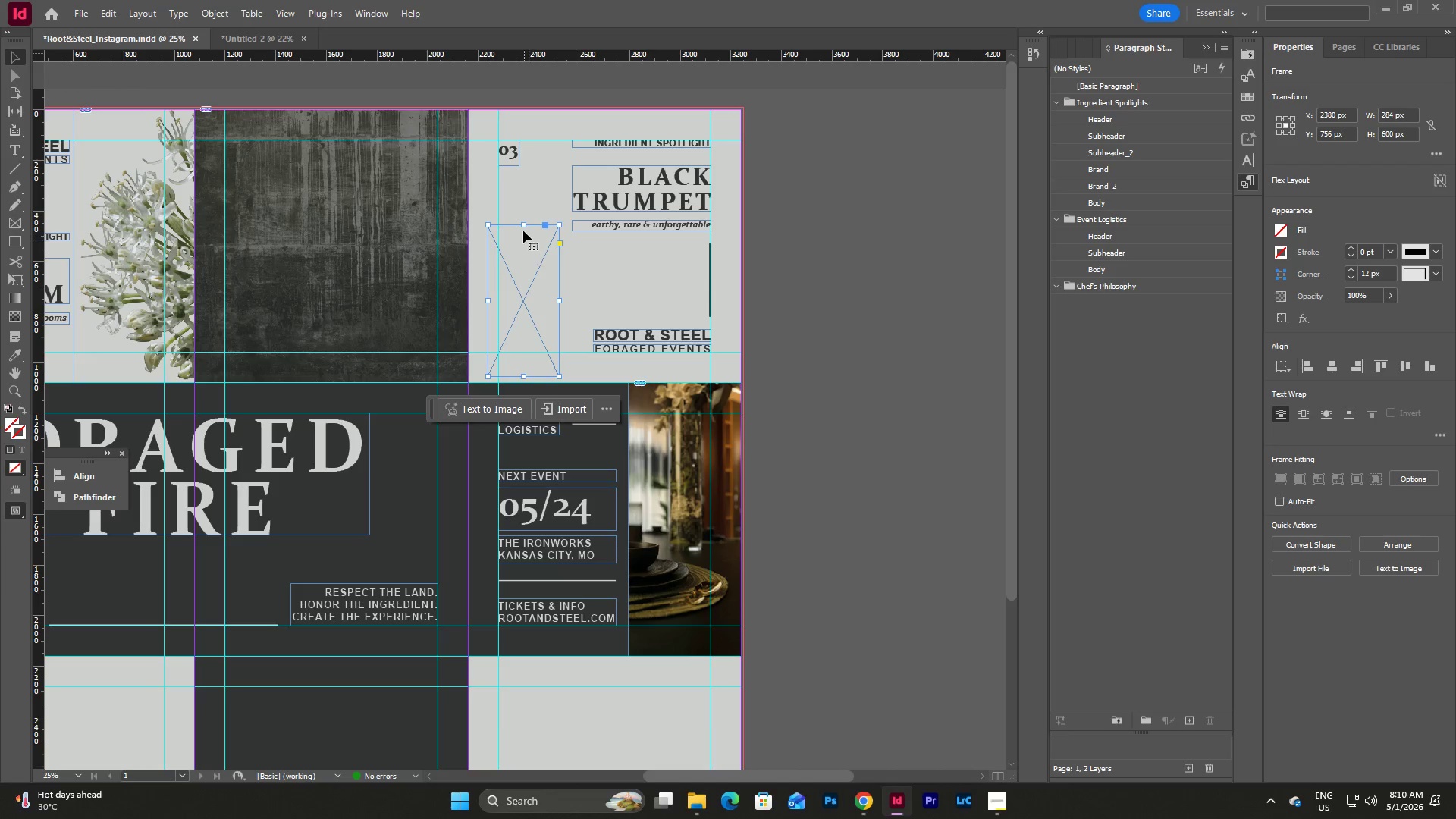 
left_click_drag(start_coordinate=[524, 224], to_coordinate=[523, 230])
 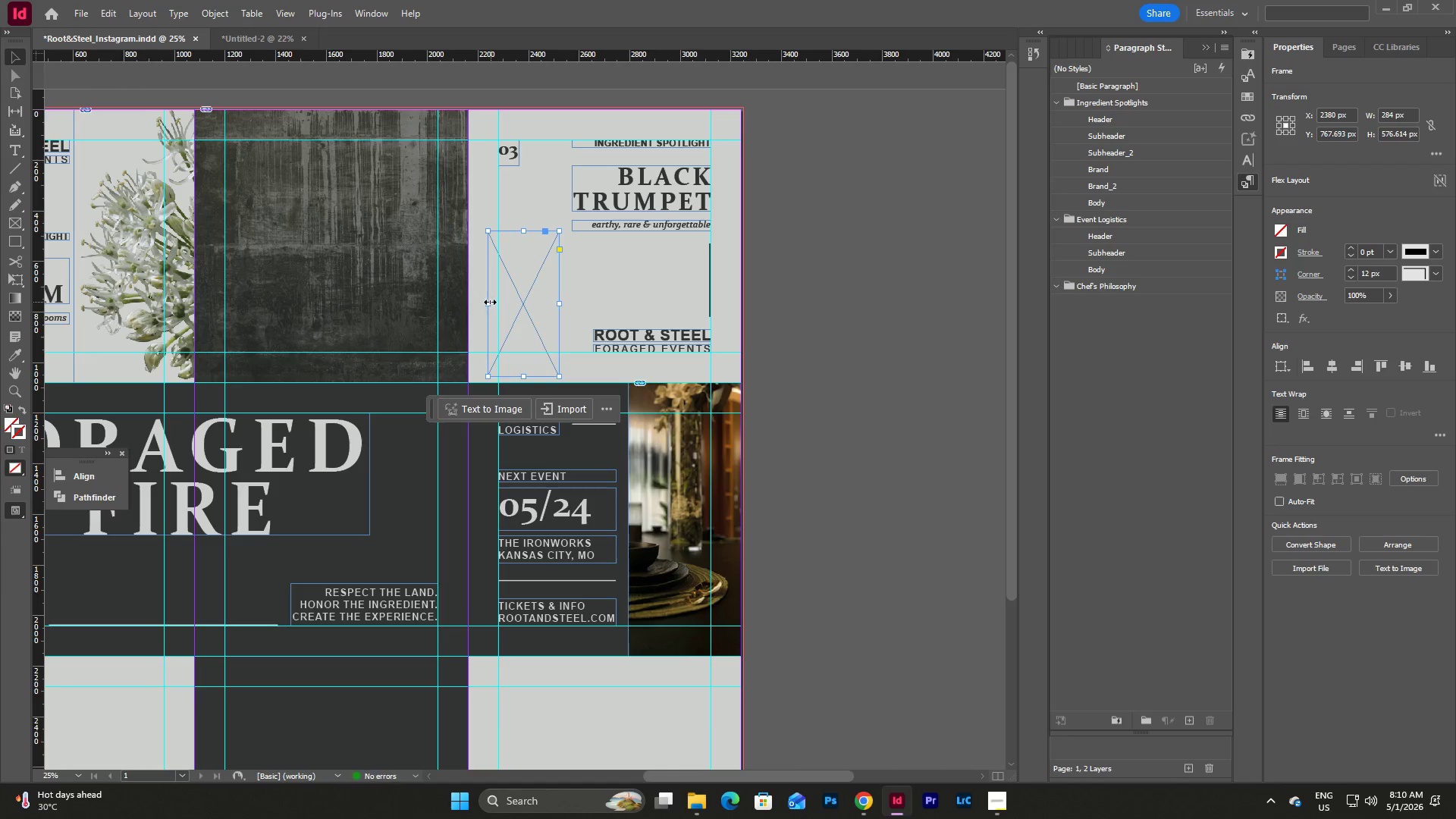 
left_click_drag(start_coordinate=[485, 304], to_coordinate=[469, 309])
 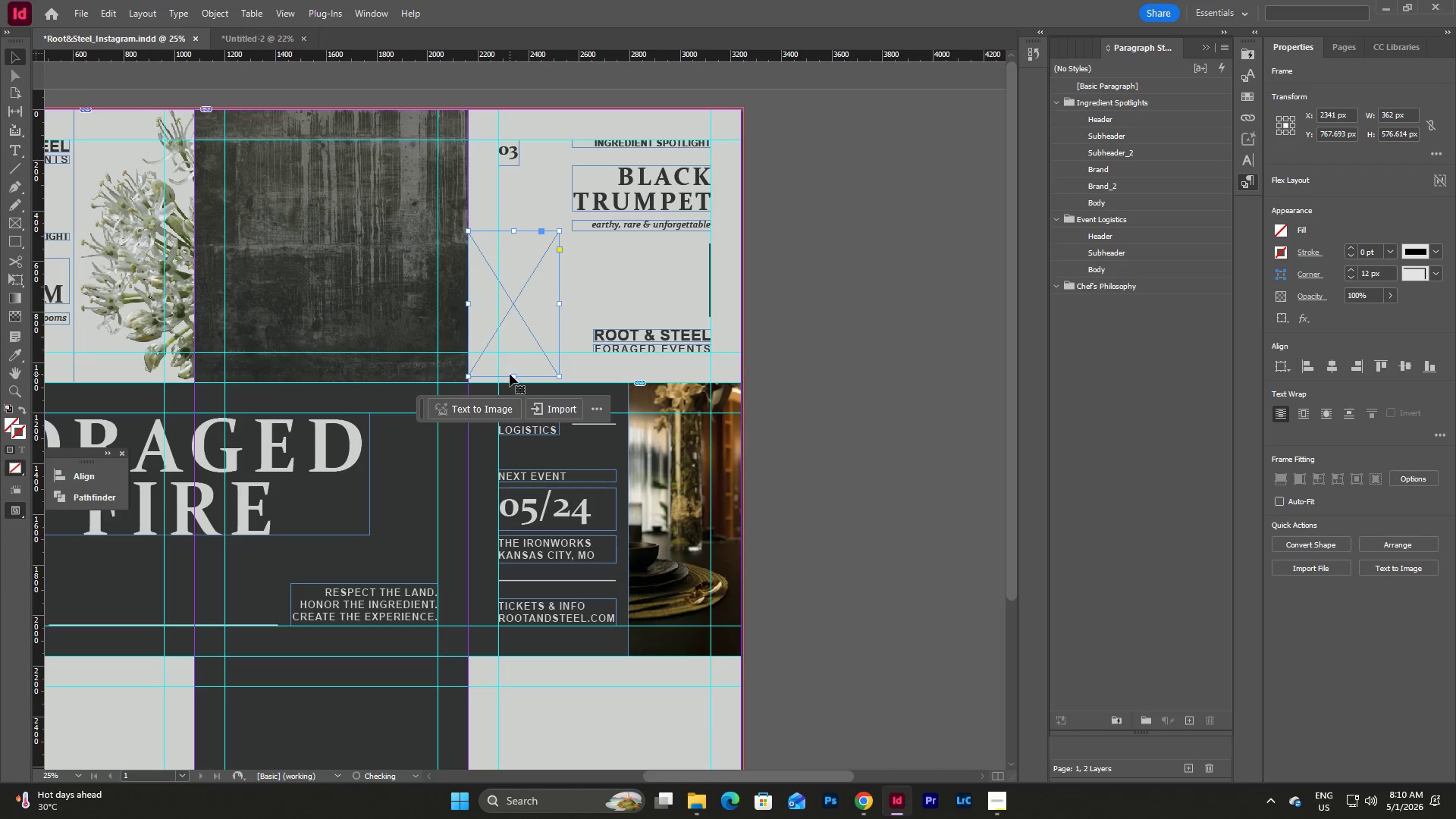 
left_click([510, 374])
 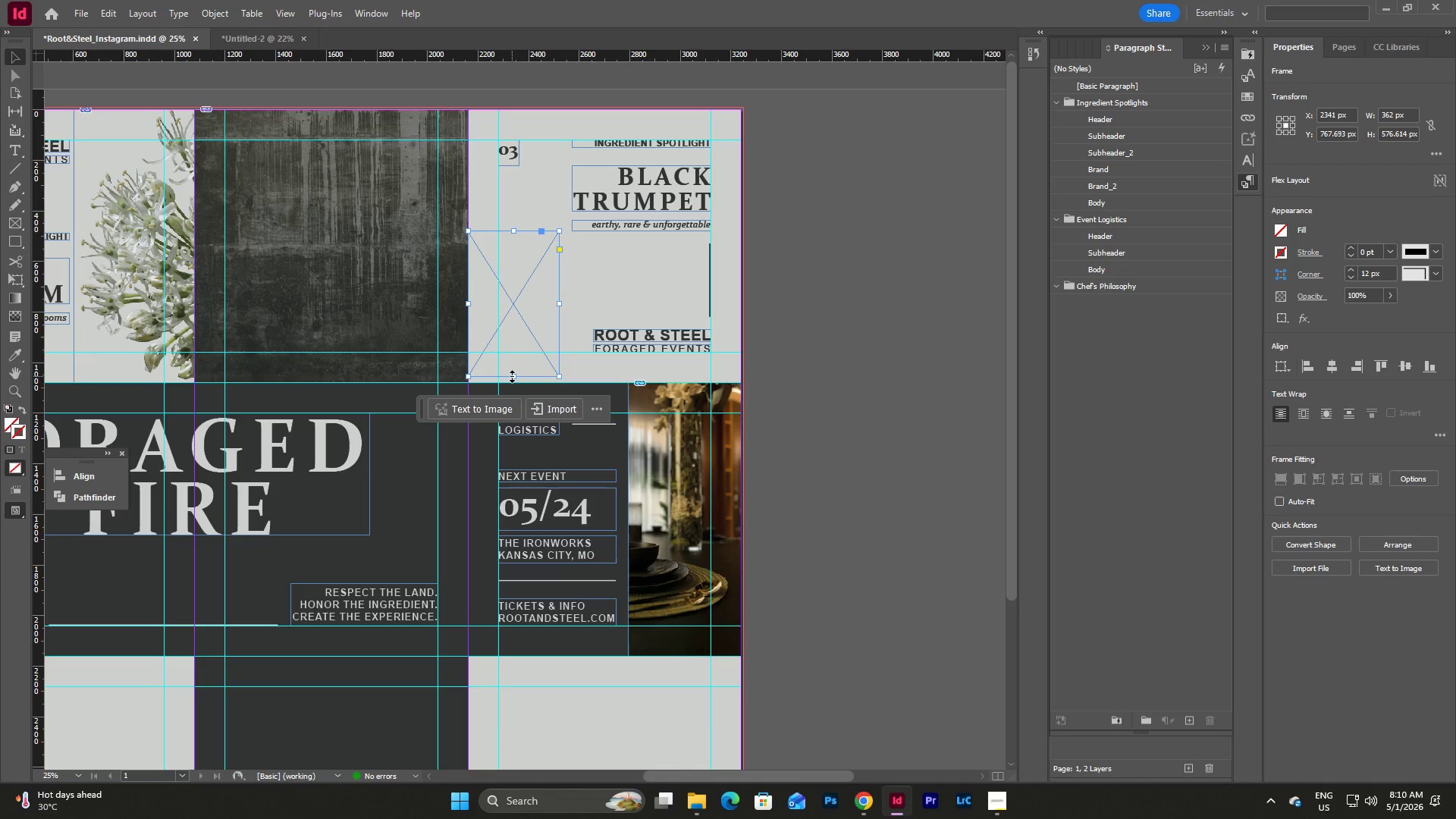 
left_click_drag(start_coordinate=[512, 376], to_coordinate=[513, 384])
 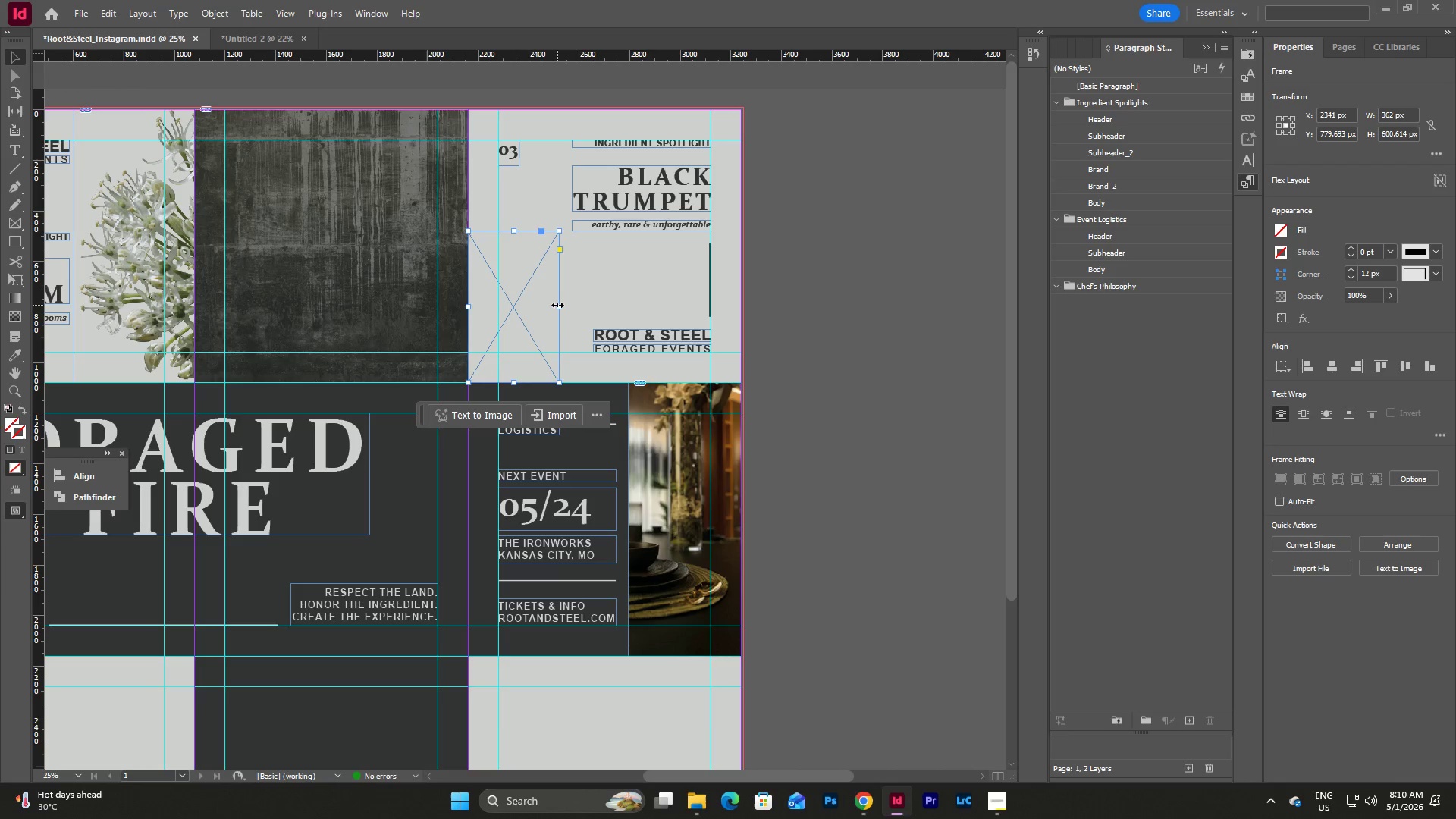 
left_click_drag(start_coordinate=[557, 305], to_coordinate=[592, 311])
 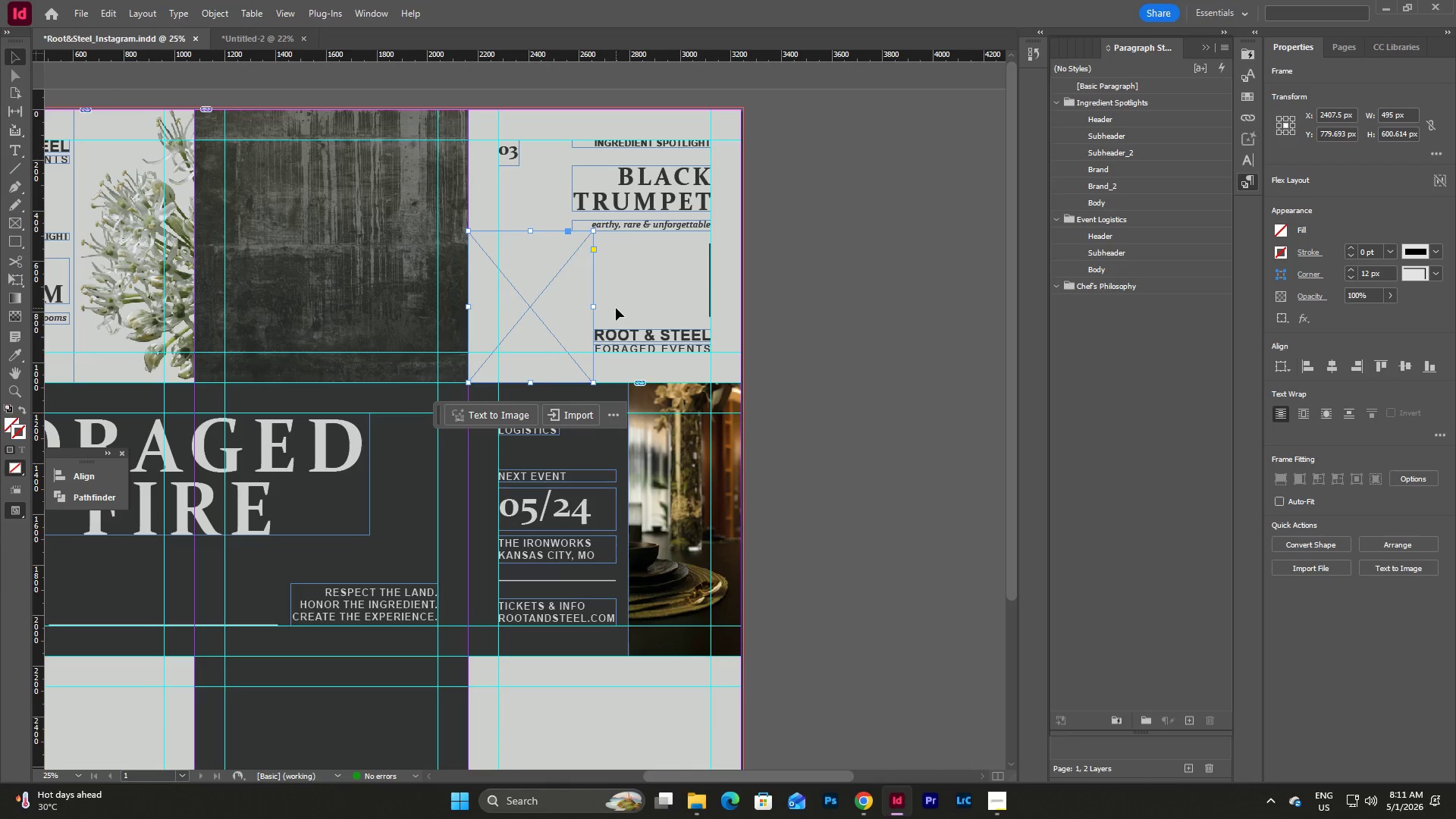 
left_click_drag(start_coordinate=[592, 309], to_coordinate=[588, 309])
 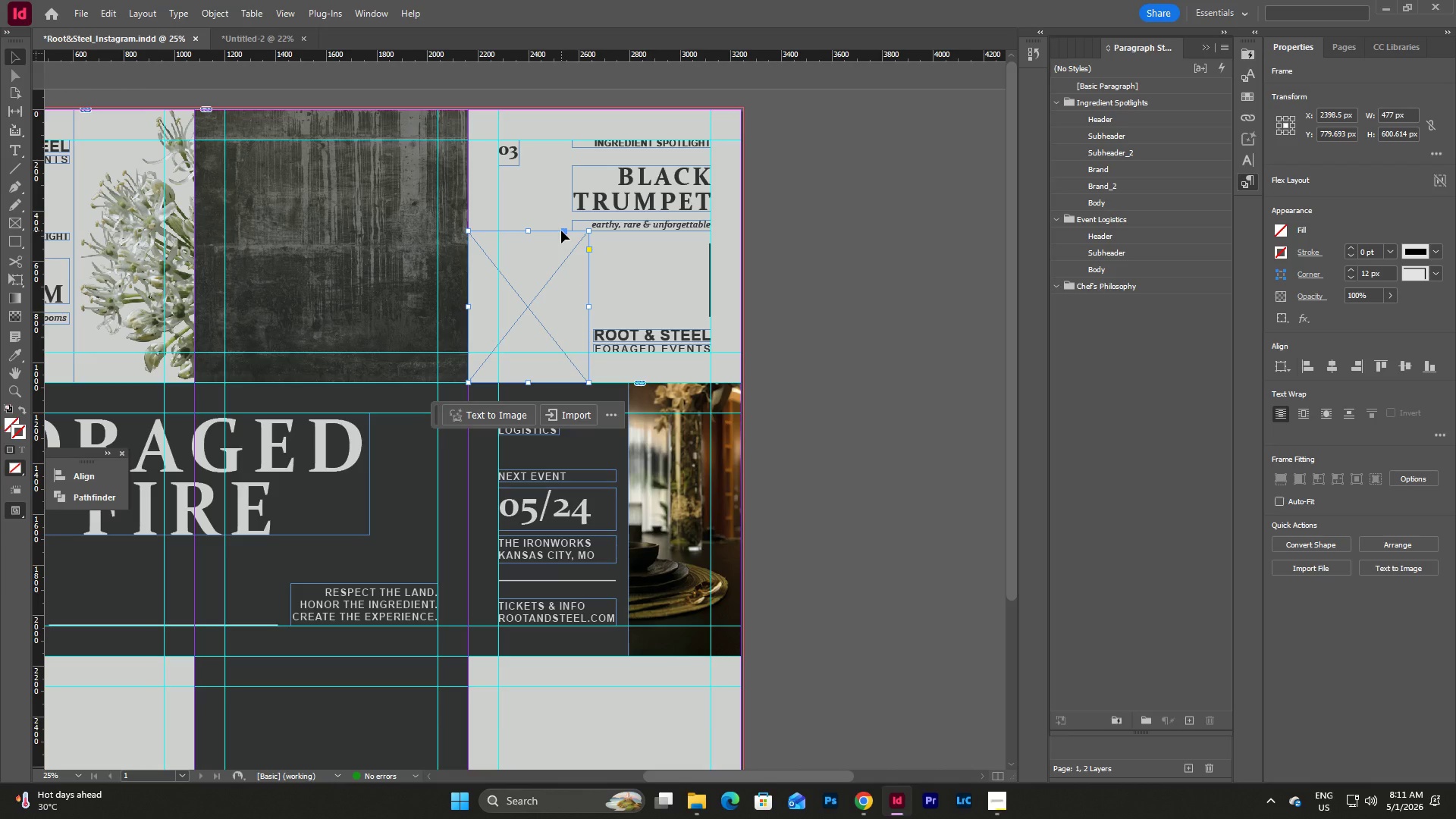 
left_click([561, 231])
 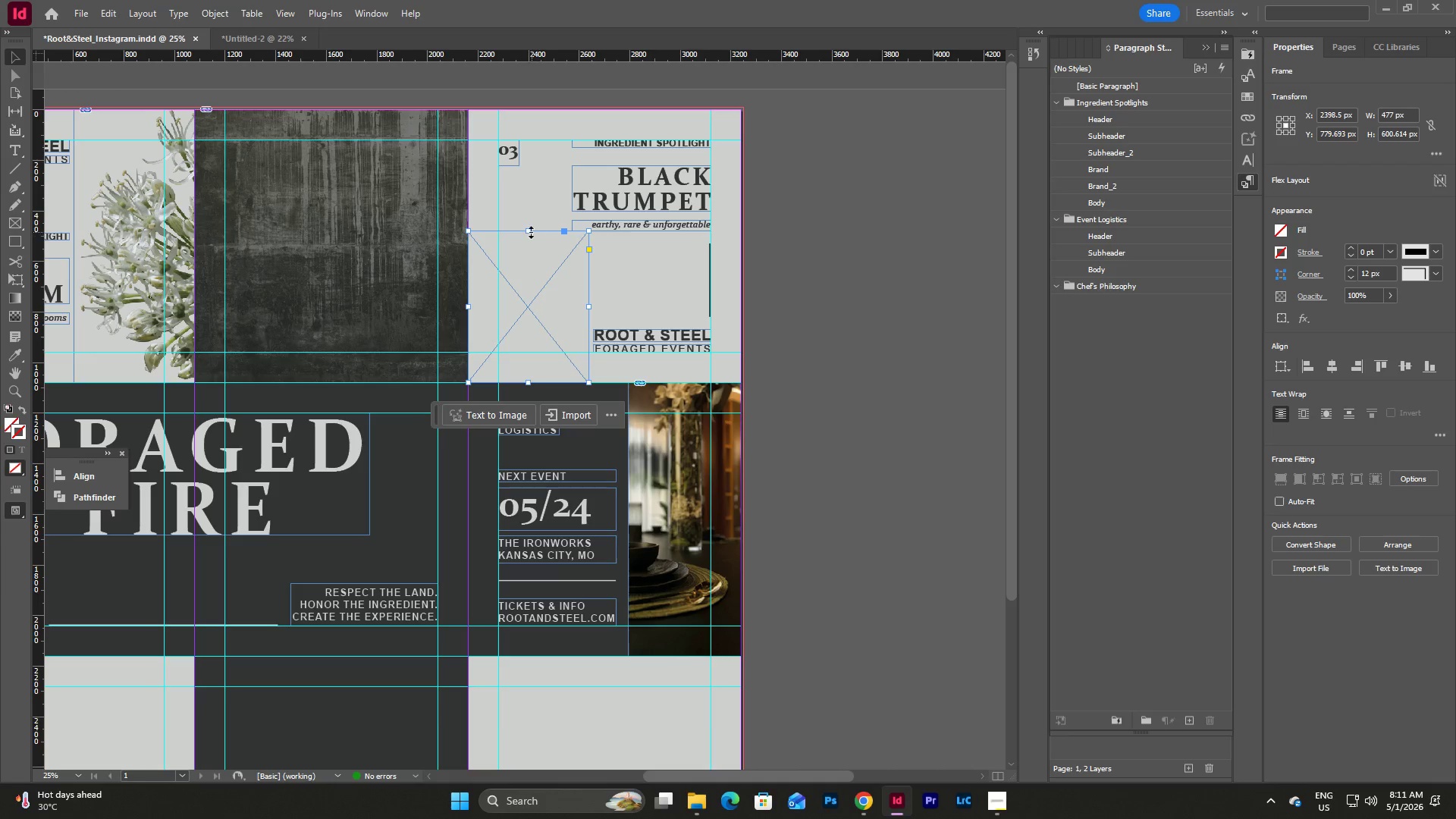 
left_click_drag(start_coordinate=[526, 230], to_coordinate=[527, 235])
 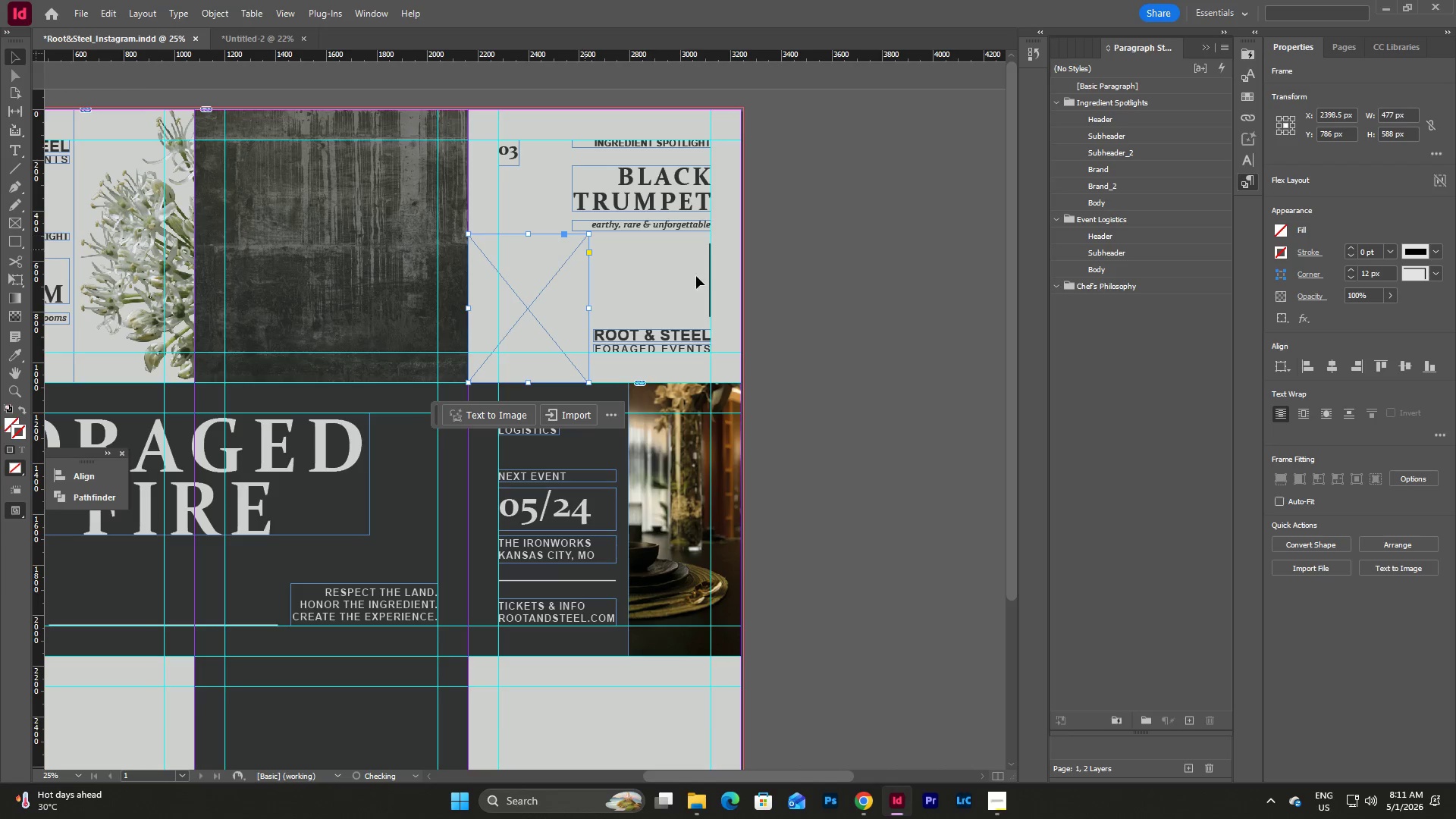 
left_click([696, 276])
 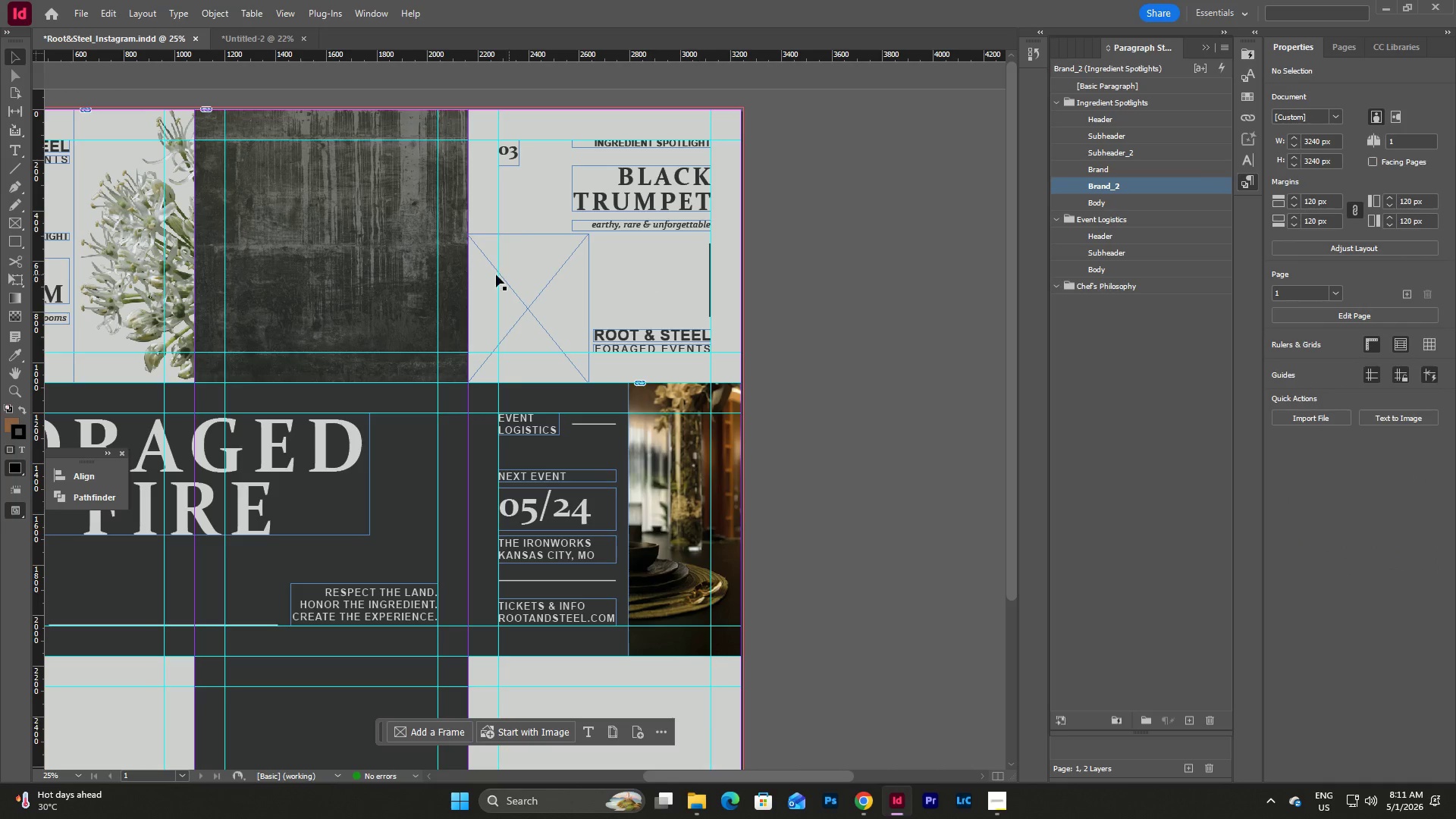 
left_click([517, 245])
 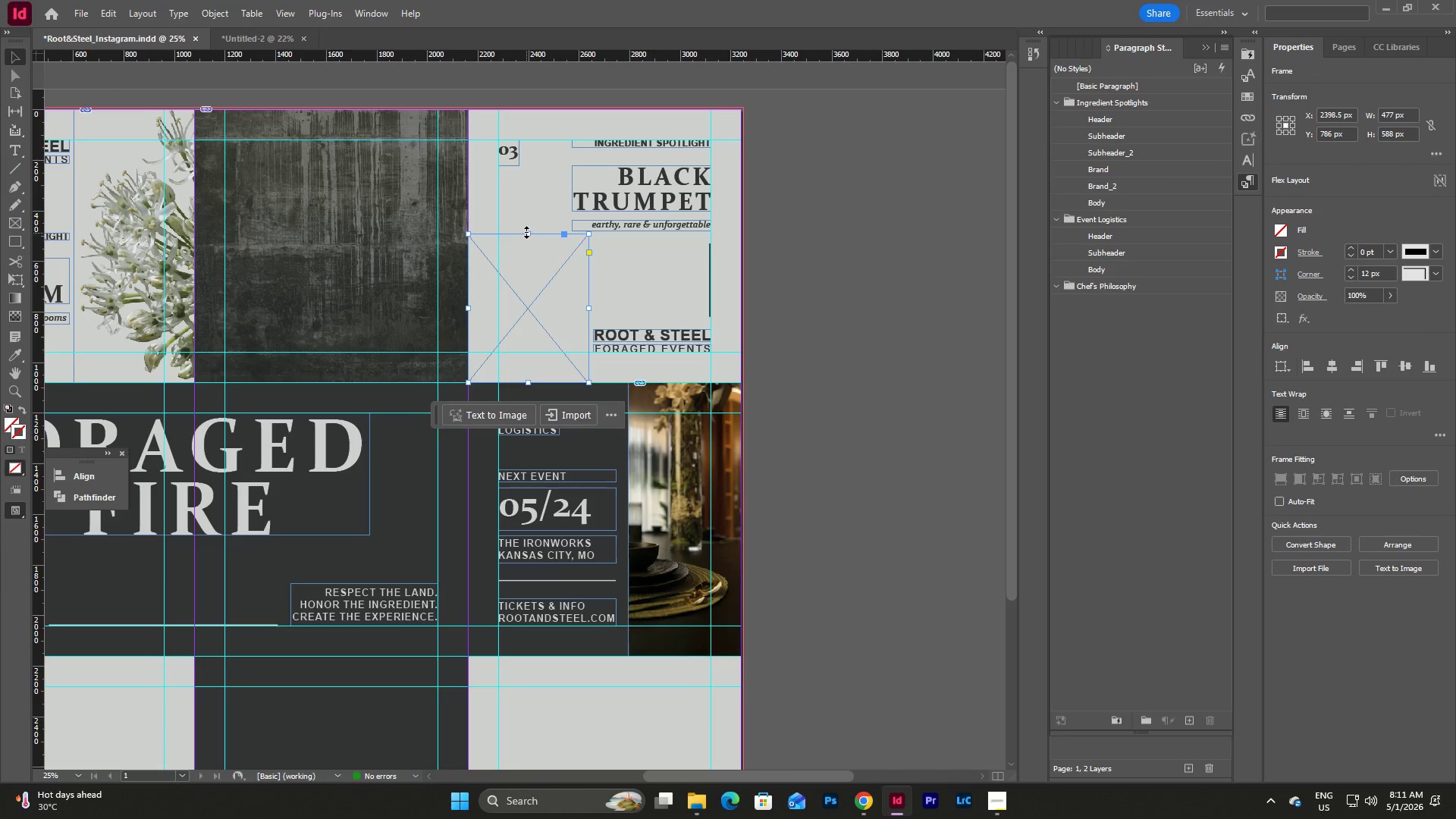 
left_click_drag(start_coordinate=[528, 232], to_coordinate=[528, 236])
 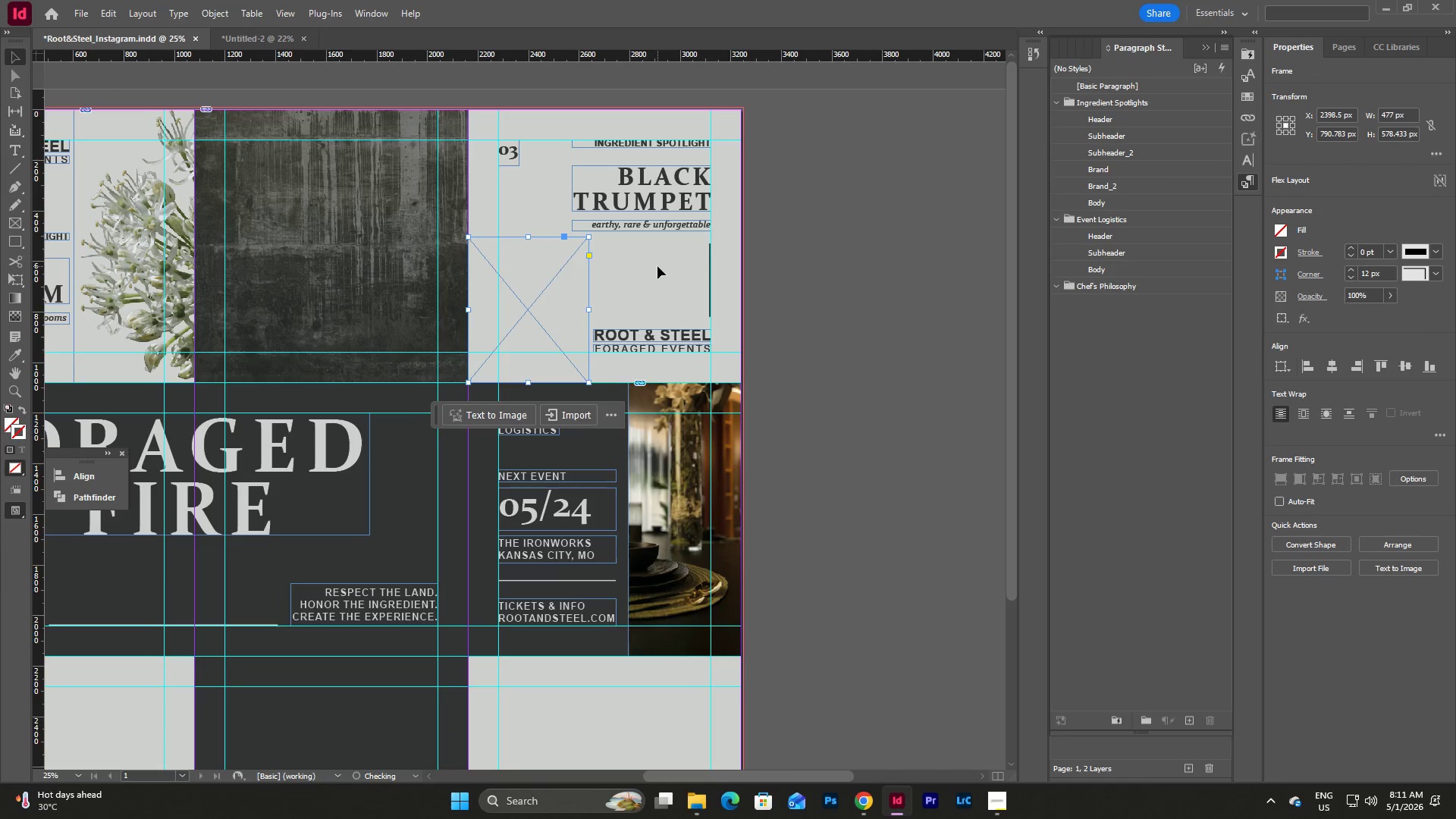 
left_click([657, 266])
 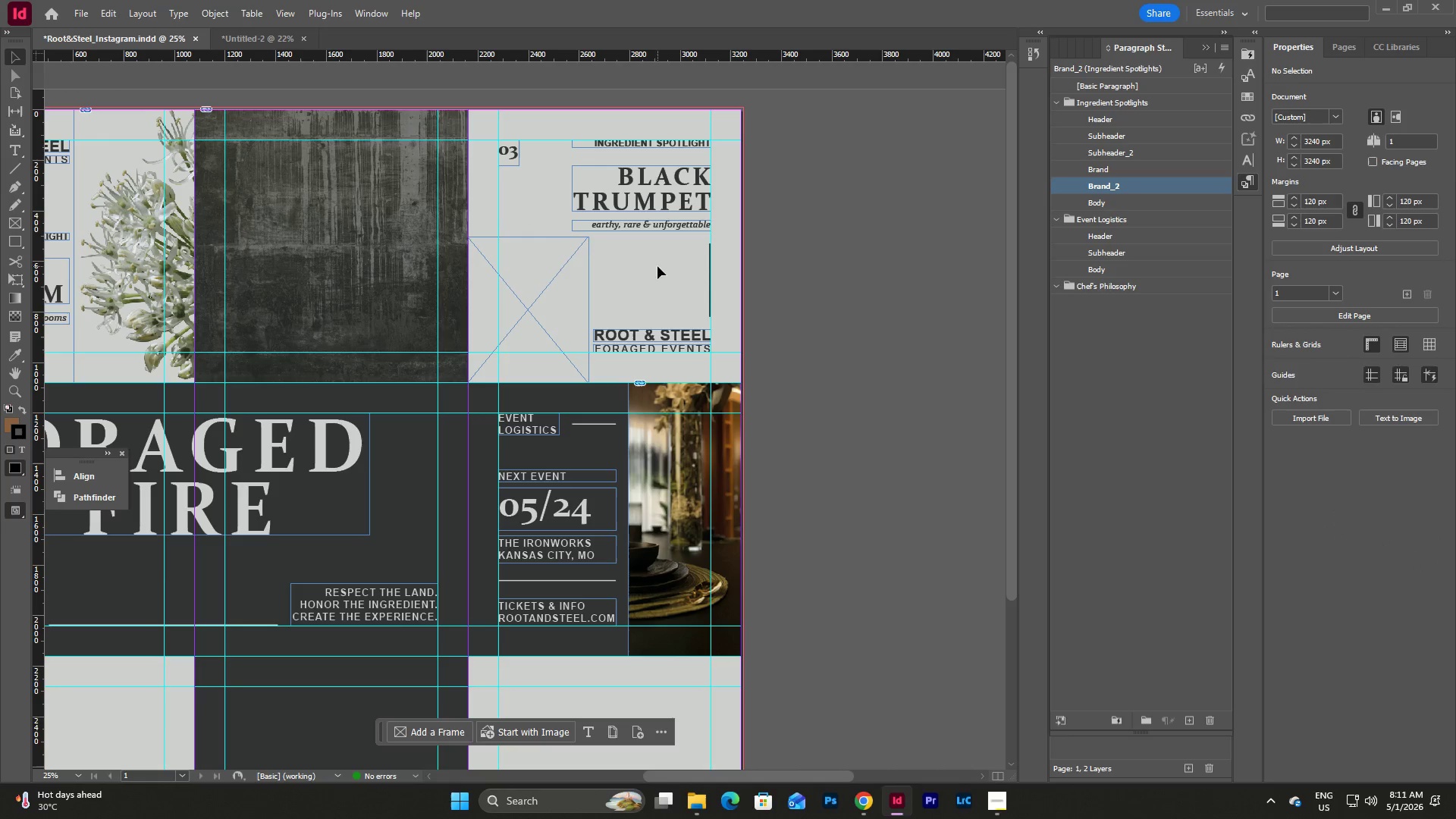 
left_click([789, 282])
 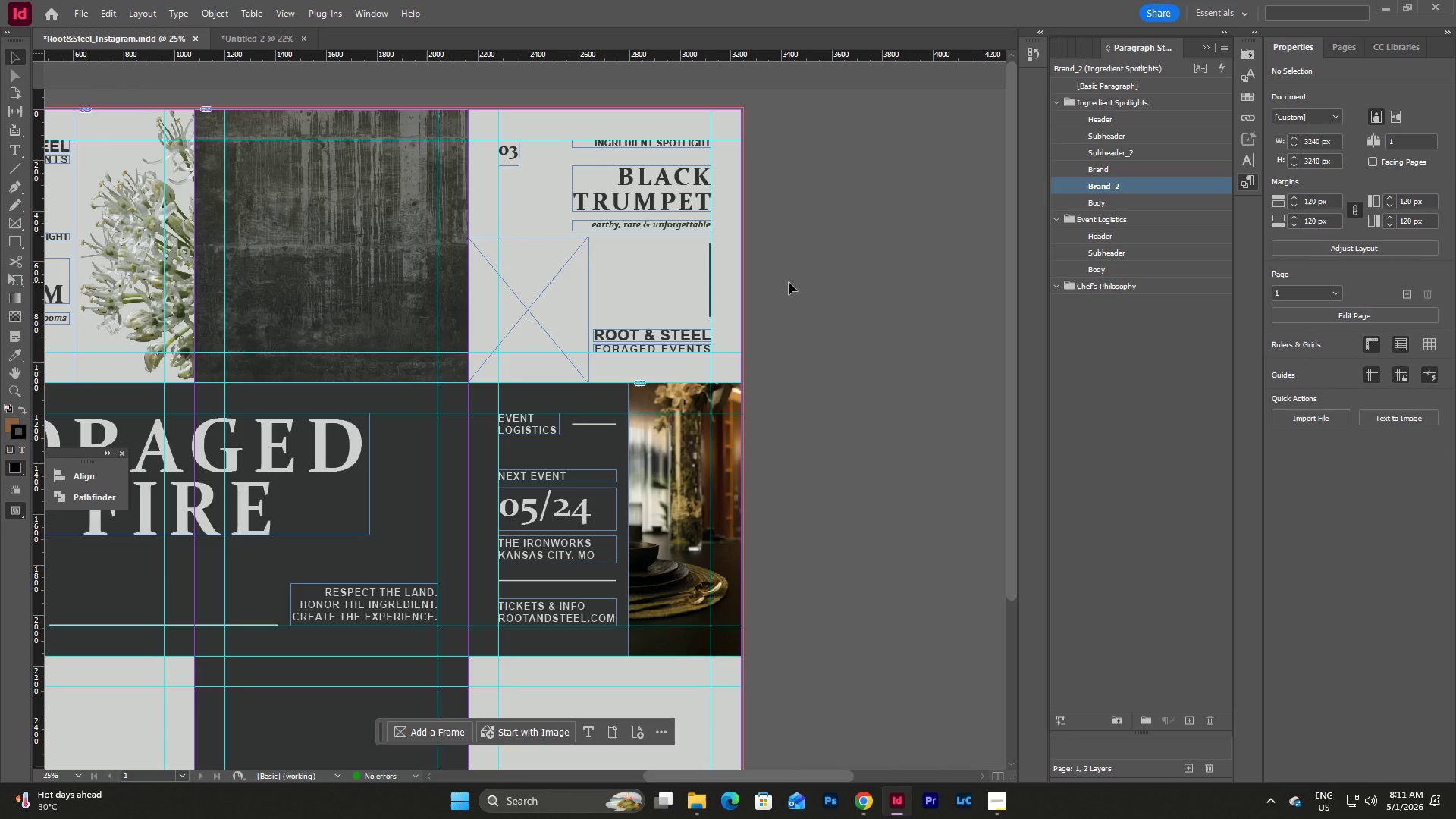 
scroll: coordinate [789, 282], scroll_direction: up, amount: 2.0
 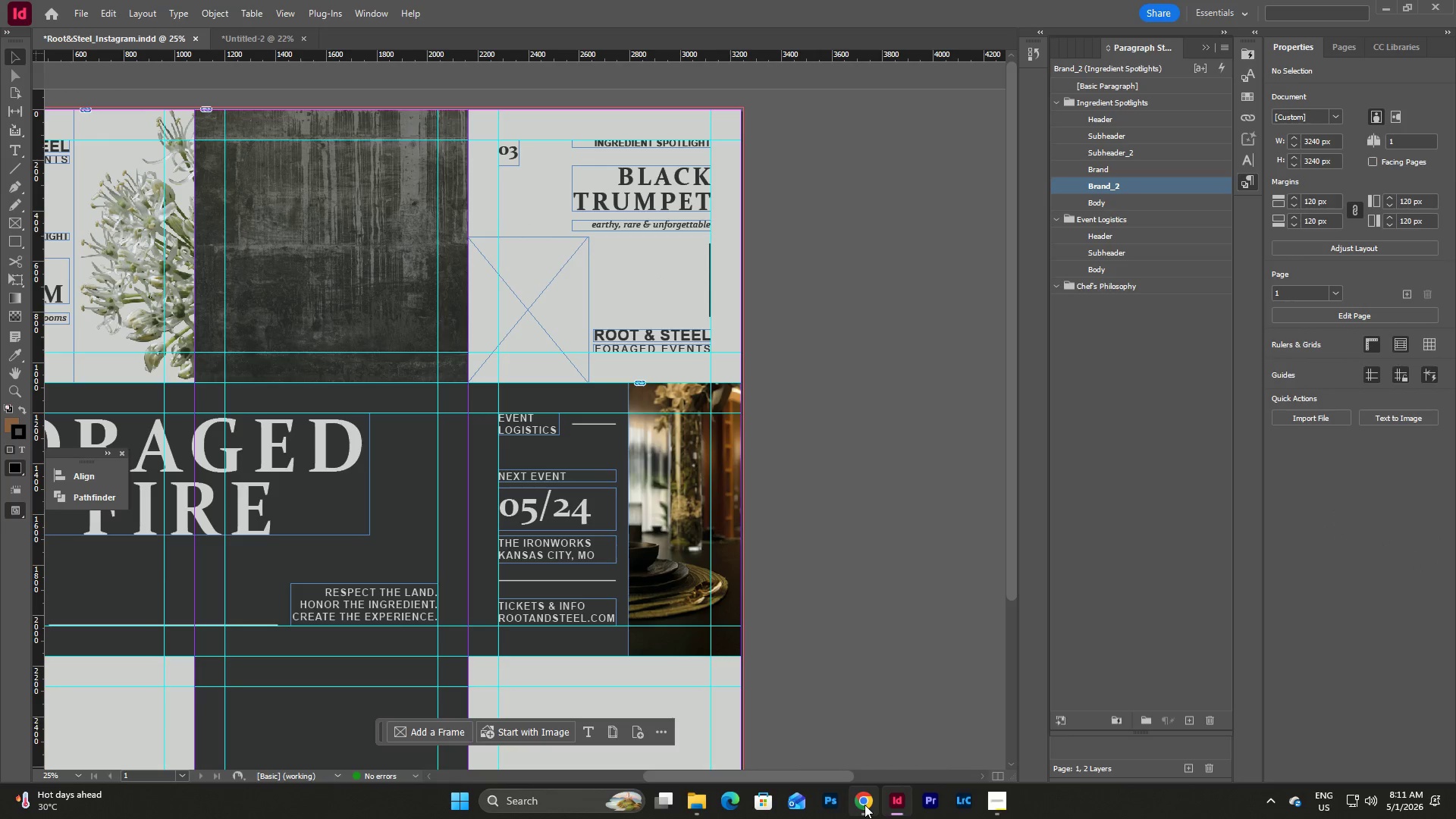 
left_click([864, 805])
 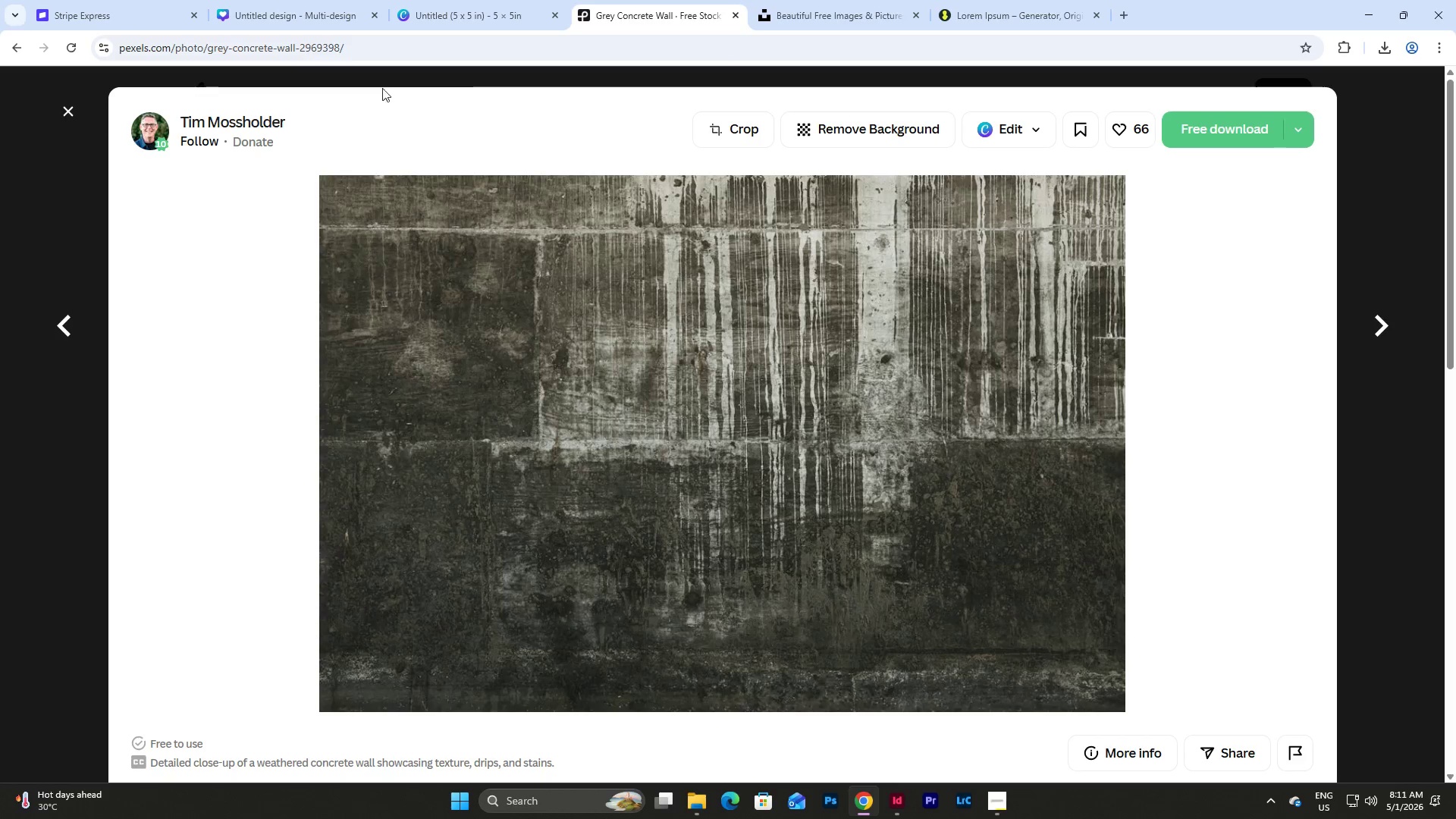 
left_click([60, 112])
 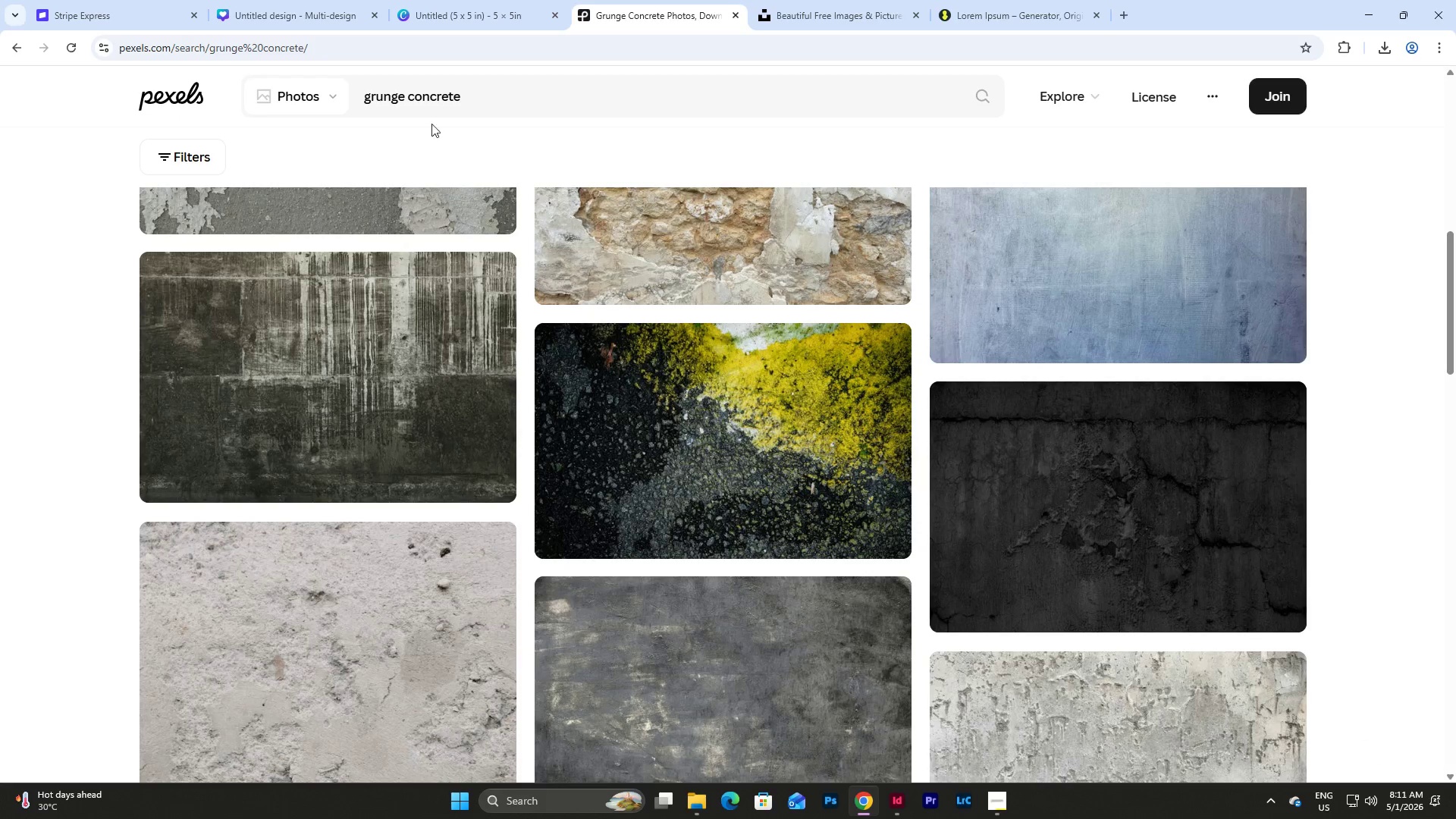 
left_click_drag(start_coordinate=[482, 100], to_coordinate=[278, 81])
 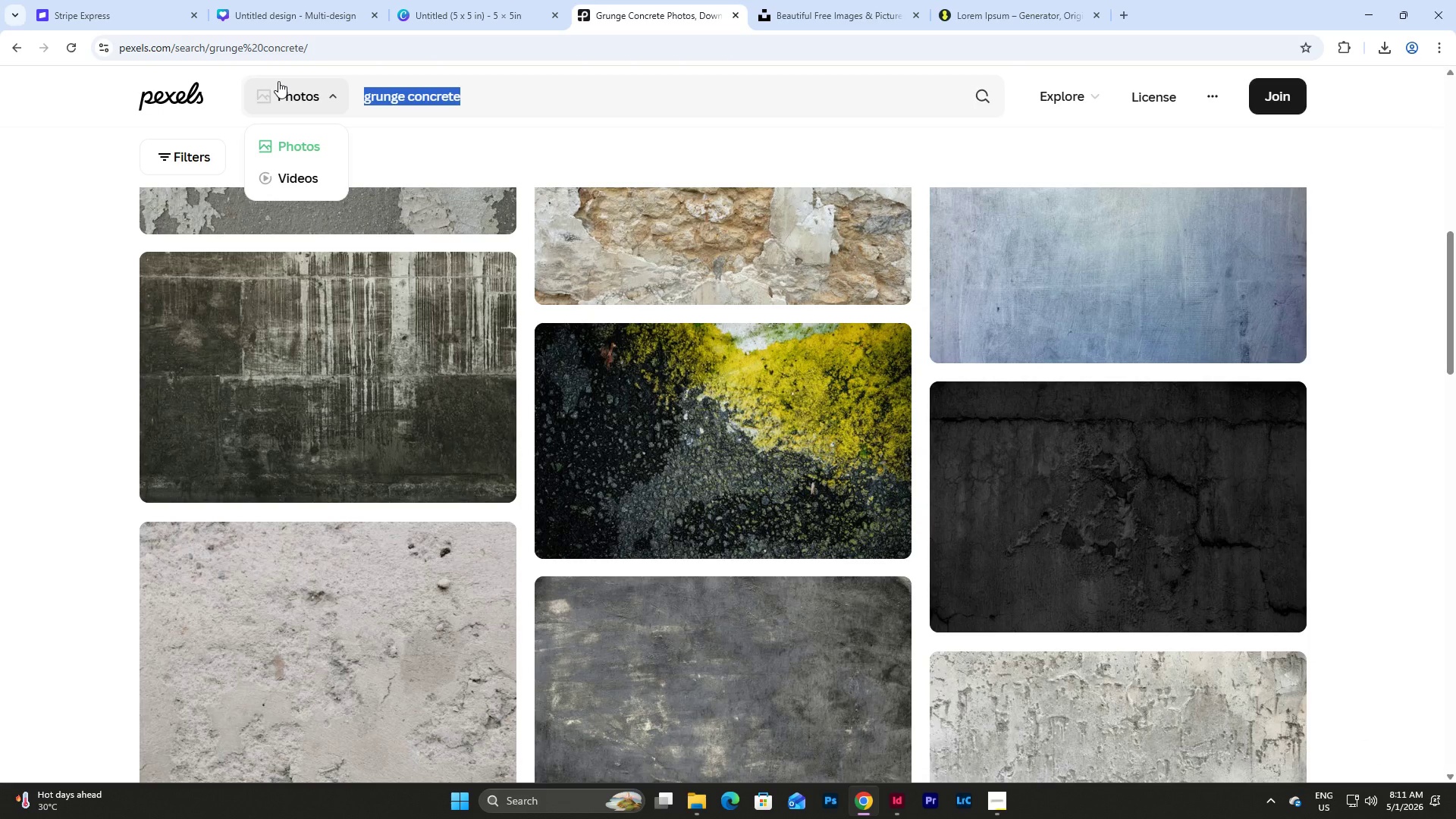 
type(black trumpet)
 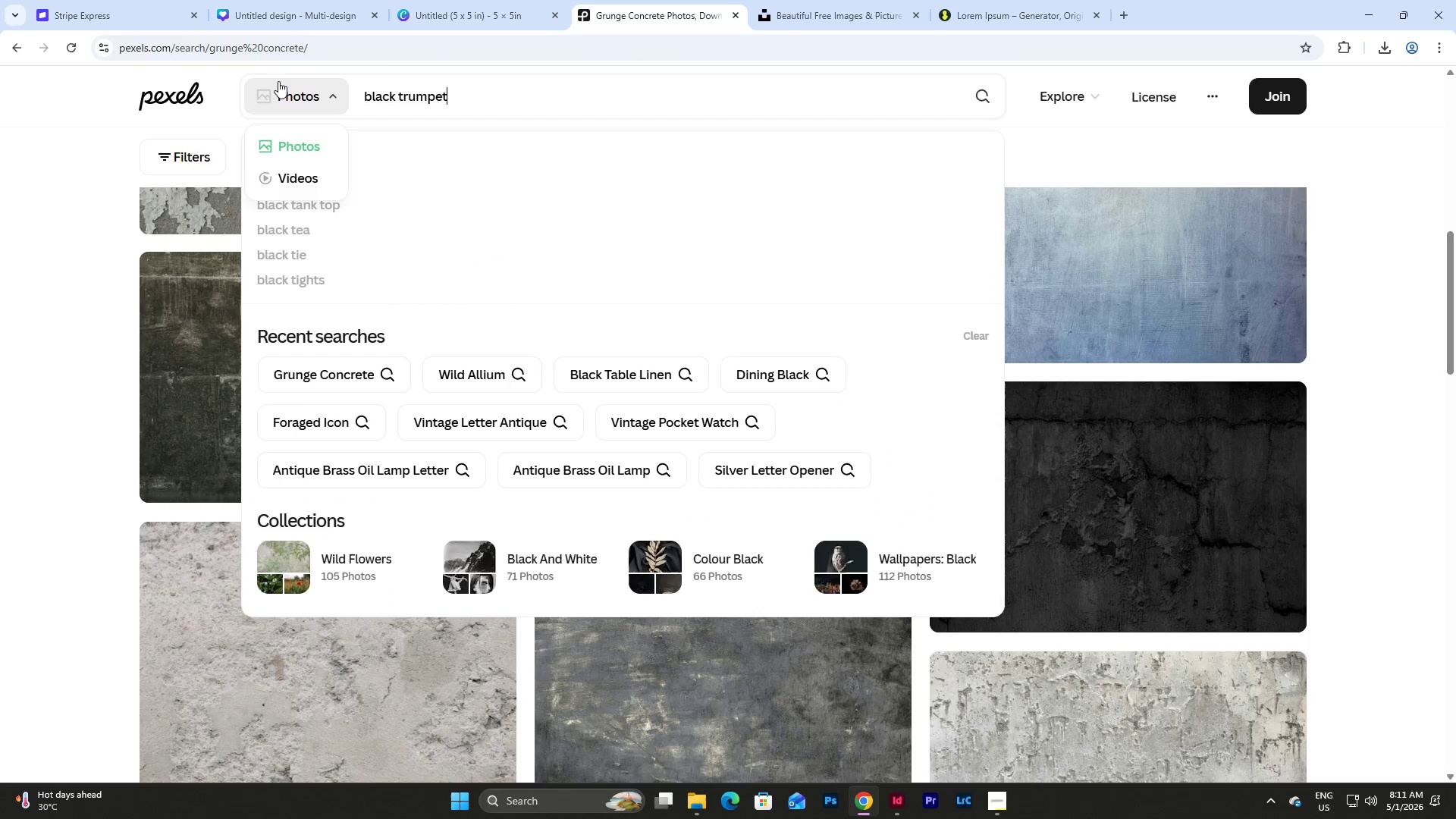 
key(Enter)
 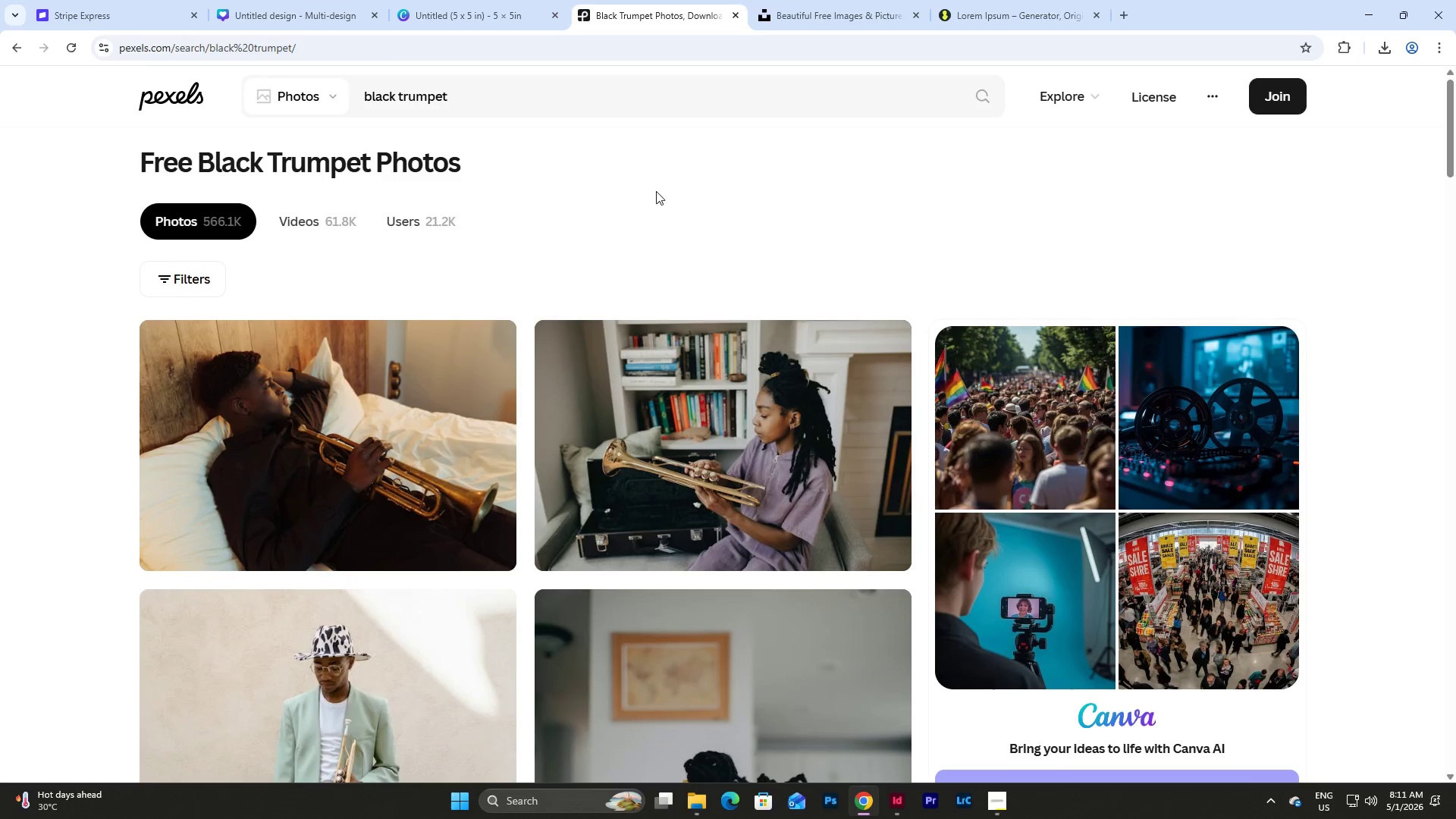 
scroll: coordinate [657, 195], scroll_direction: down, amount: 5.0
 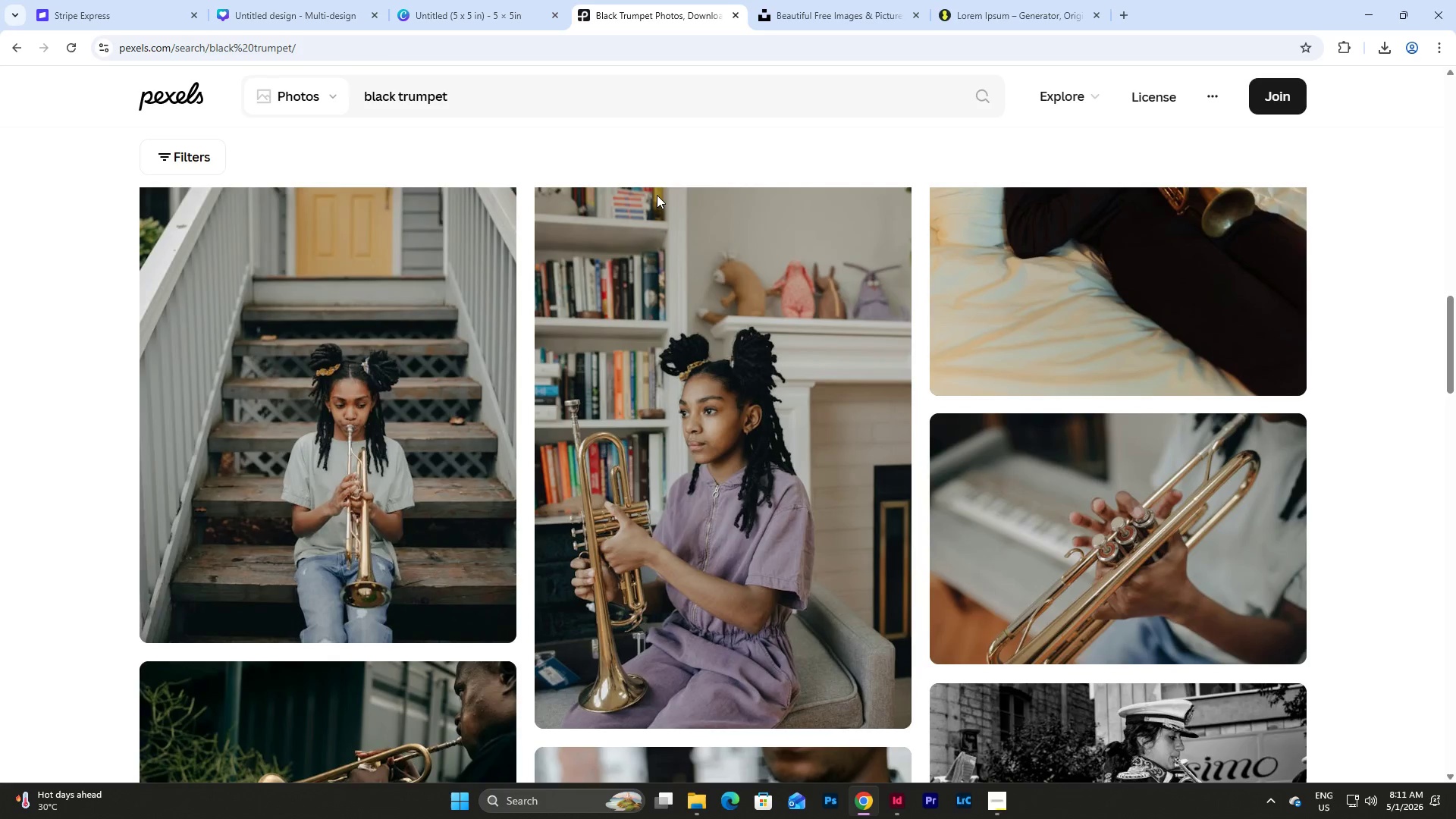 
scroll: coordinate [657, 195], scroll_direction: up, amount: 19.0
 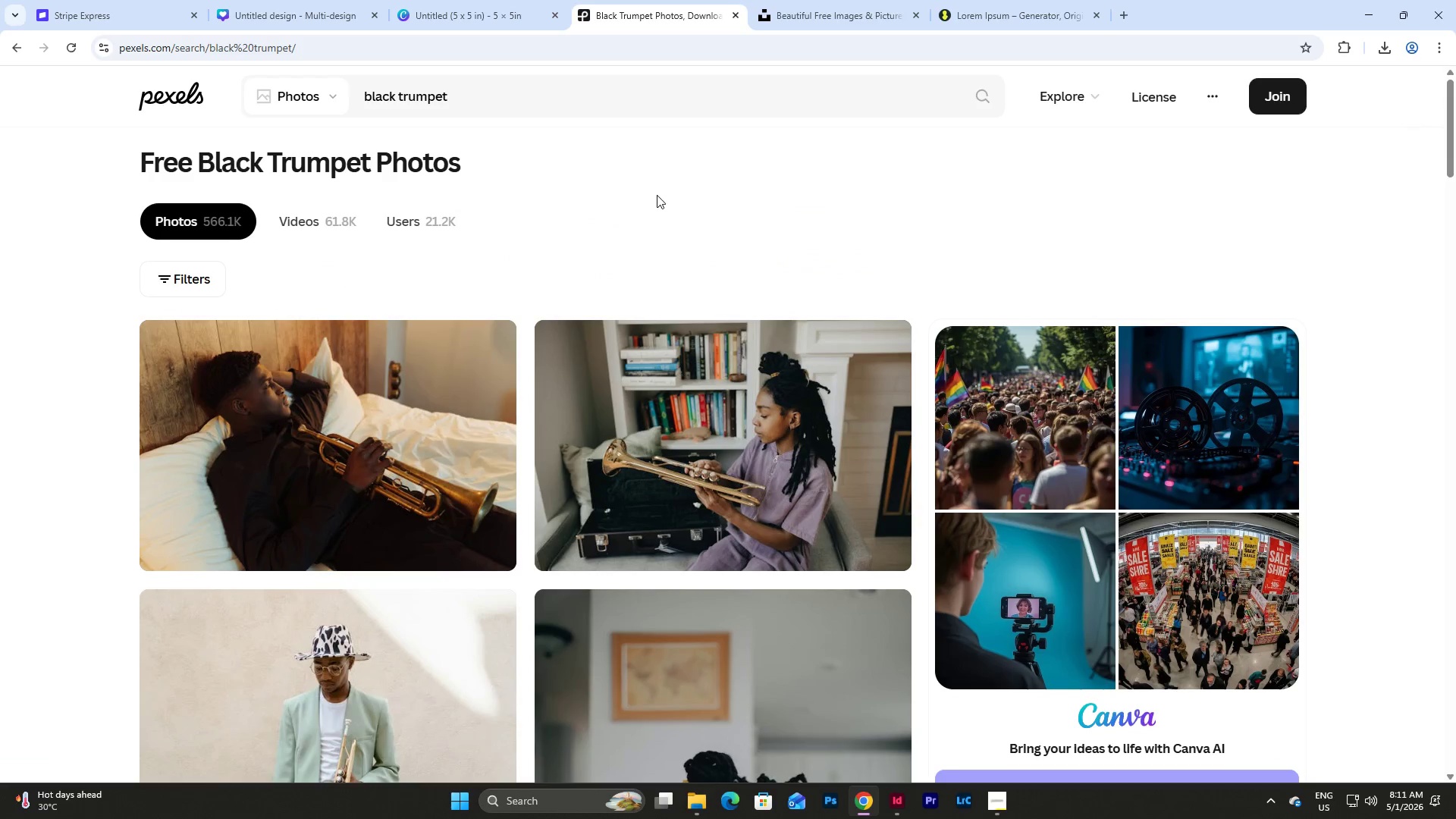 
left_click([452, 94])
 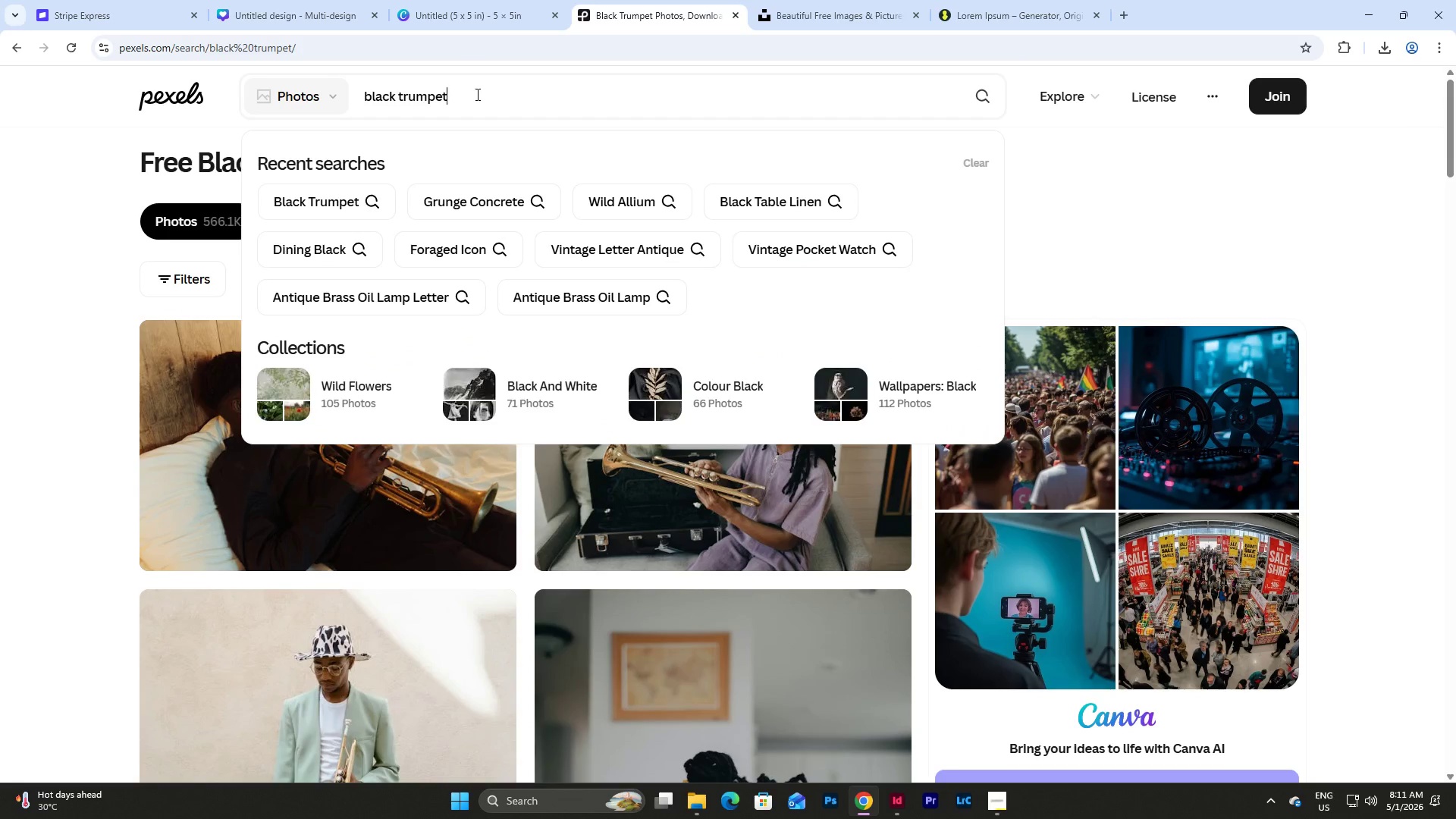 
type( [)
key(Backspace)
type(palnt)
 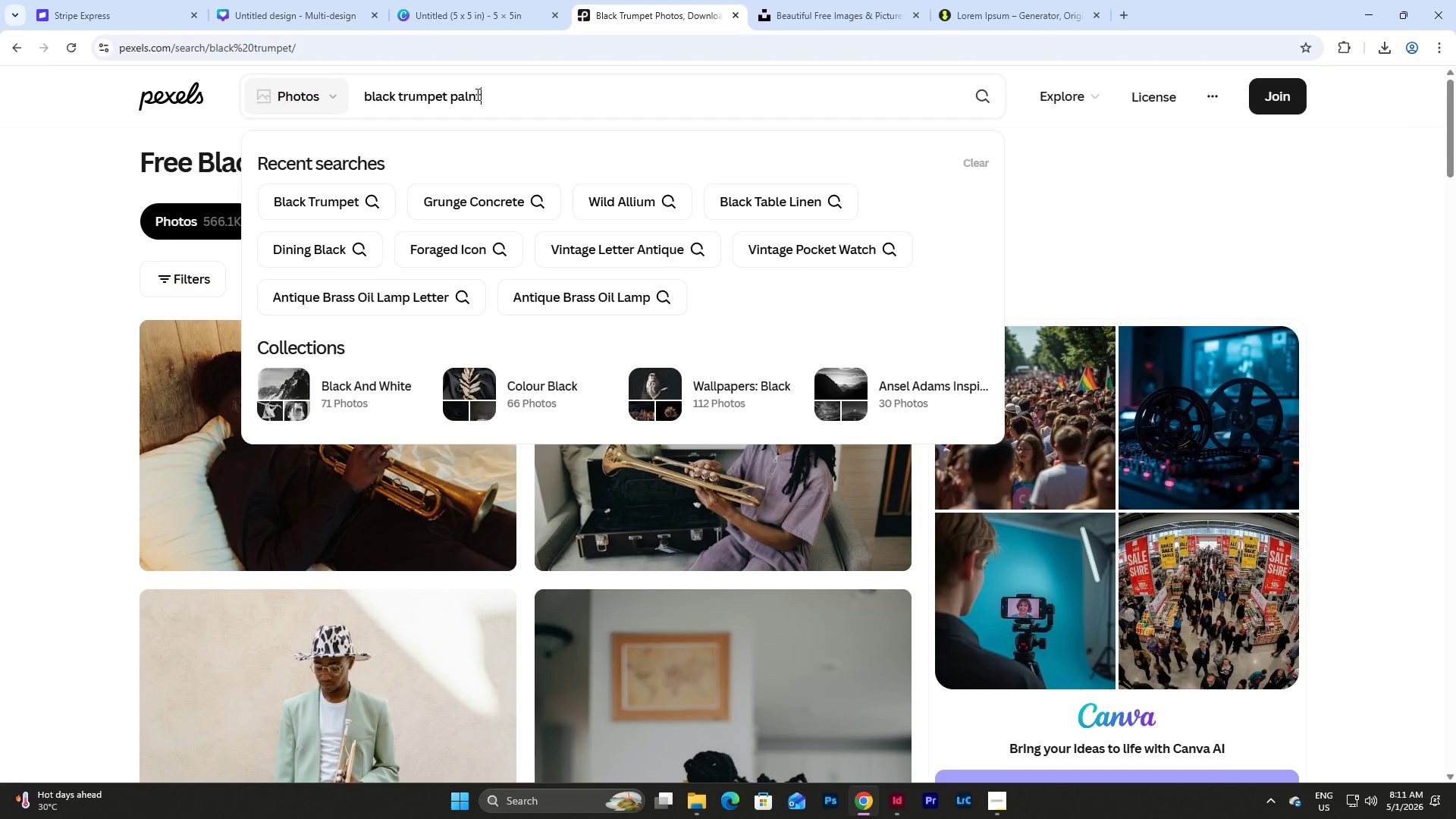 
key(Enter)
 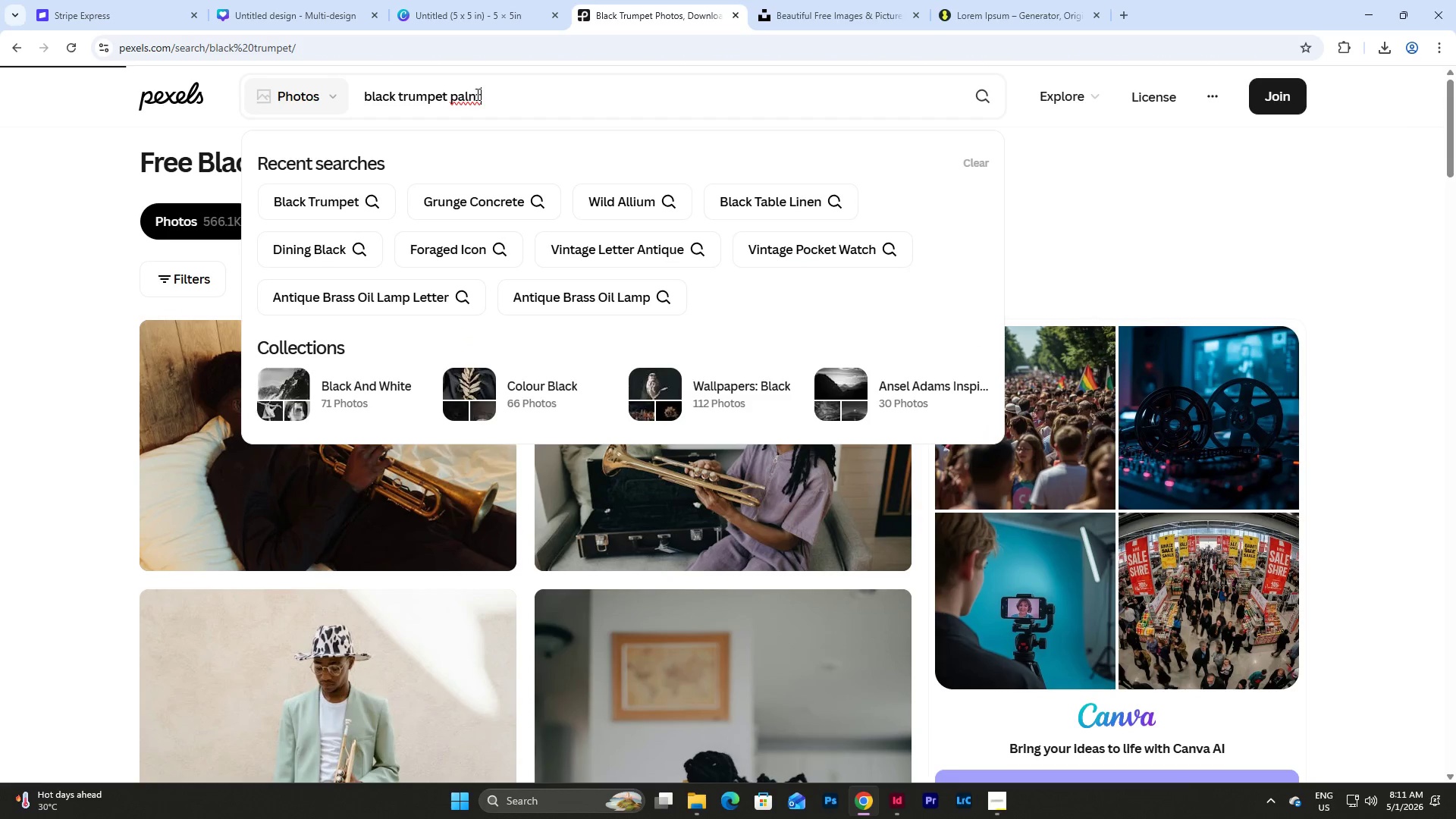 
left_click([476, 94])
 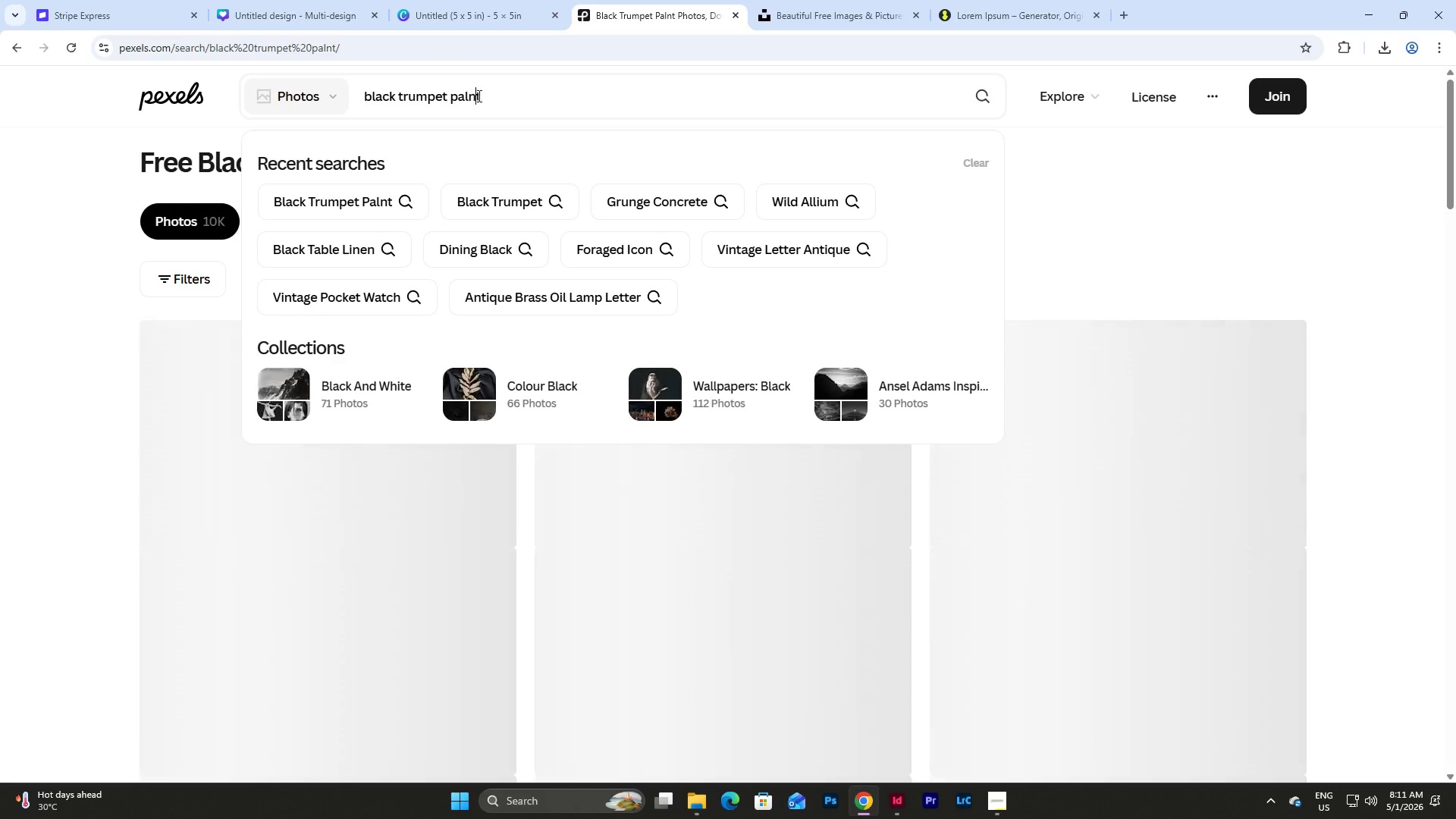 
left_click_drag(start_coordinate=[492, 95], to_coordinate=[454, 99])
 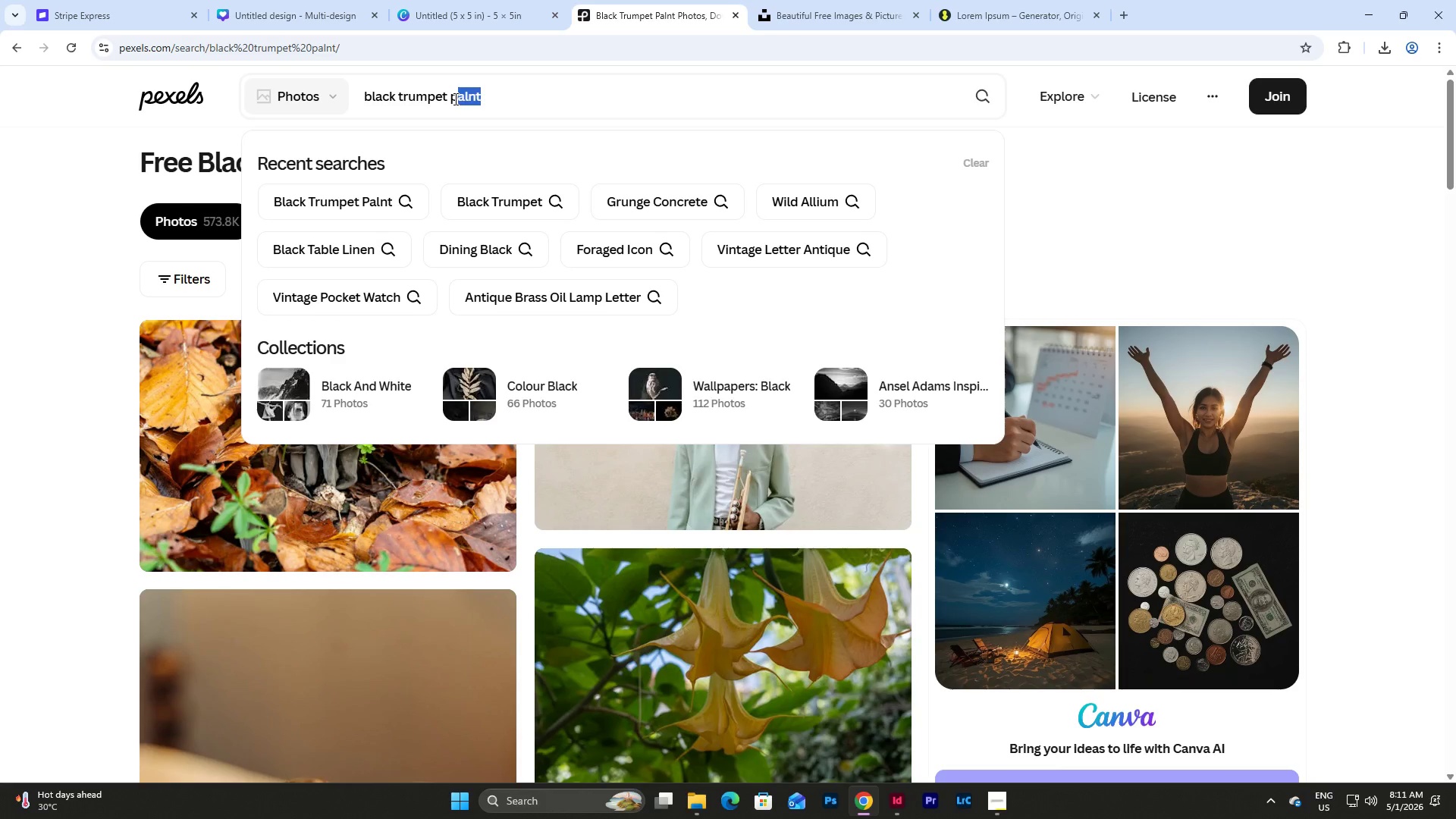 
type(lant)
 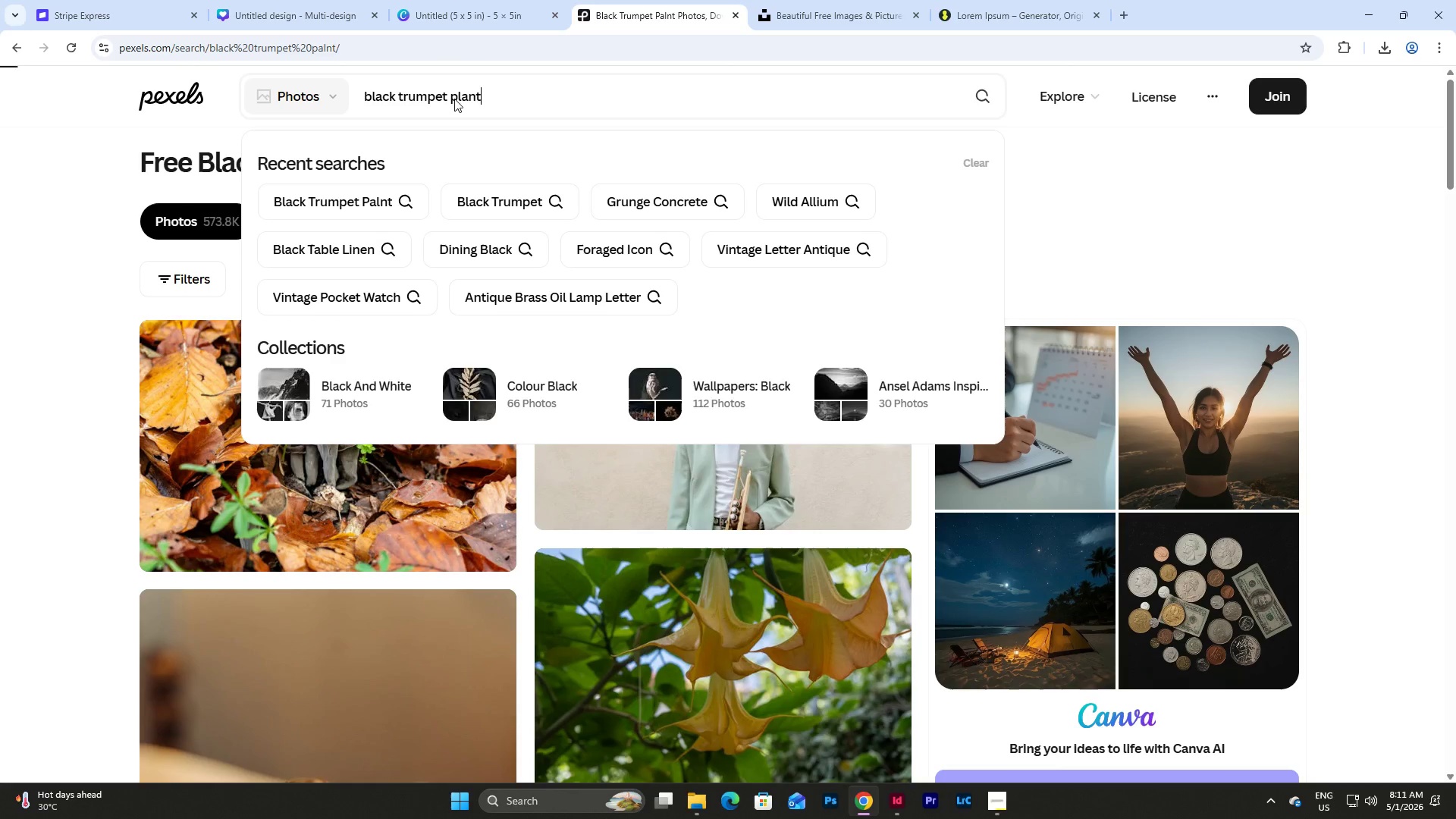 
key(Enter)
 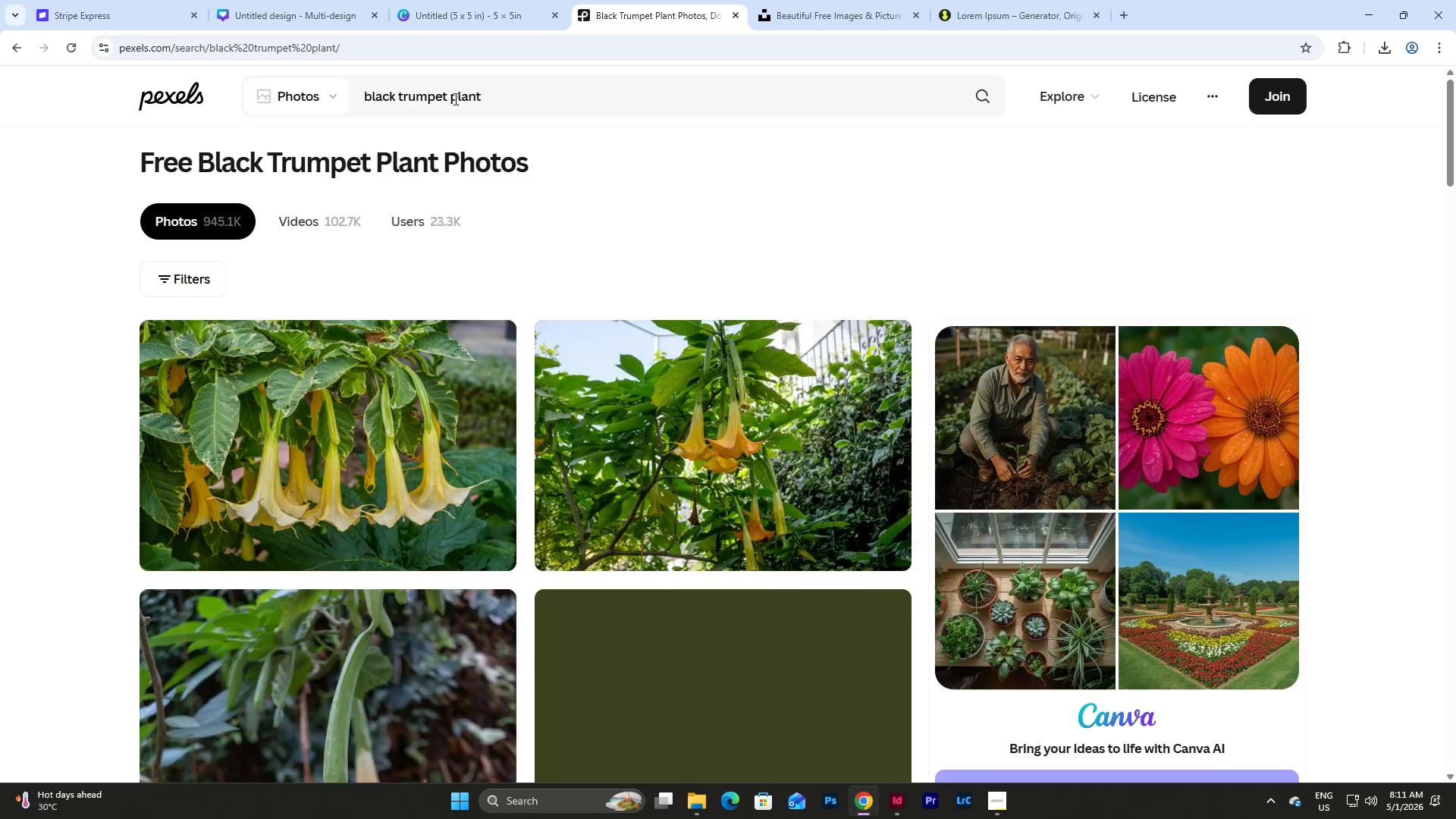 
scroll: coordinate [660, 168], scroll_direction: down, amount: 13.0
 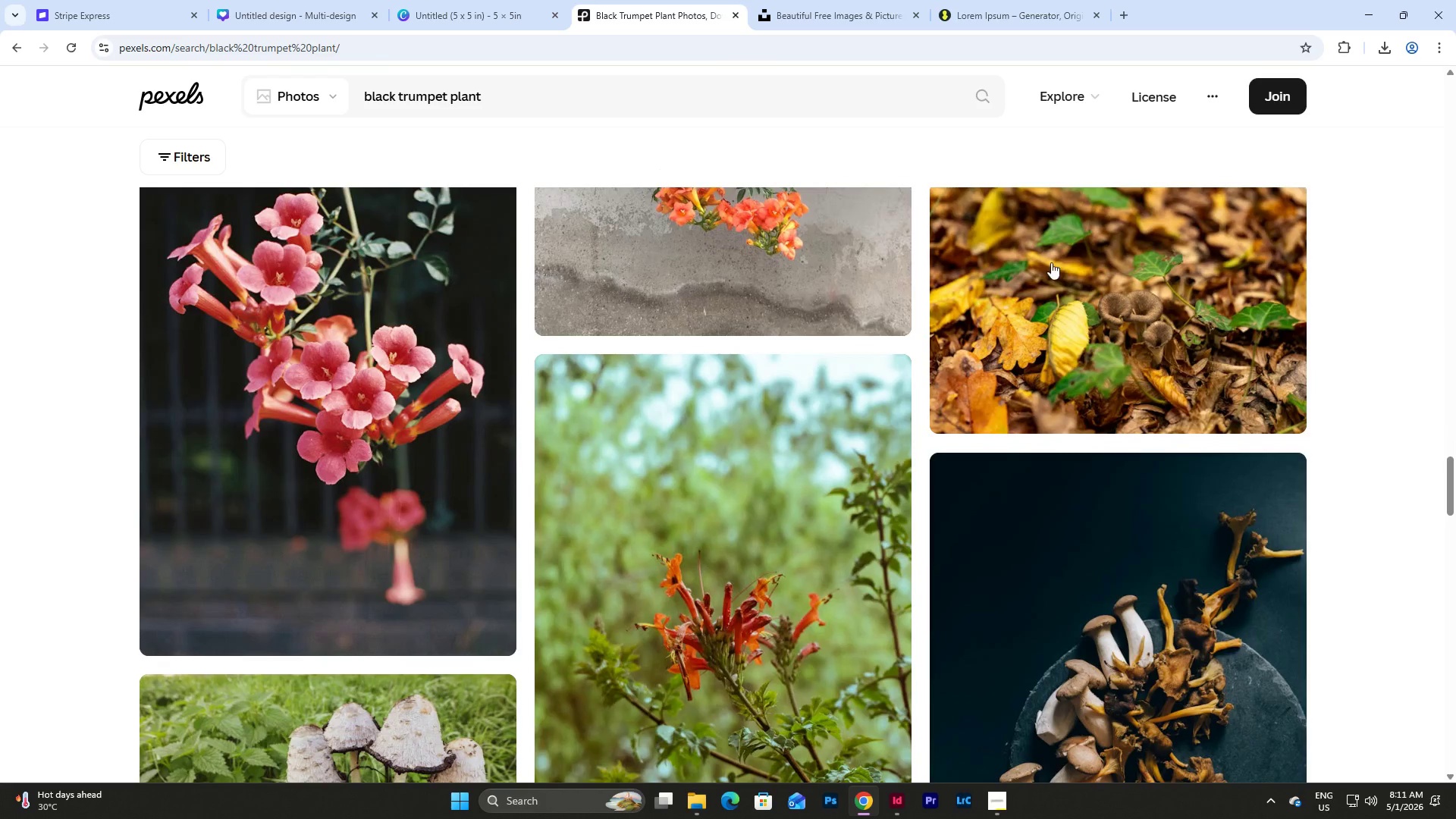 
left_click([1173, 290])
 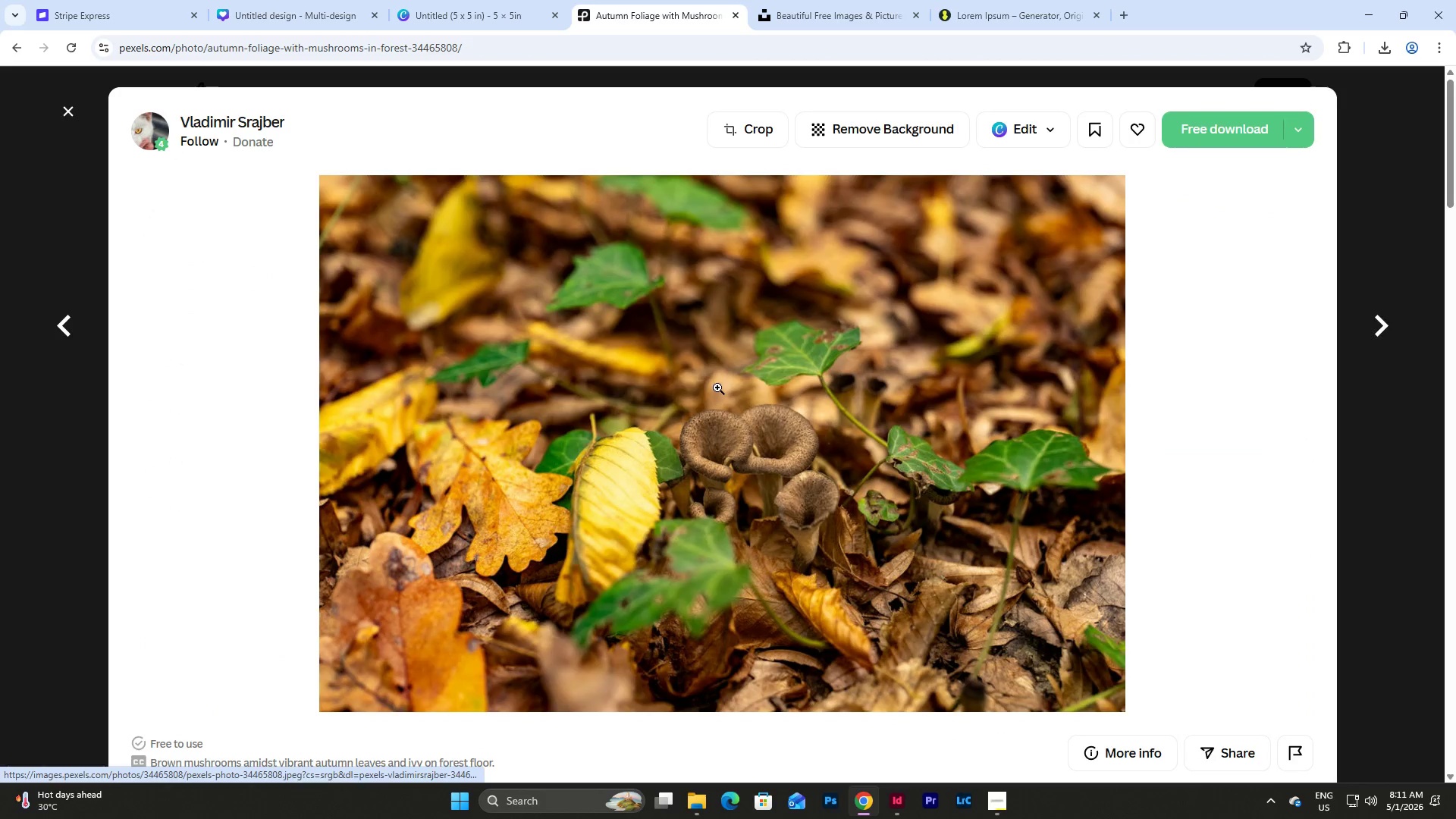 
scroll: coordinate [736, 381], scroll_direction: down, amount: 21.0
 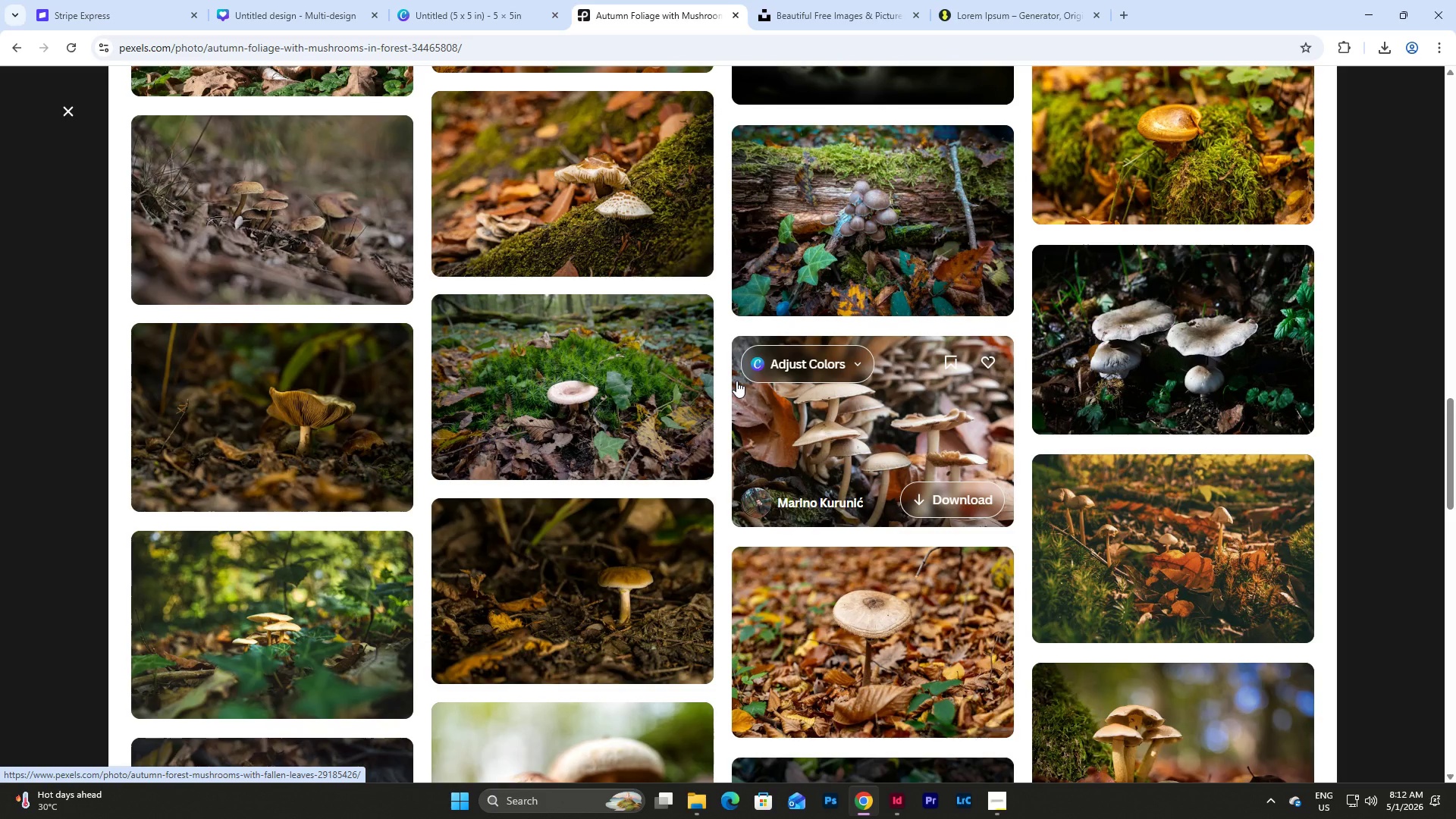 
scroll: coordinate [736, 381], scroll_direction: up, amount: 26.0
 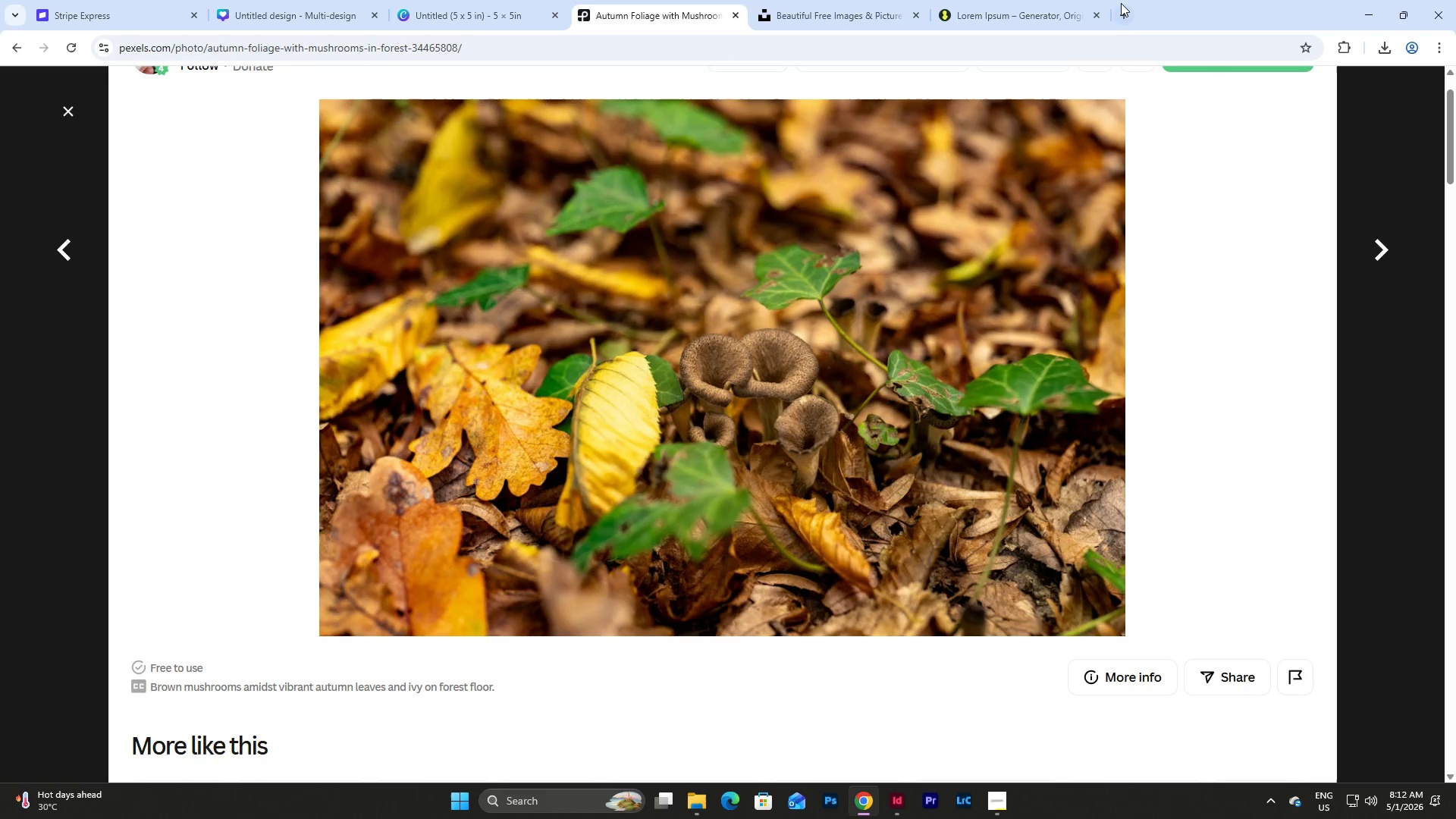 
left_click([1122, 3])
 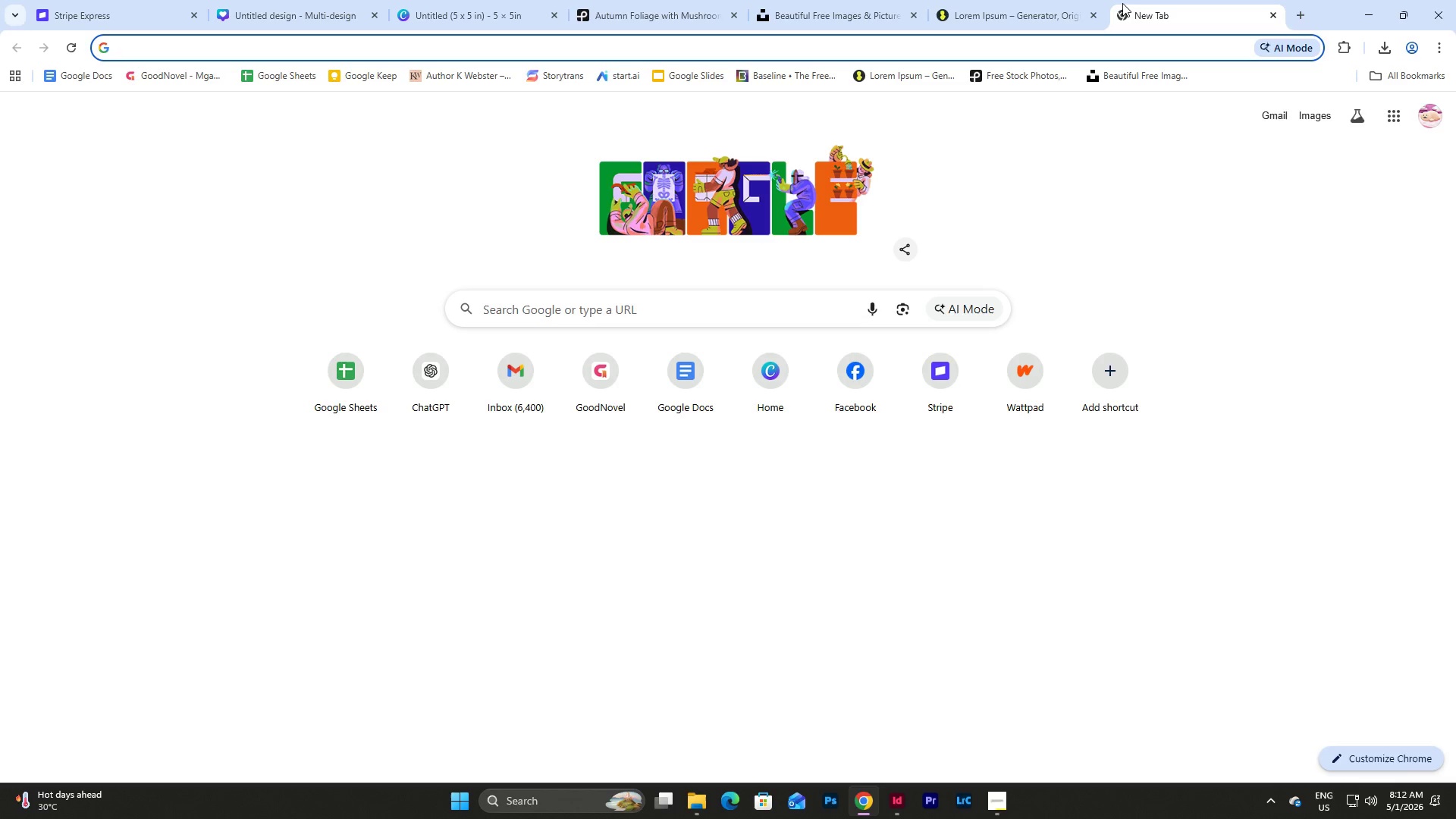 
type(black rtrum)
key(Backspace)
key(Backspace)
key(Backspace)
type(imp)
 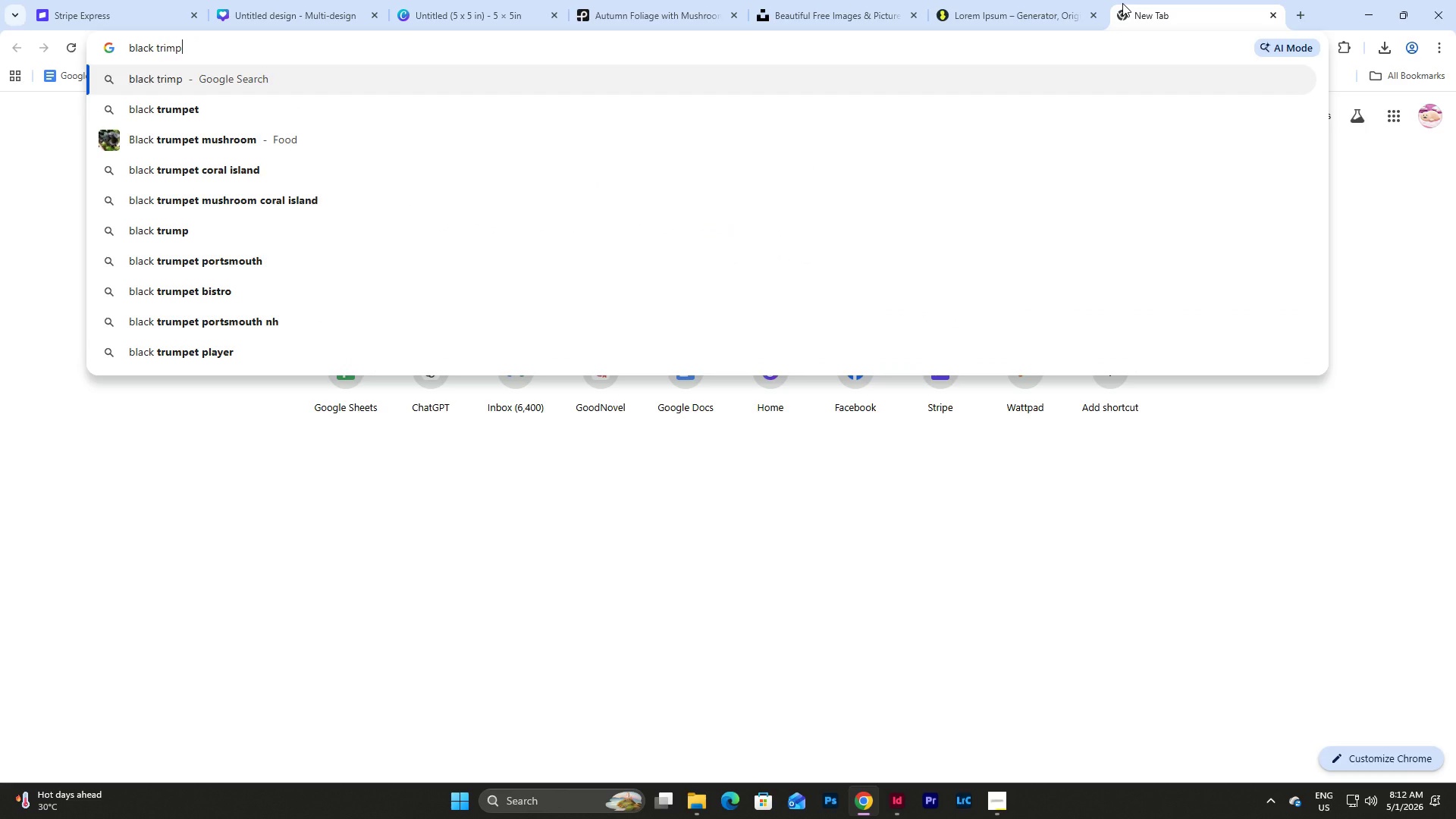 
key(ArrowDown)
 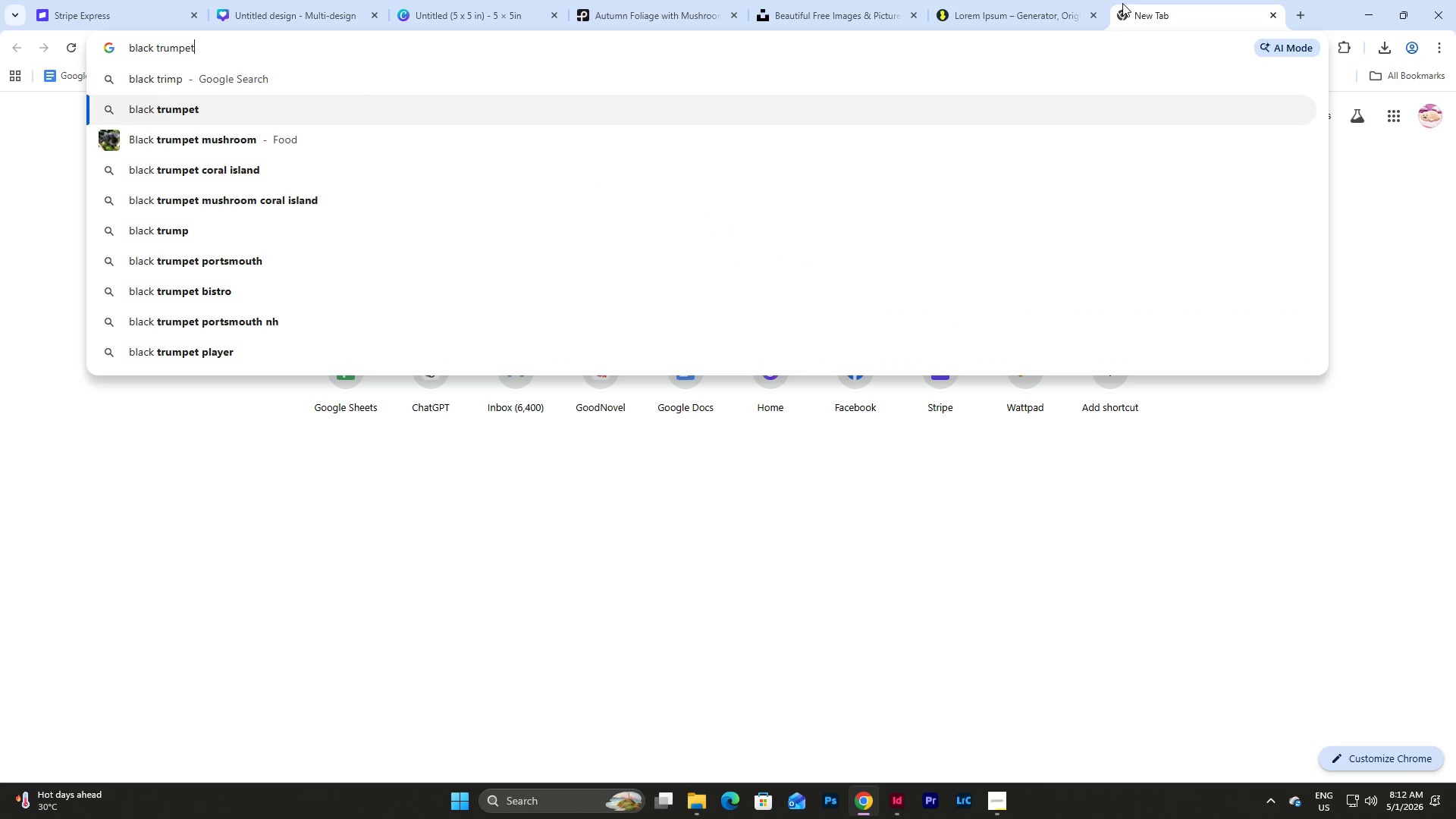 
key(ArrowDown)
 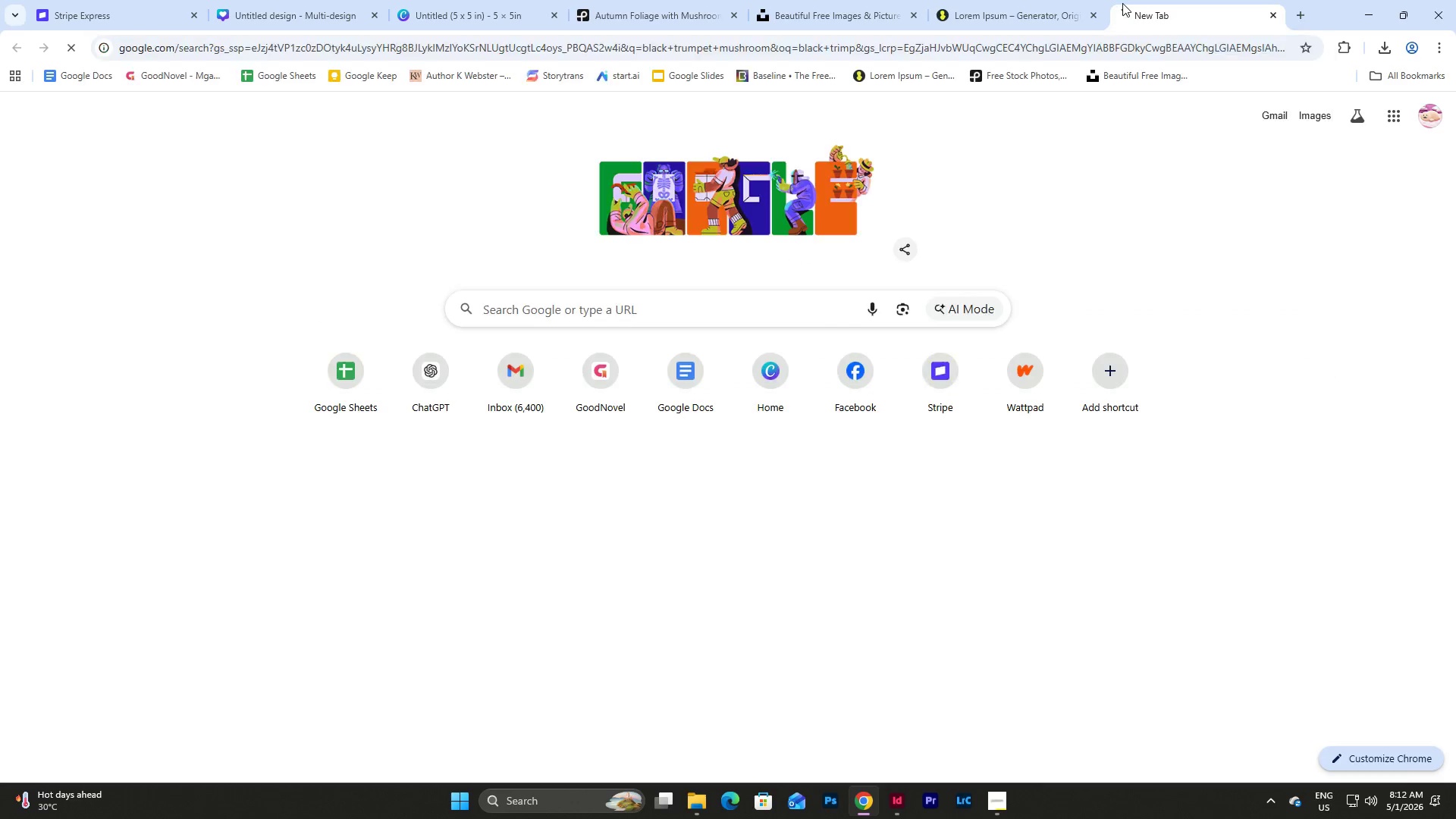 
key(Enter)
 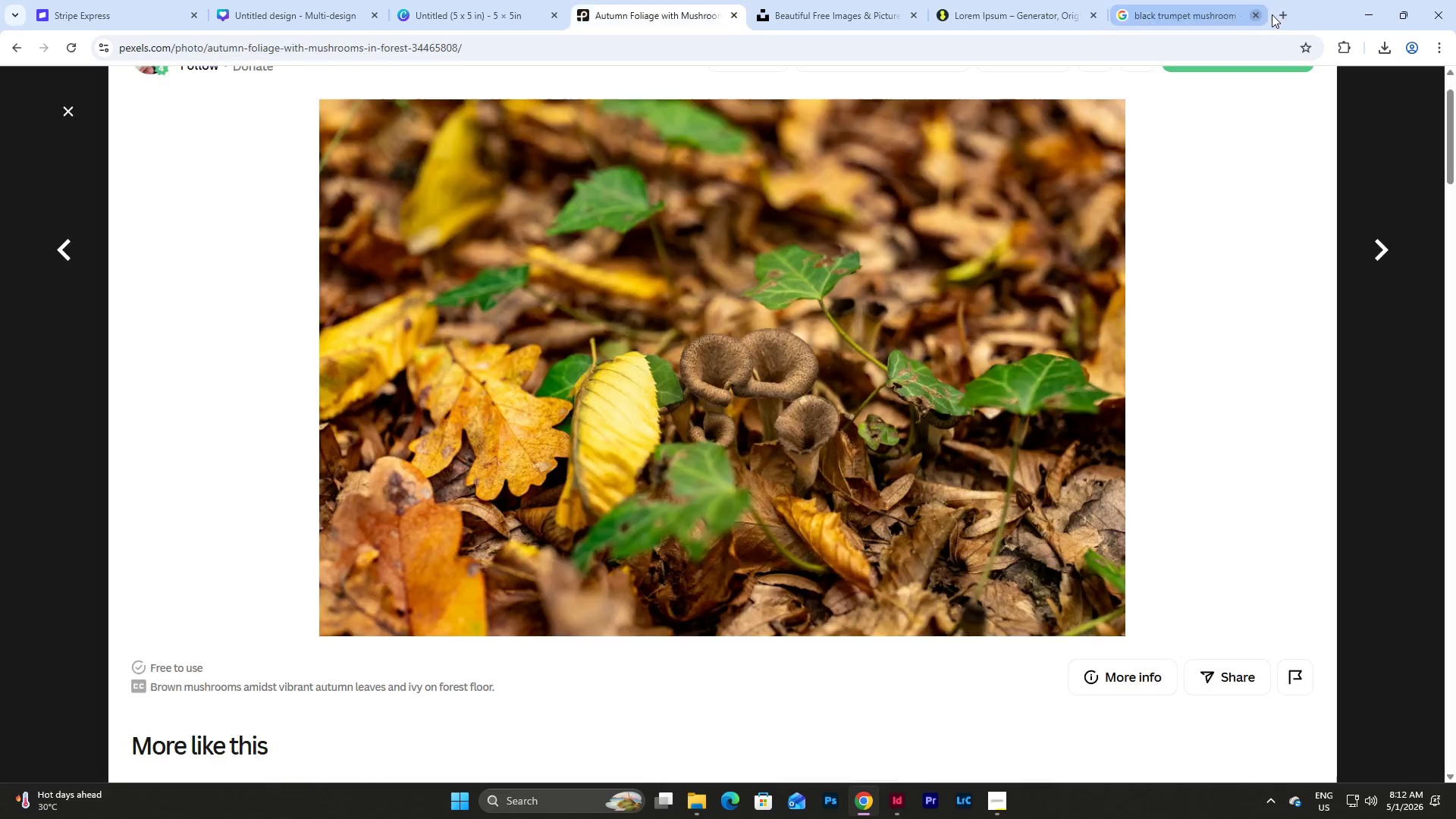 
scroll: coordinate [836, 259], scroll_direction: up, amount: 8.0
 